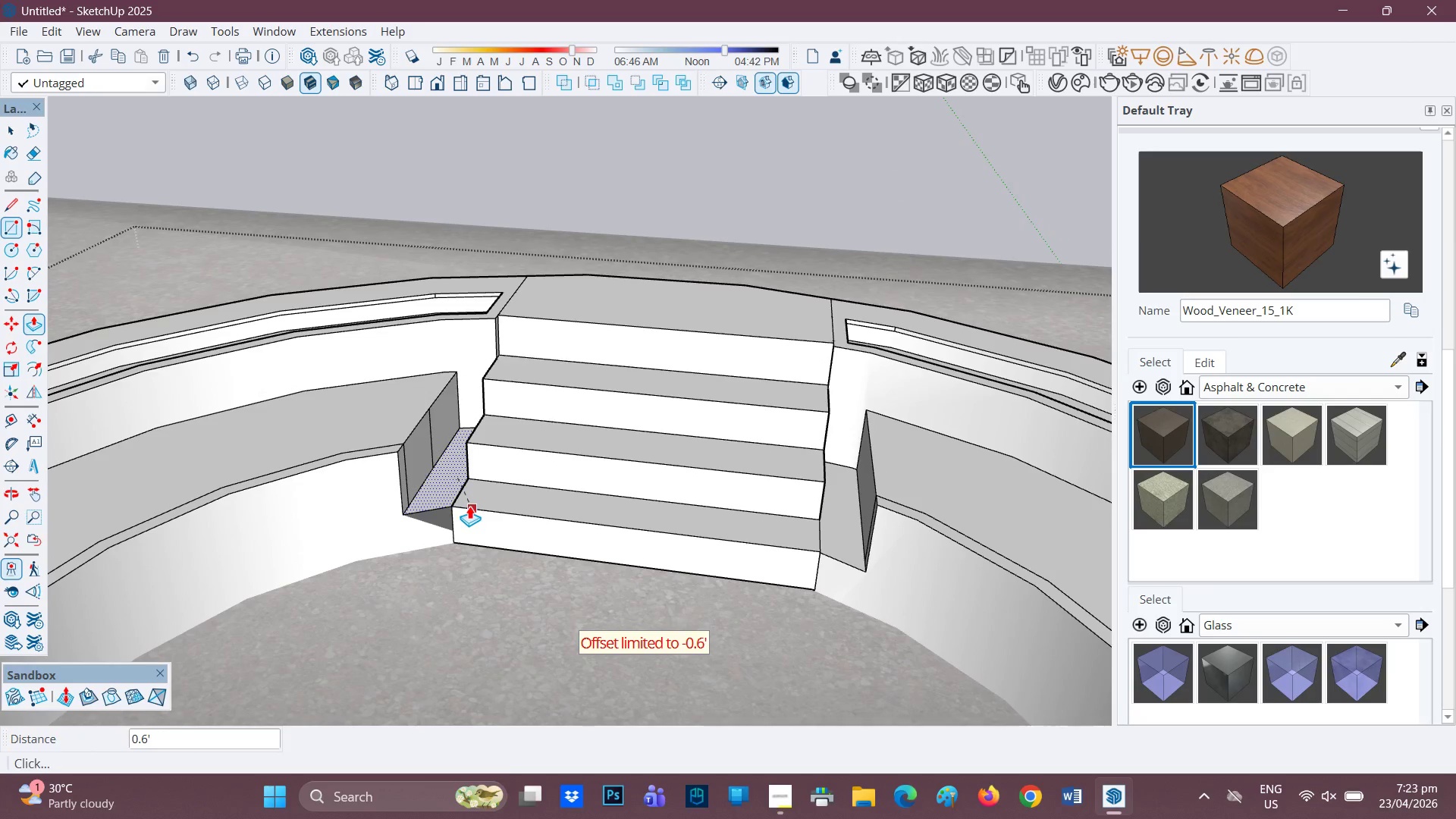 
left_click([465, 504])
 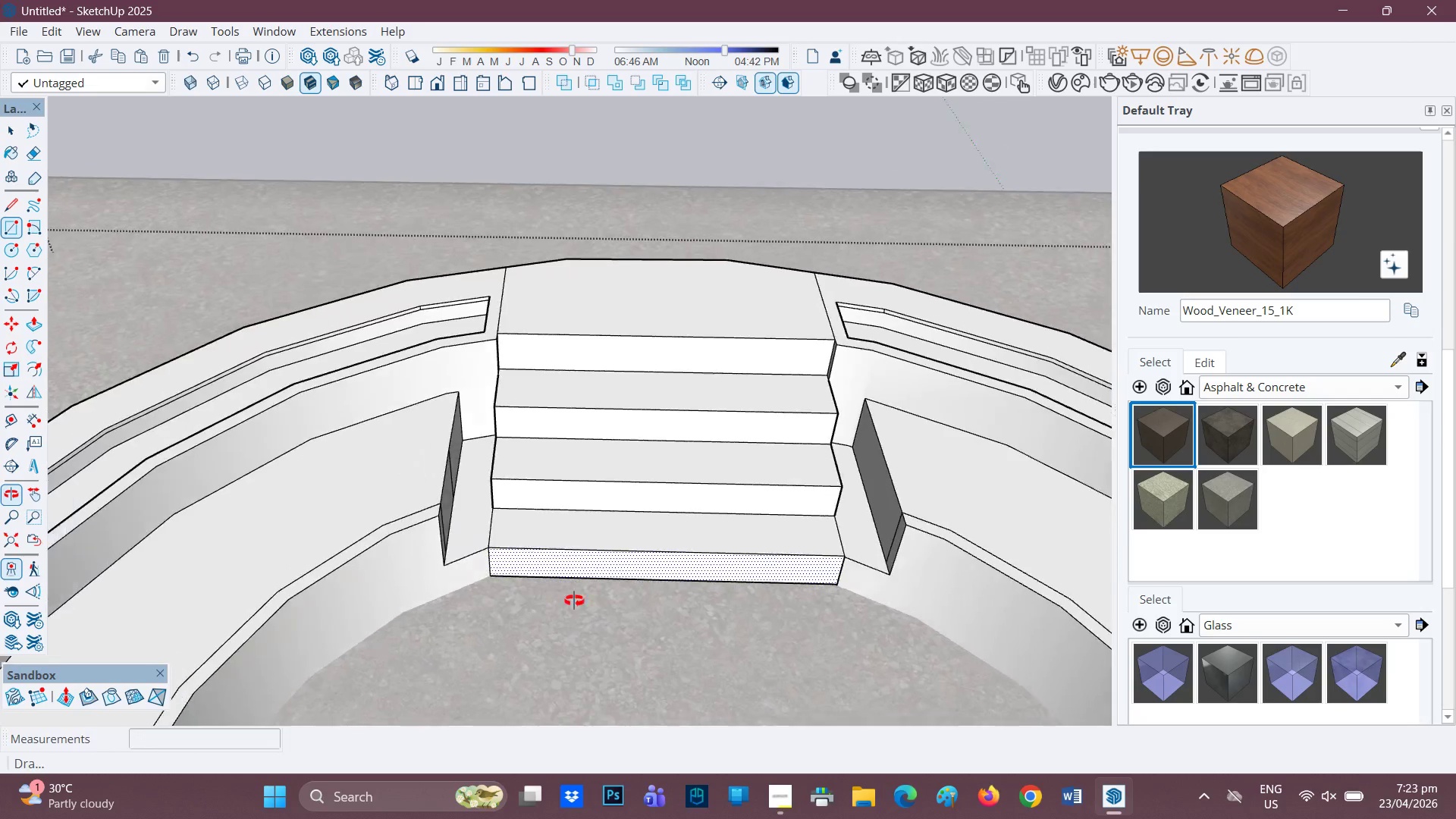 
scroll: coordinate [615, 581], scroll_direction: down, amount: 2.0
 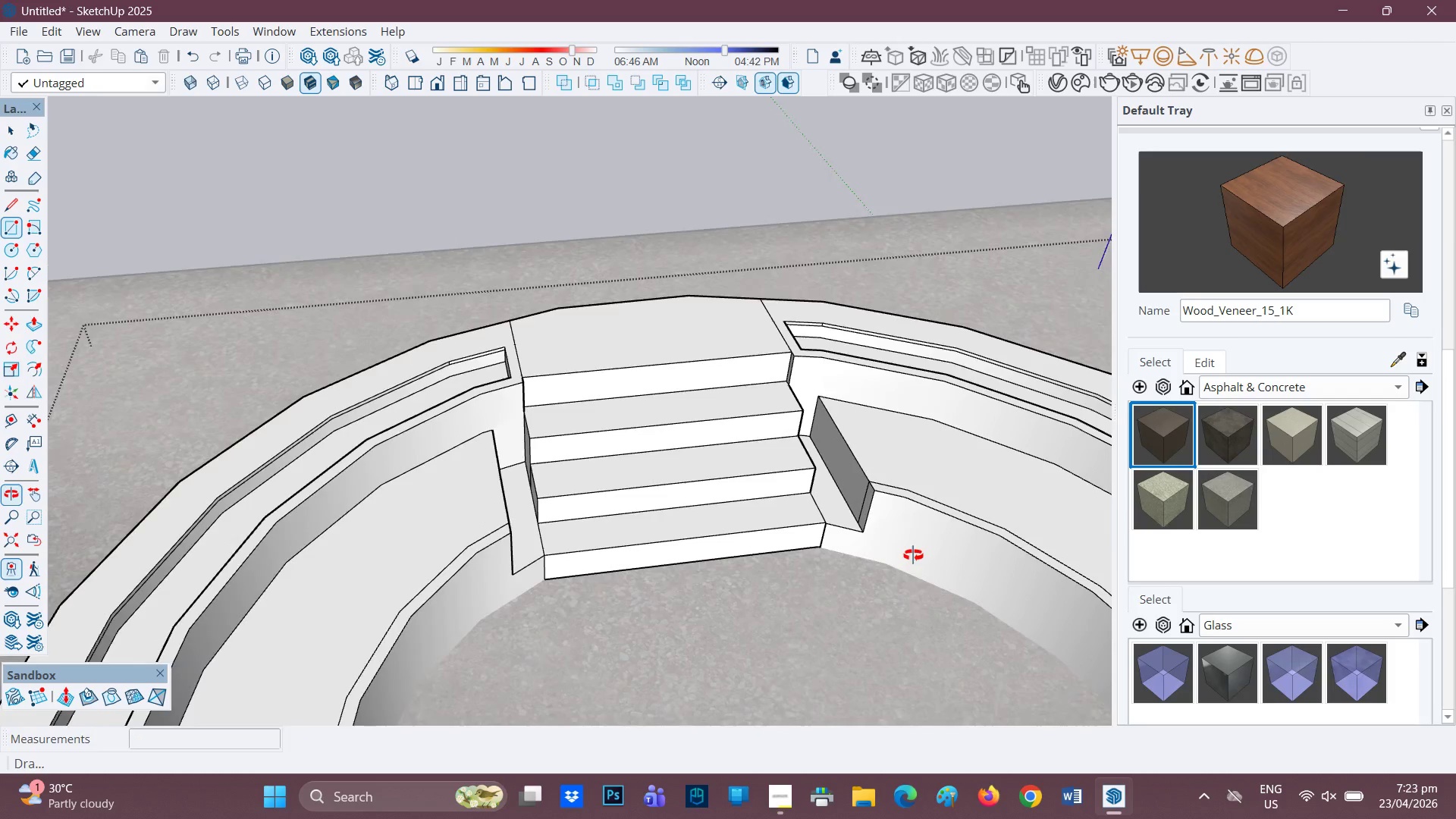 
scroll: coordinate [873, 527], scroll_direction: up, amount: 3.0
 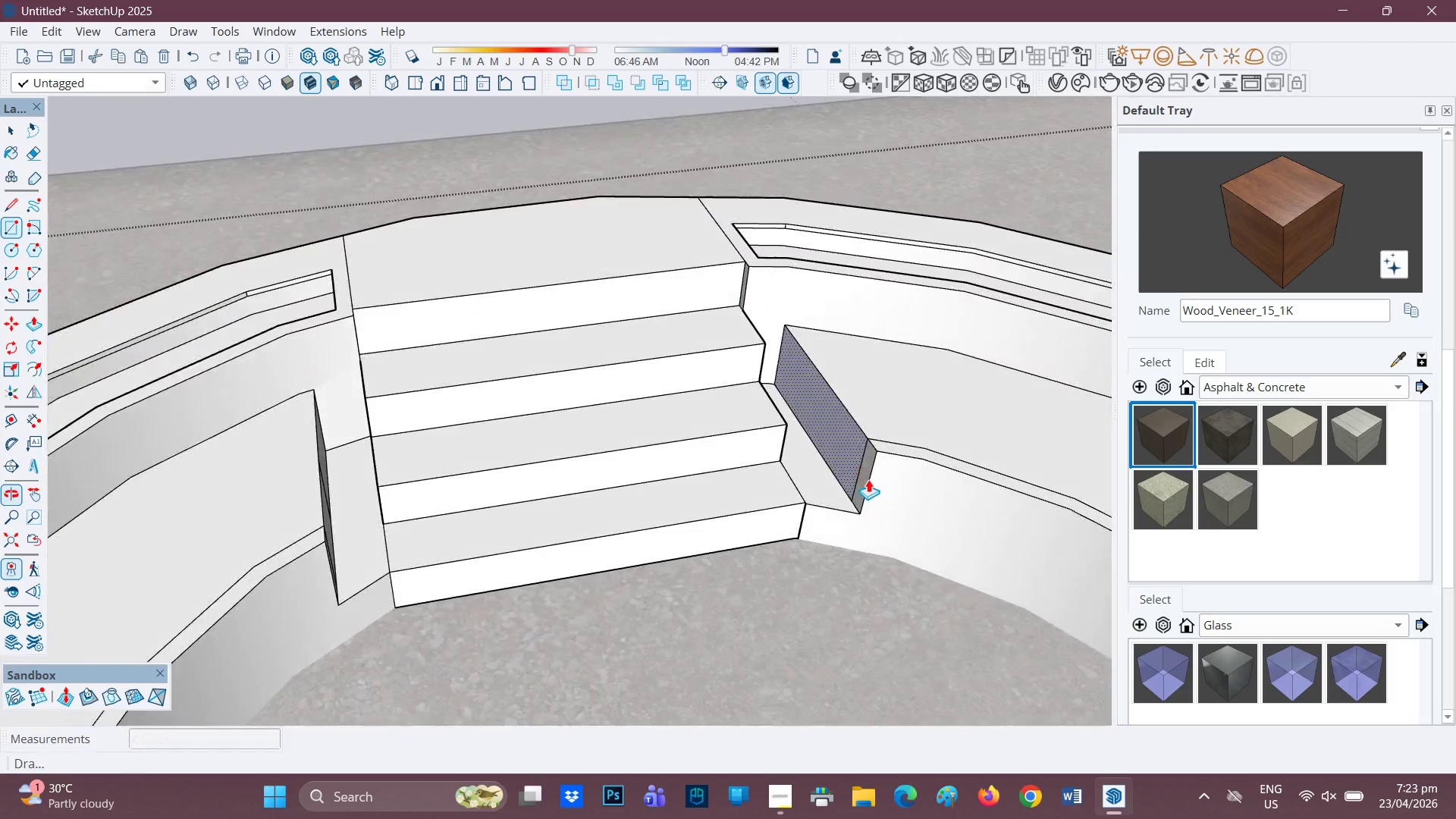 
key(E)
 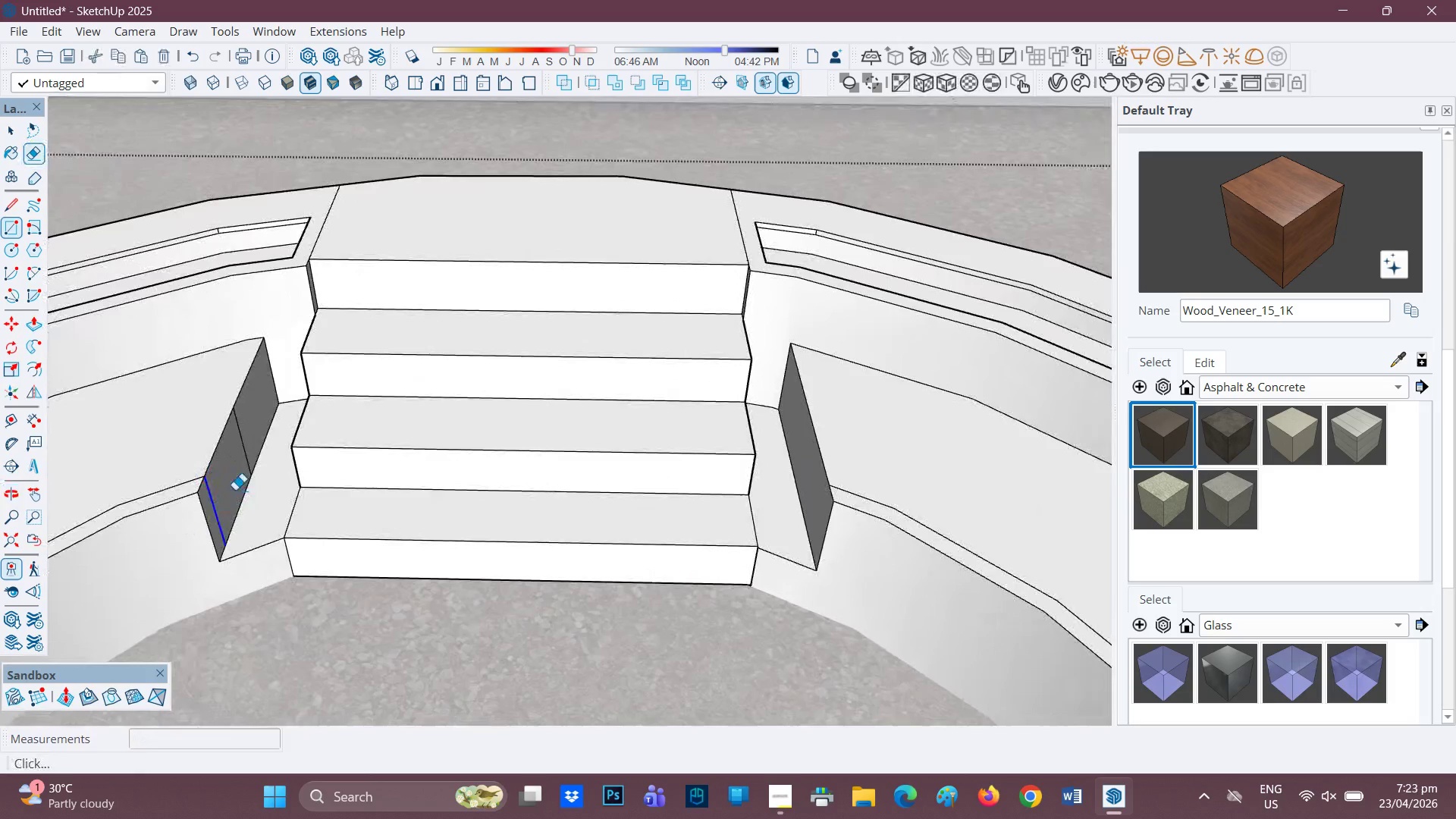 
scroll: coordinate [864, 481], scroll_direction: up, amount: 1.0
 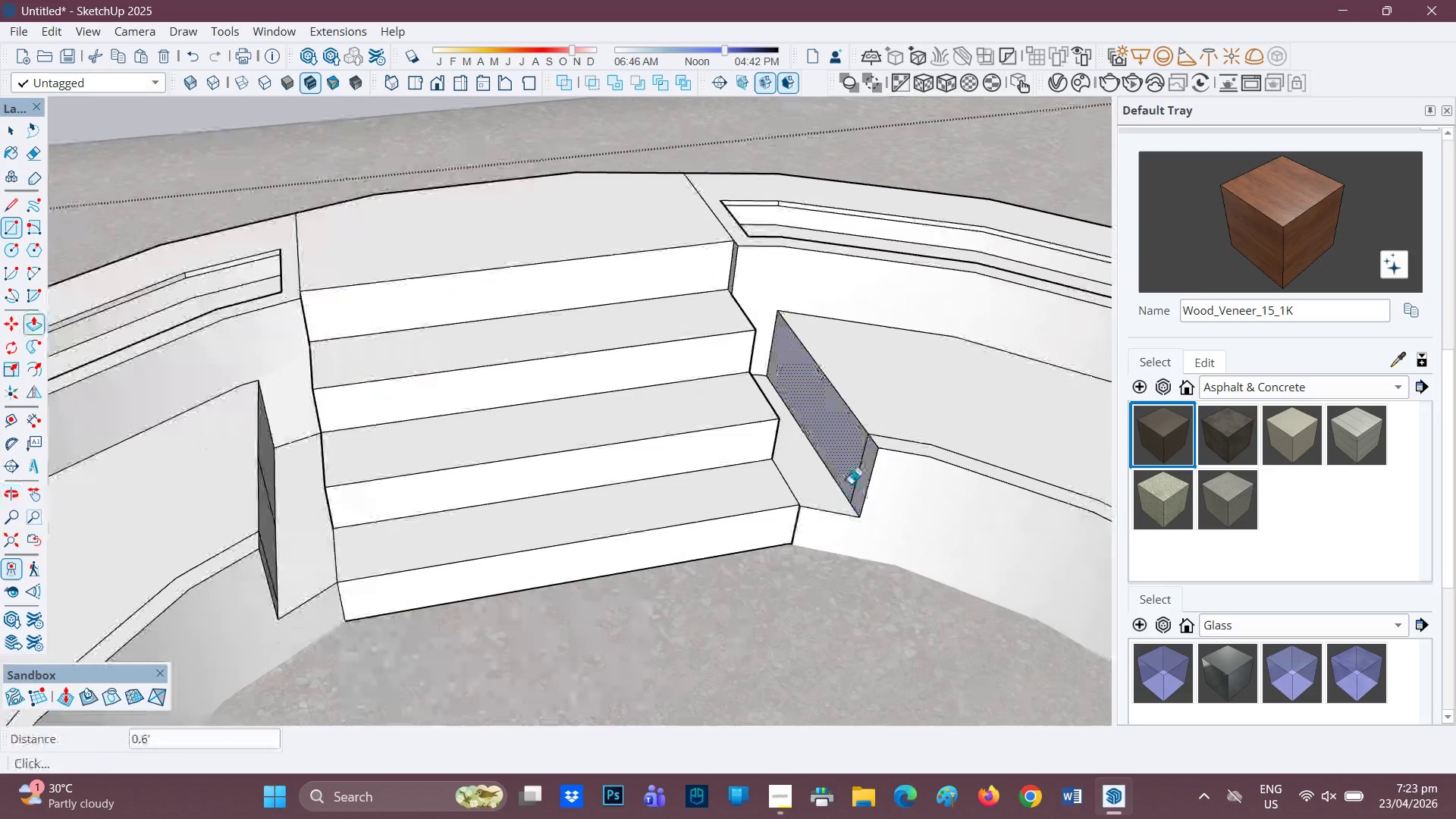 
scroll: coordinate [356, 425], scroll_direction: down, amount: 3.0
 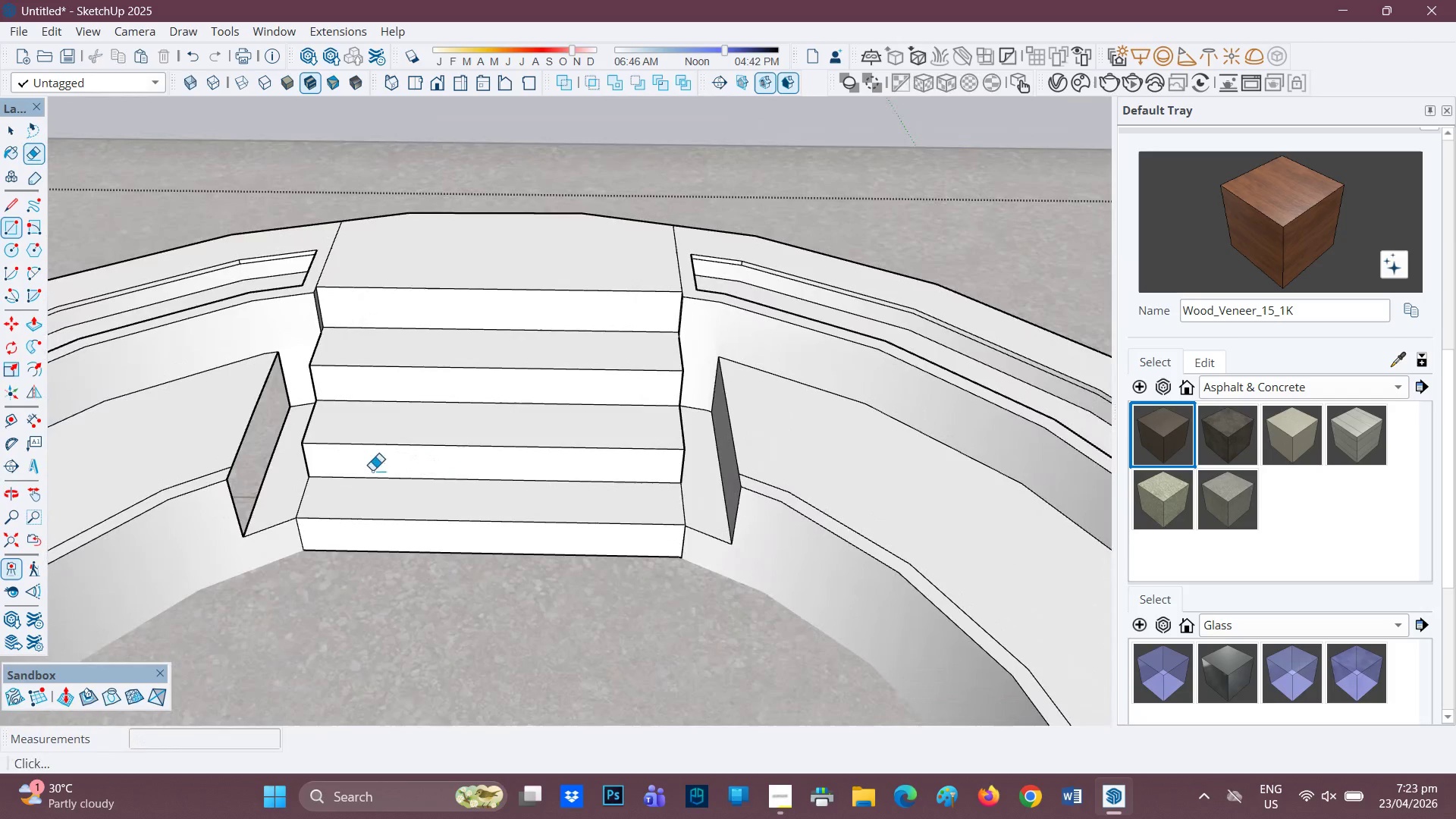 
key(Control+ControlLeft)
 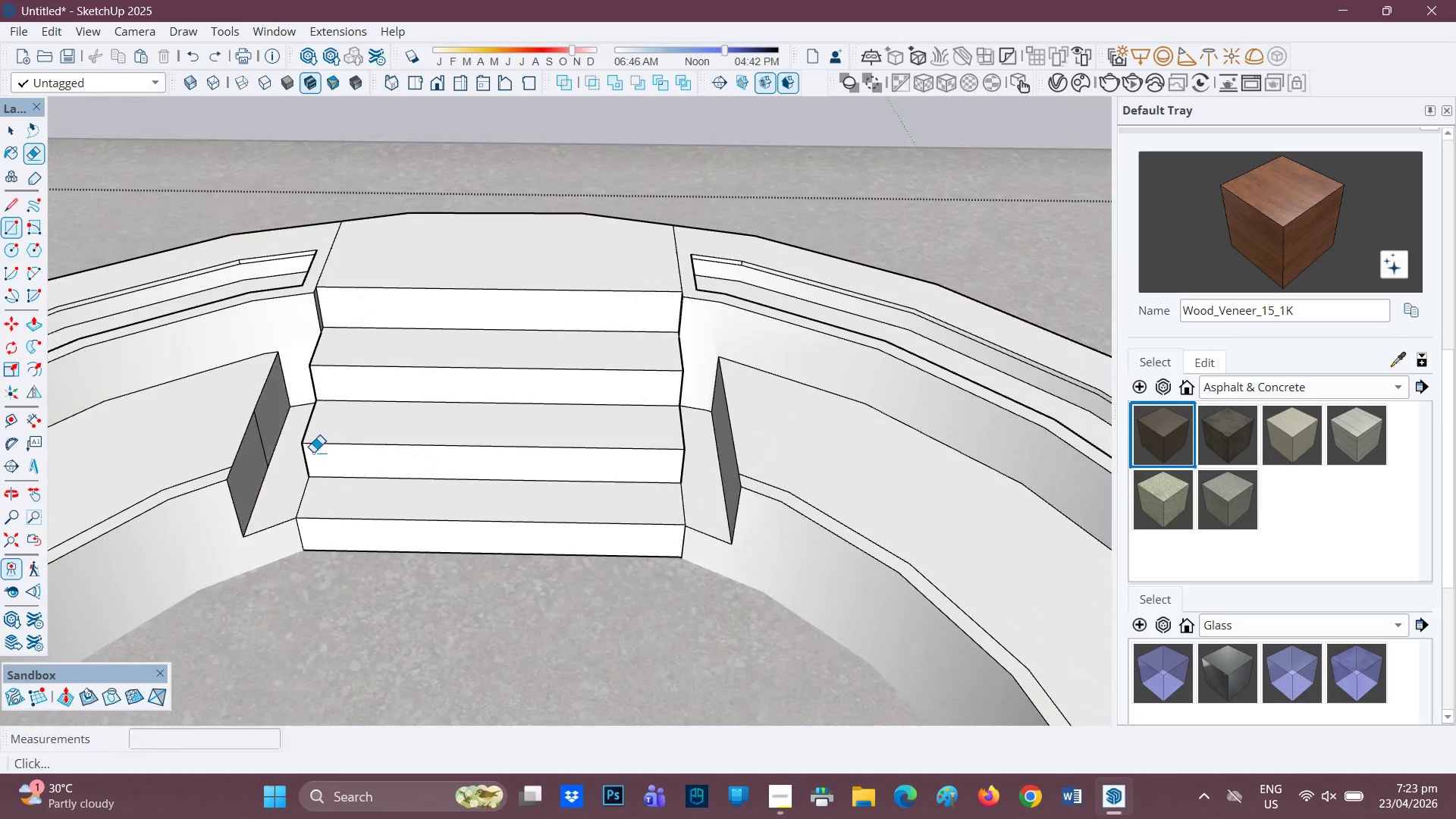 
key(Control+Z)
 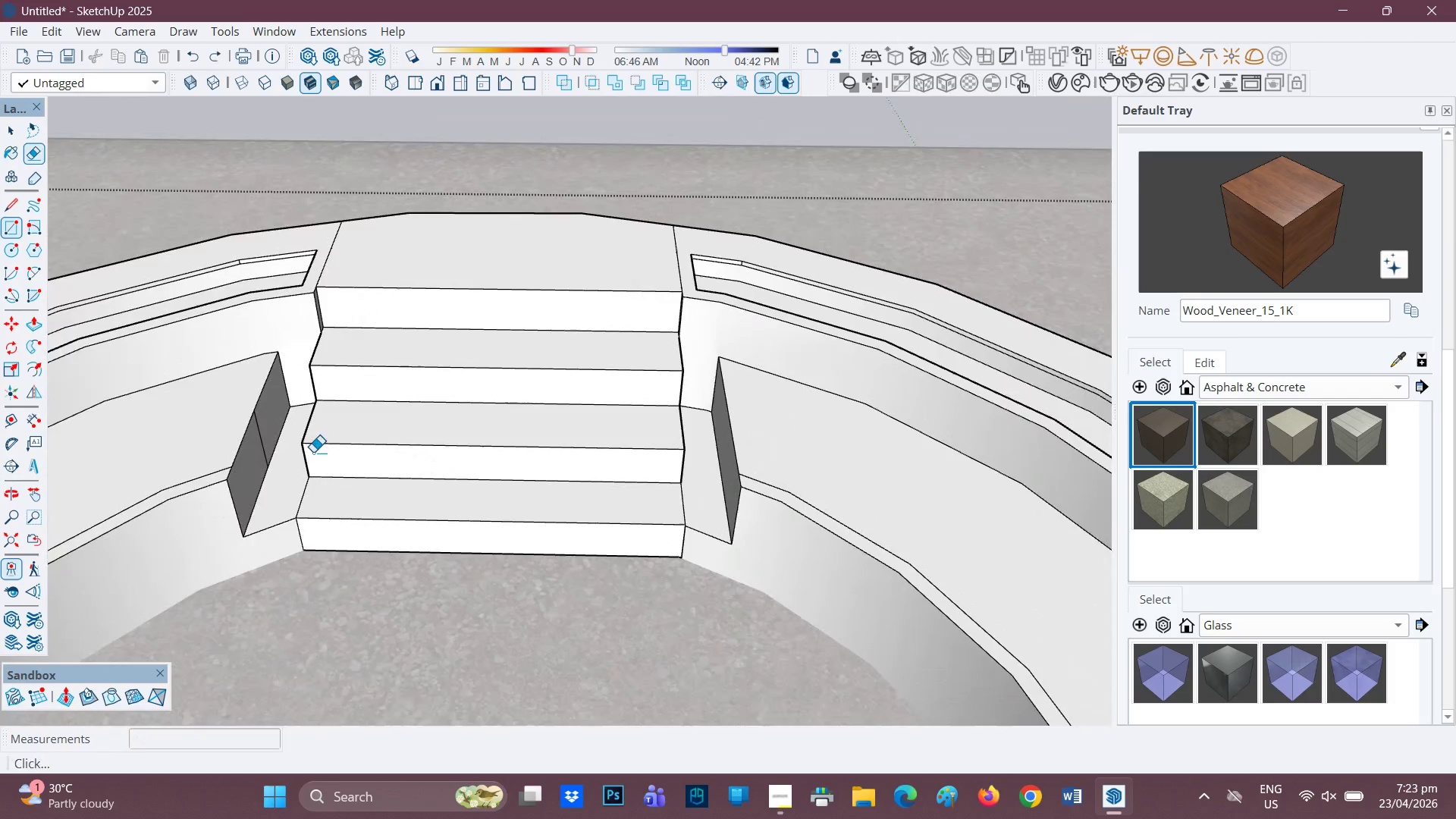 
scroll: coordinate [262, 425], scroll_direction: up, amount: 5.0
 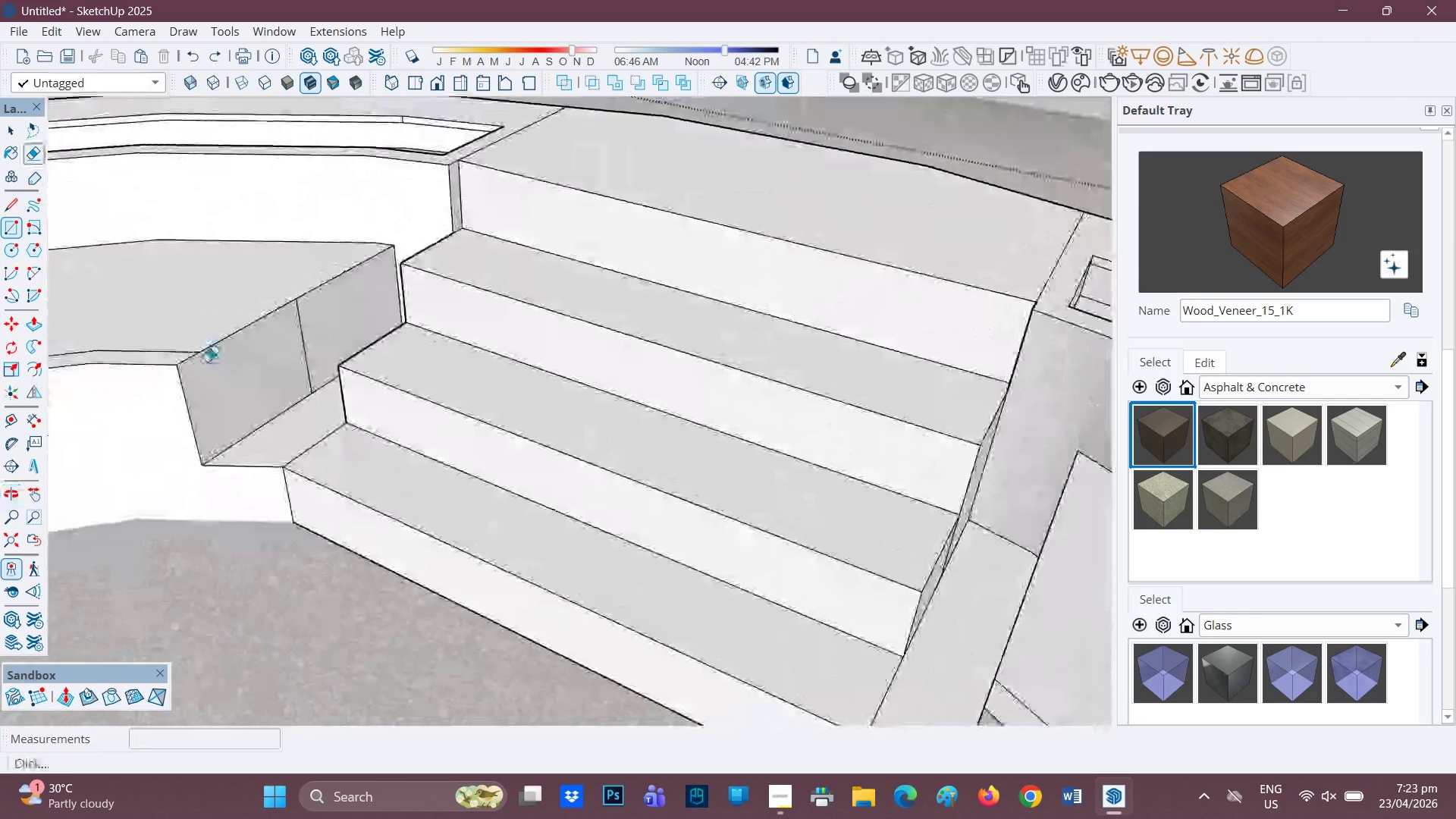 
left_click_drag(start_coordinate=[318, 324], to_coordinate=[303, 331])
 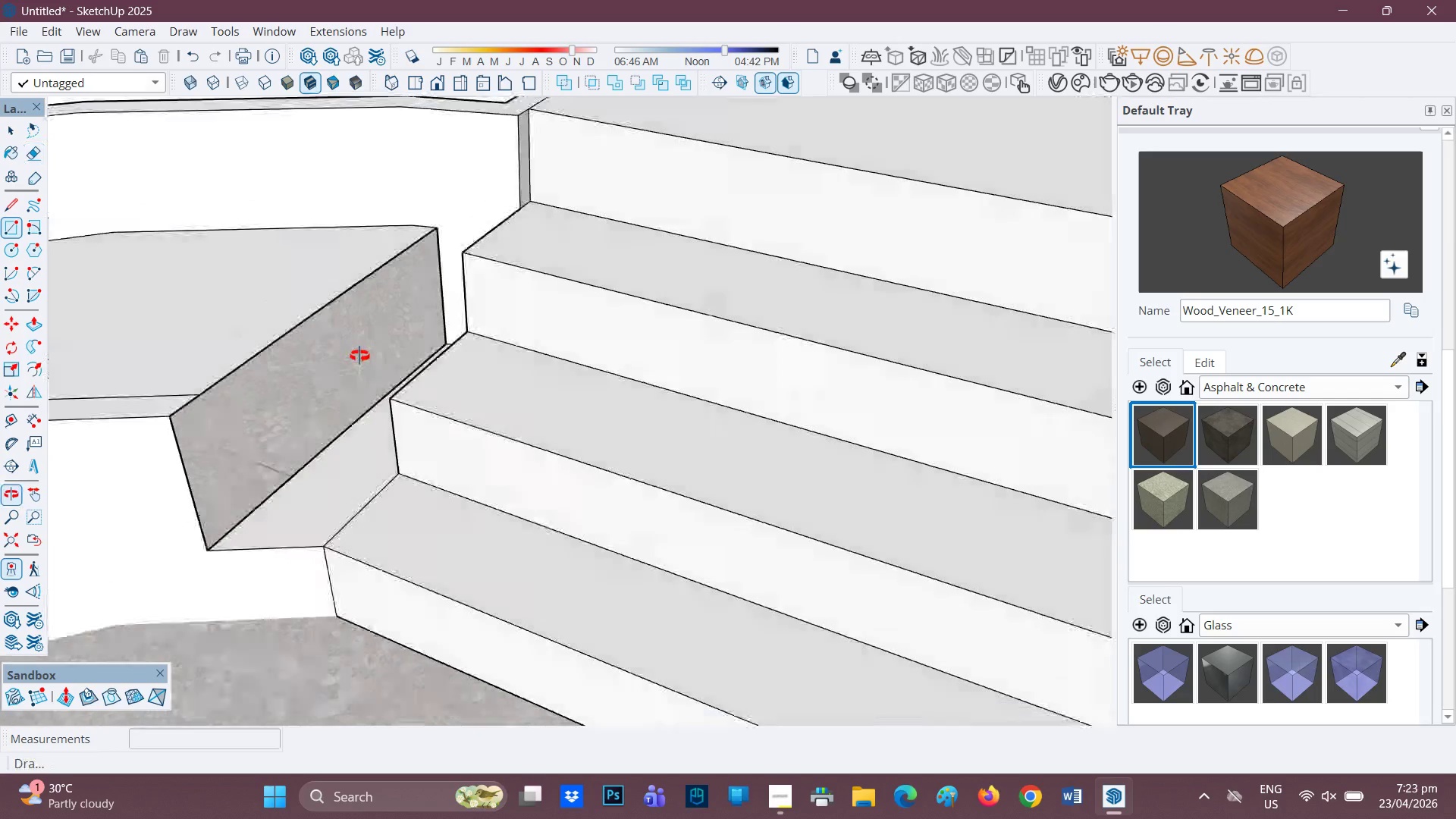 
scroll: coordinate [310, 330], scroll_direction: up, amount: 3.0
 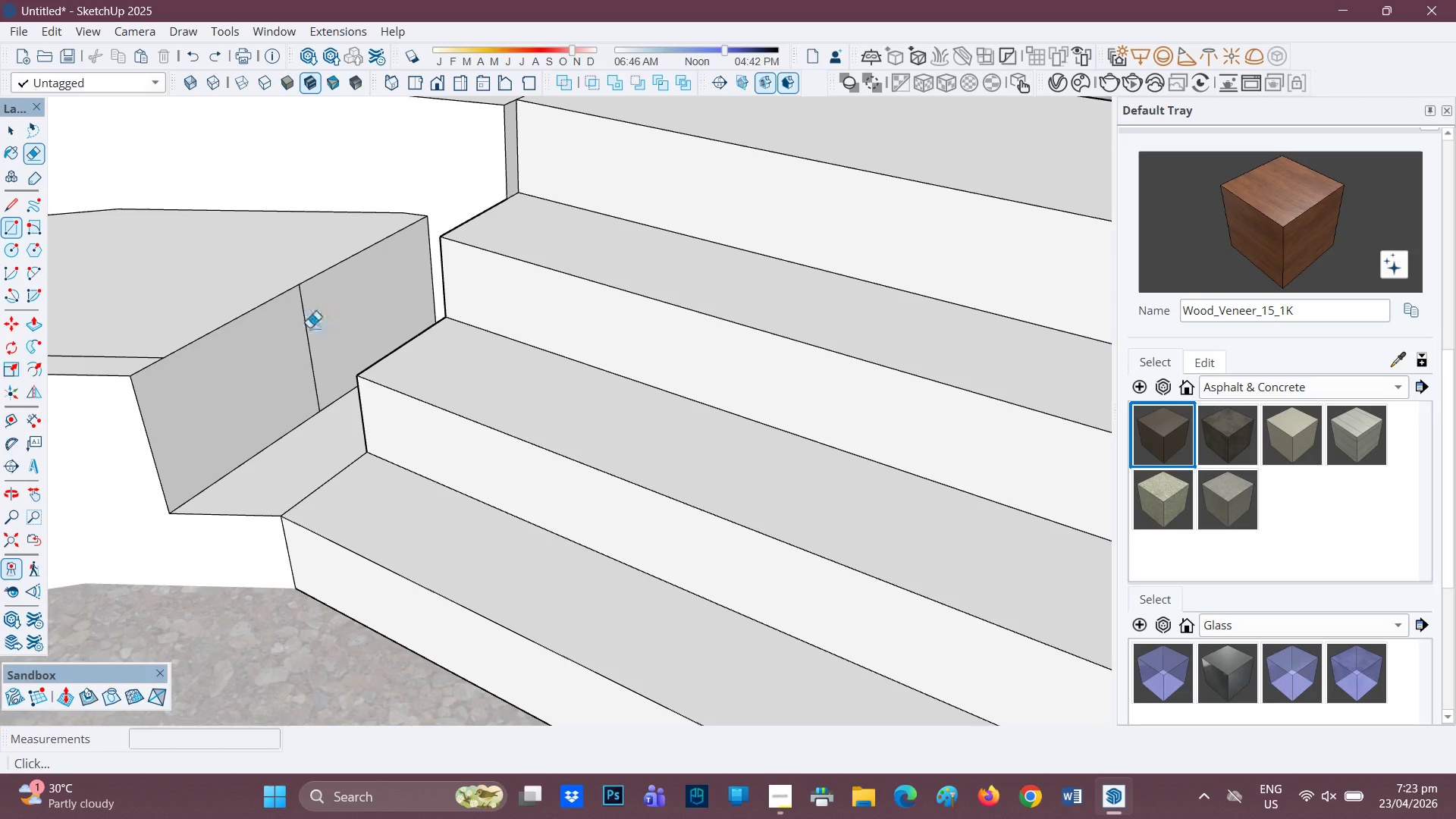 
key(R)
 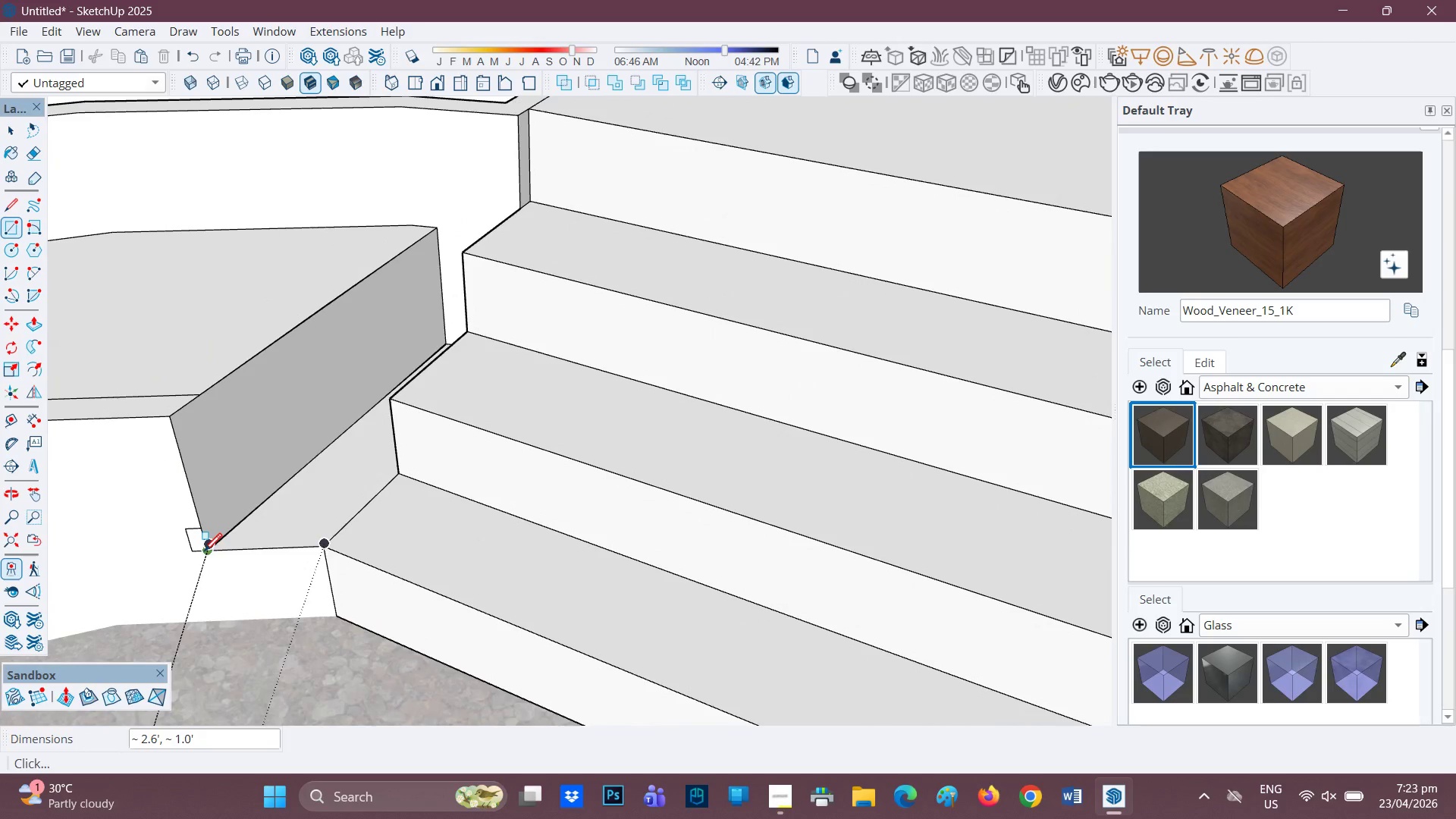 
key(Space)
 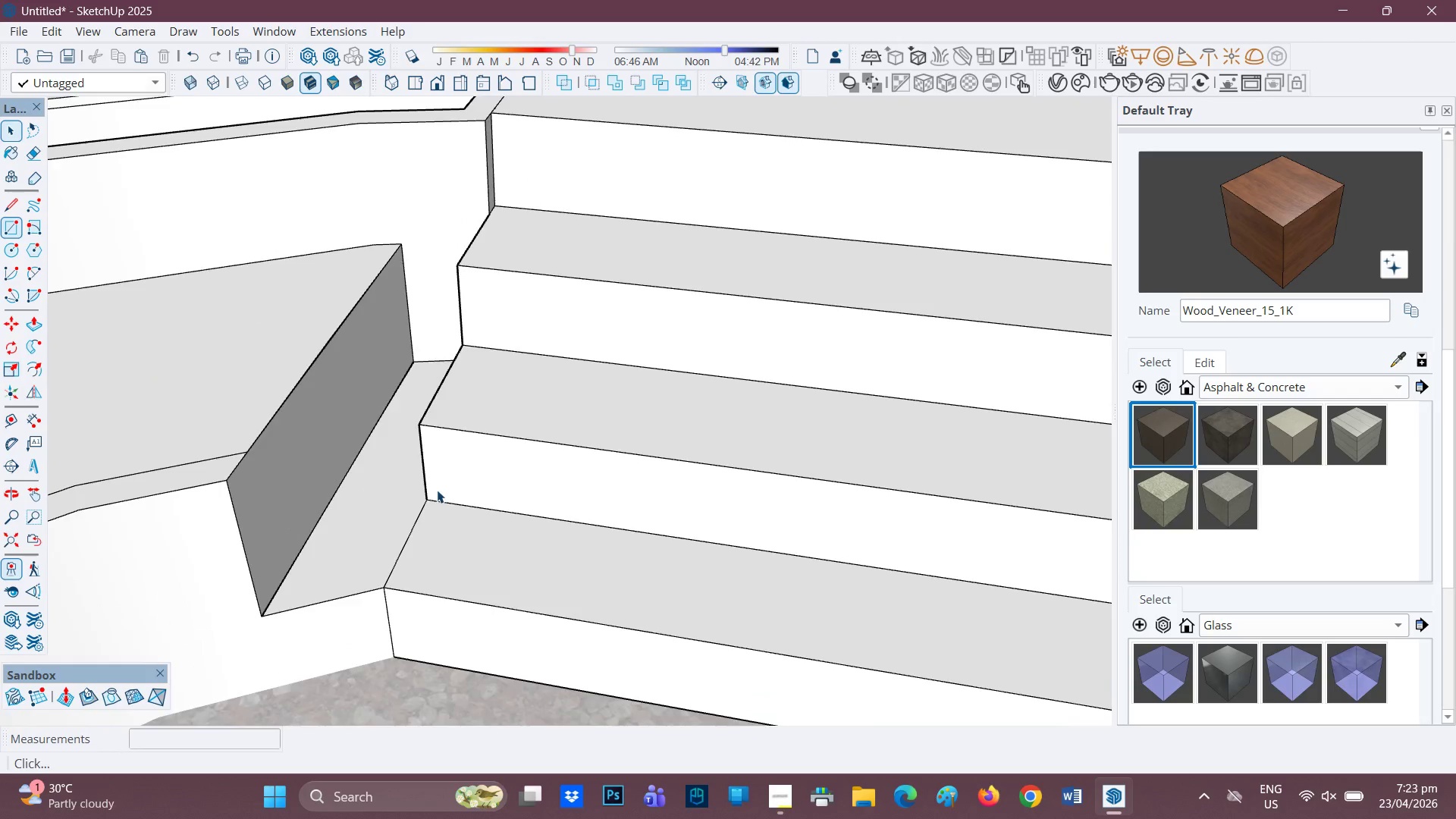 
scroll: coordinate [632, 585], scroll_direction: down, amount: 8.0
 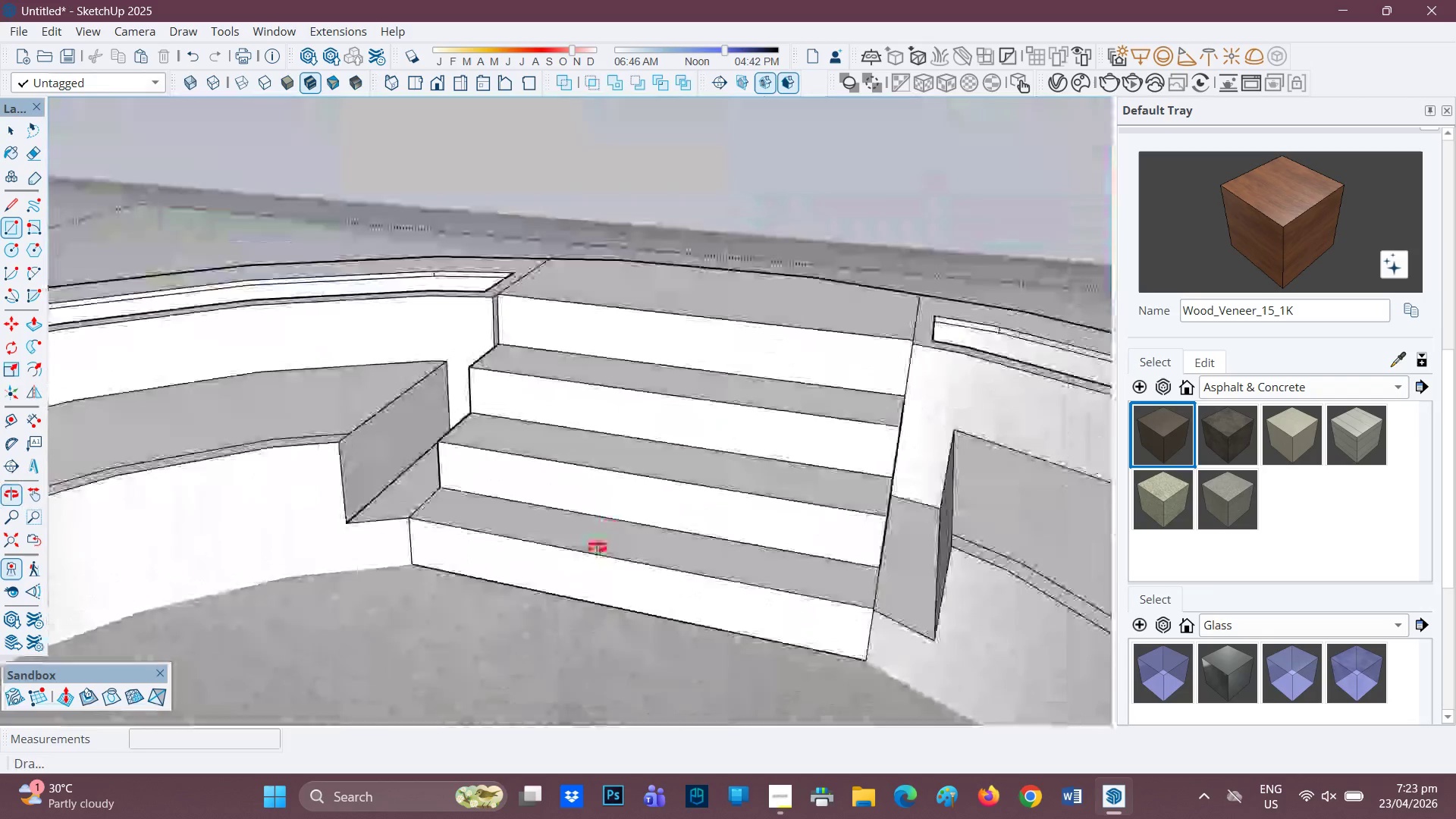 
key(H)
 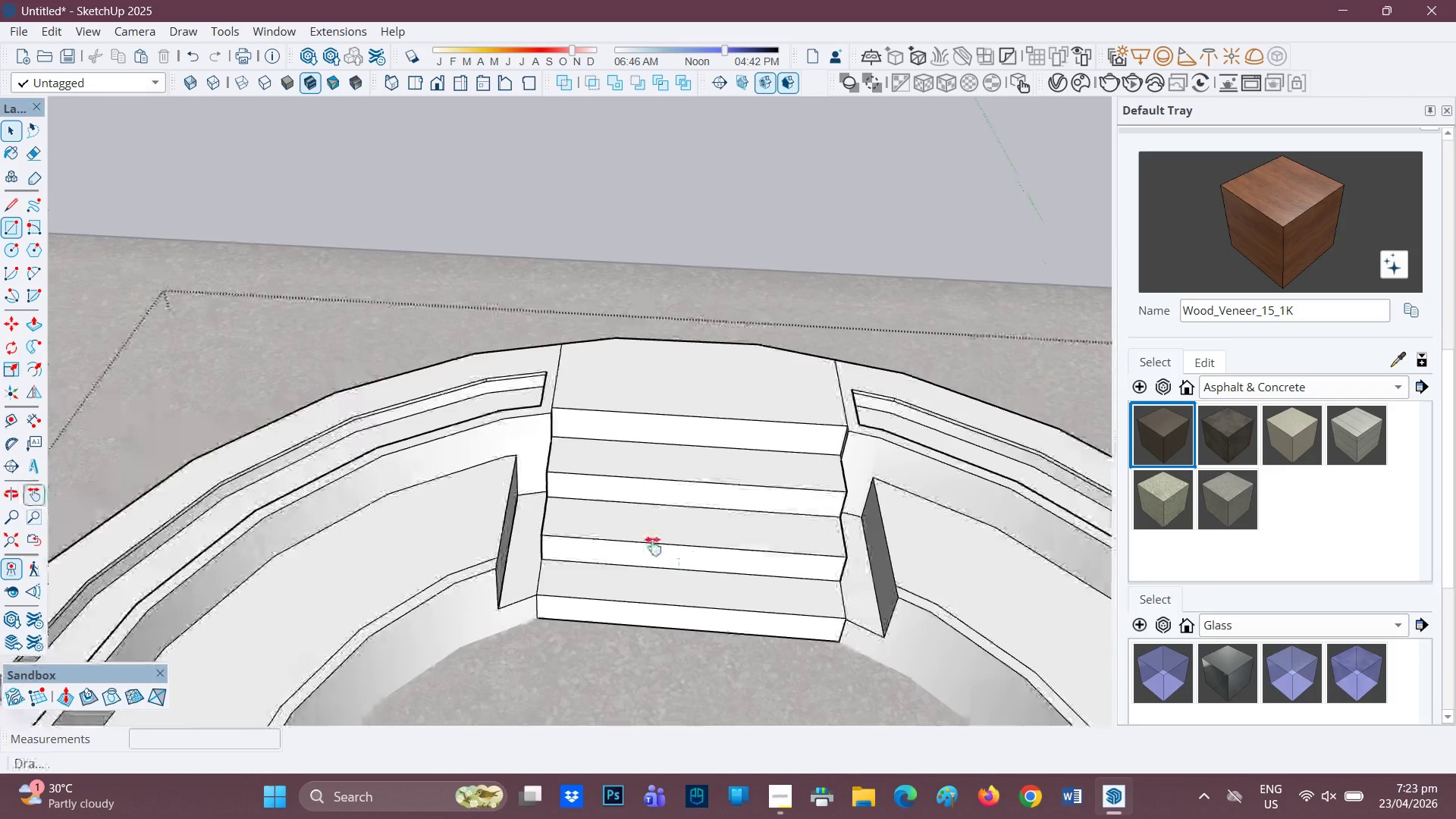 
scroll: coordinate [680, 604], scroll_direction: down, amount: 4.0
 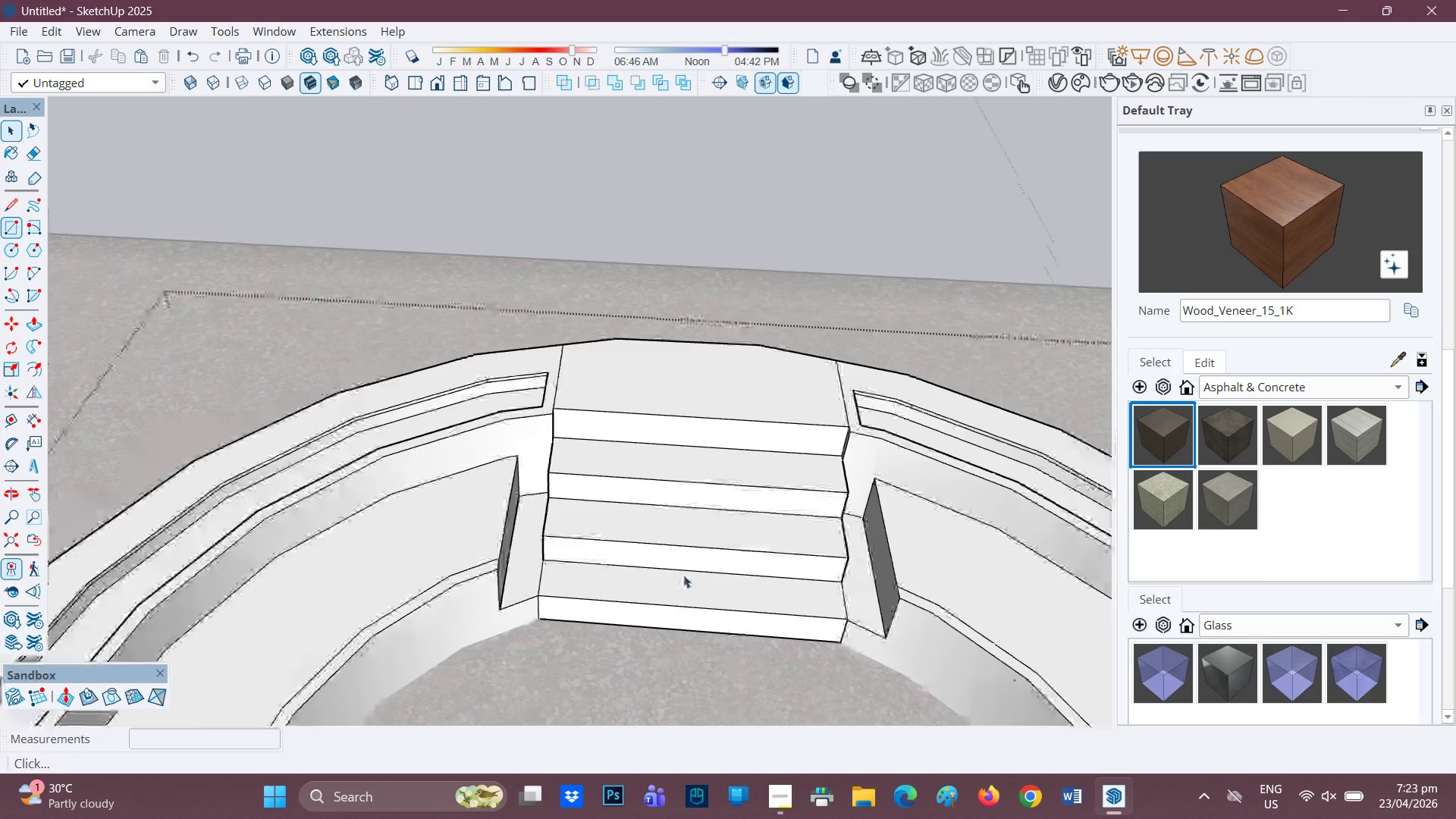 
left_click_drag(start_coordinate=[686, 558], to_coordinate=[405, 494])
 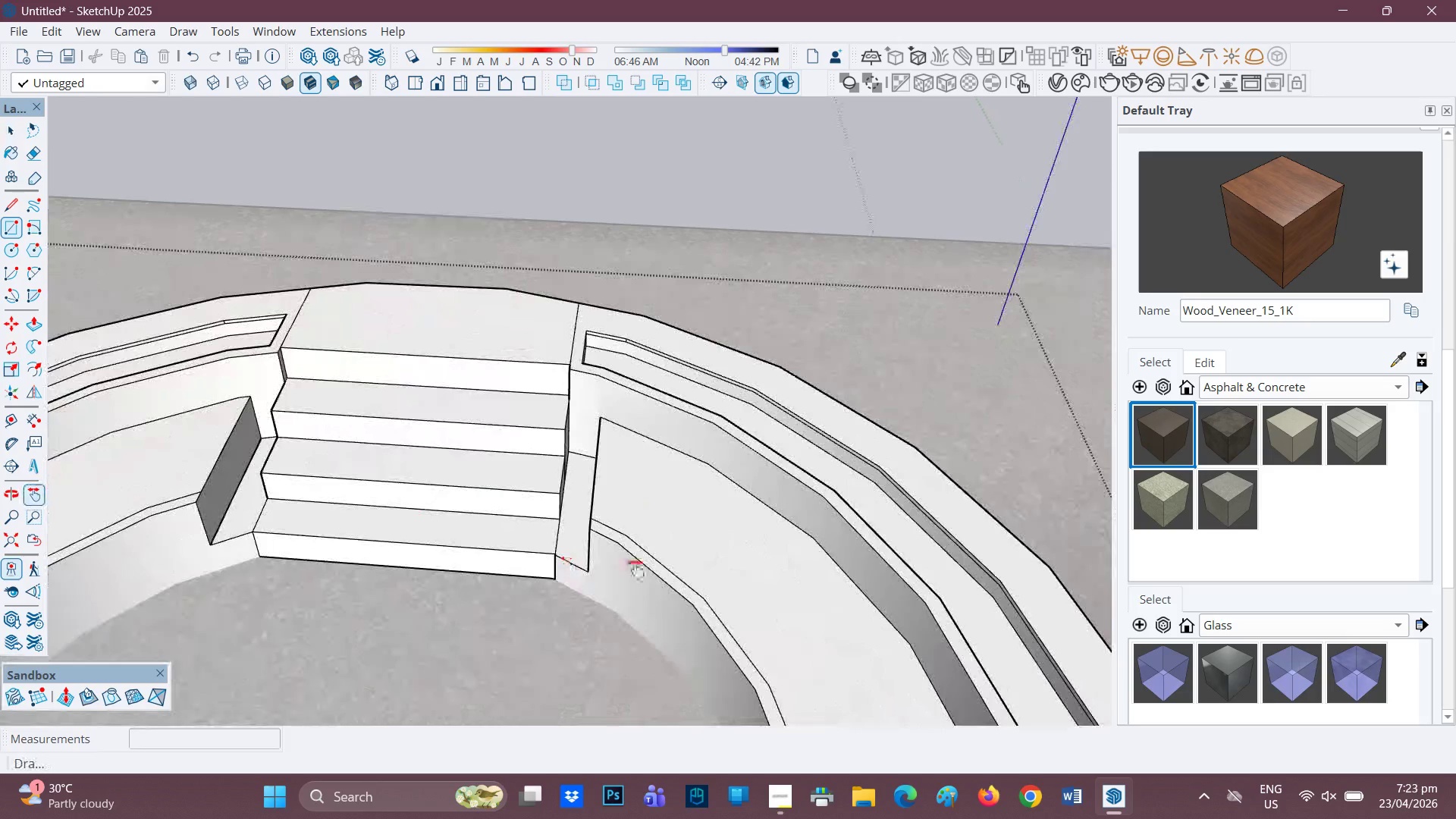 
scroll: coordinate [588, 556], scroll_direction: up, amount: 6.0
 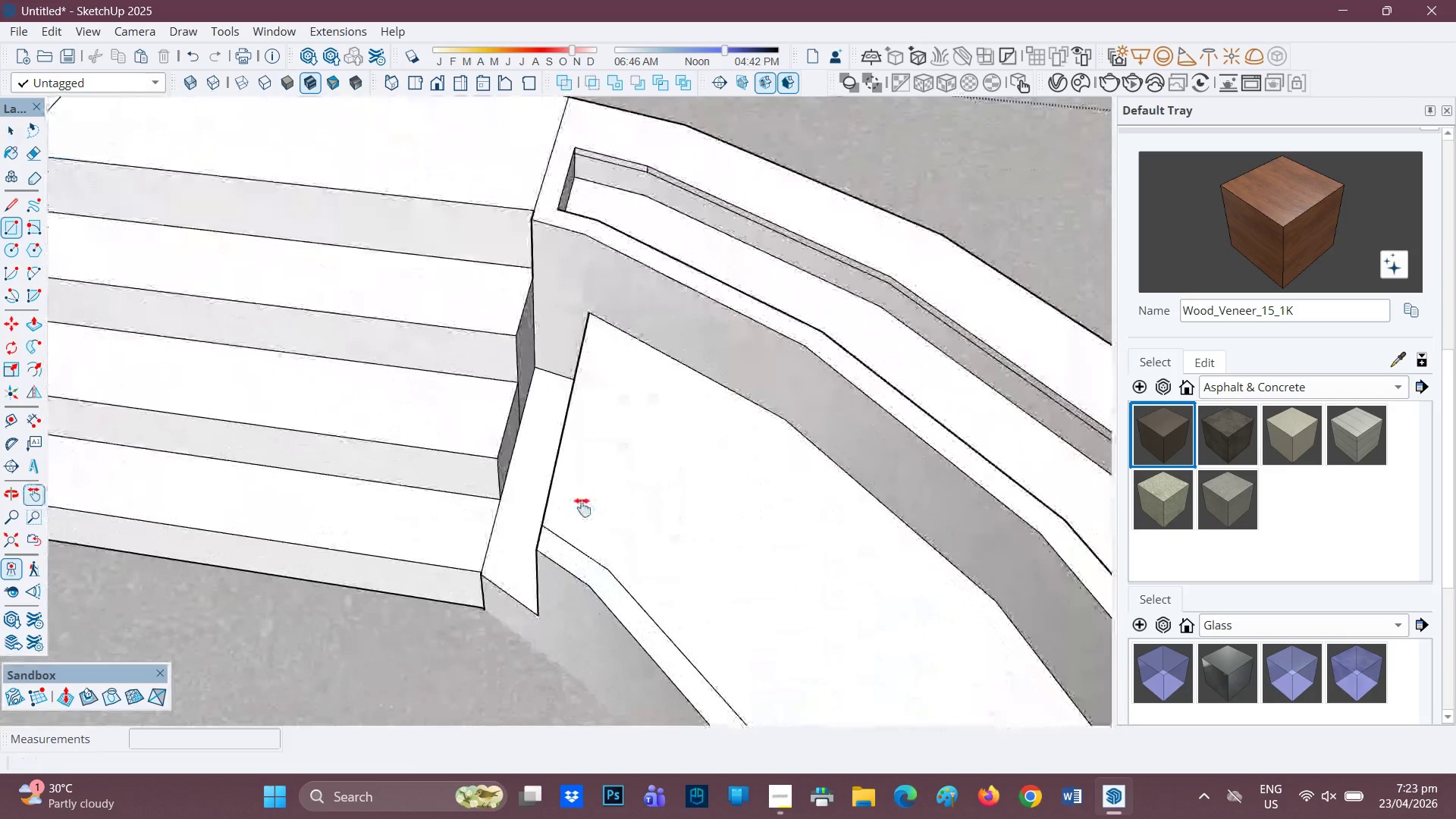 
key(L)
 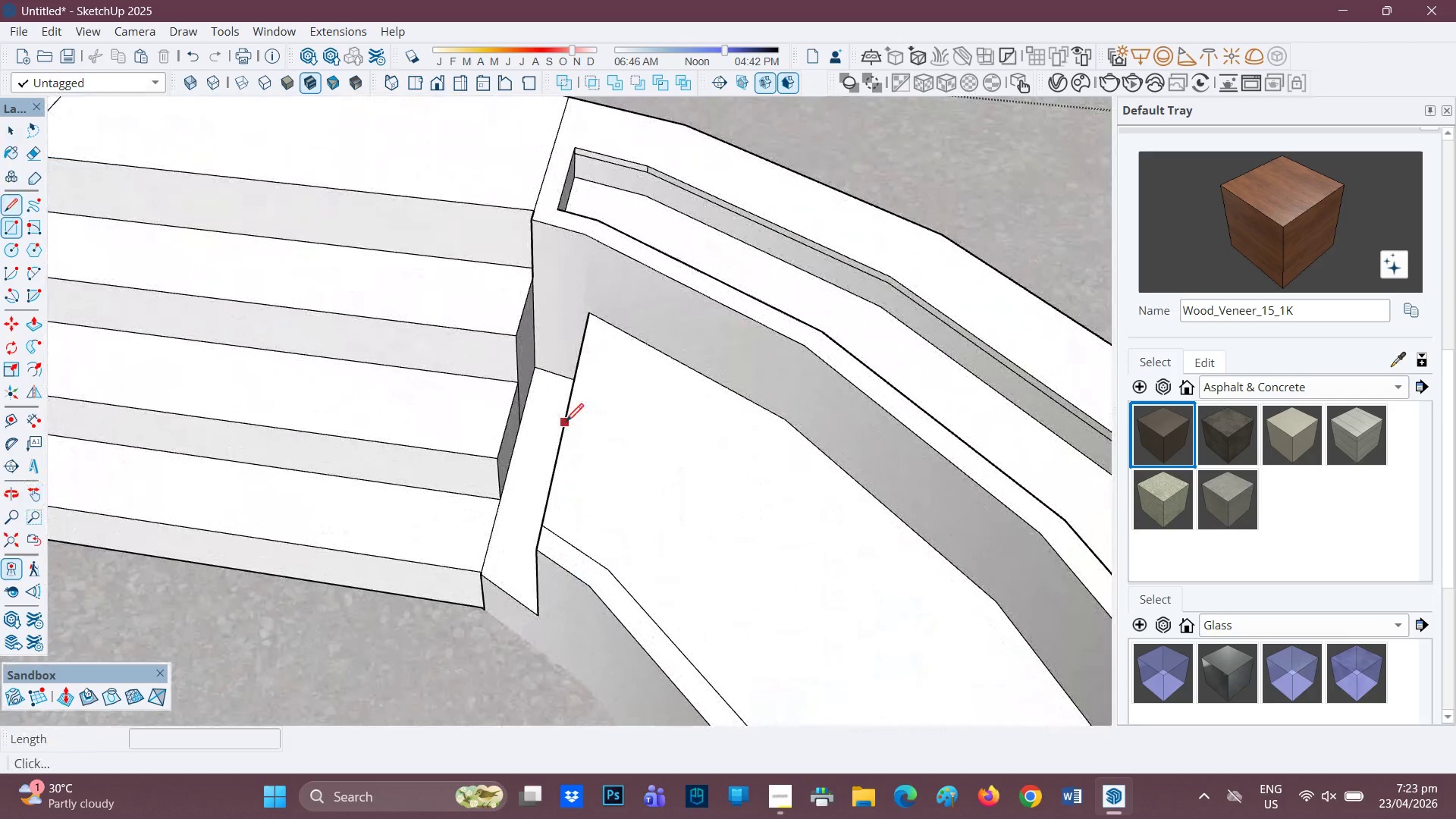 
left_click([566, 422])
 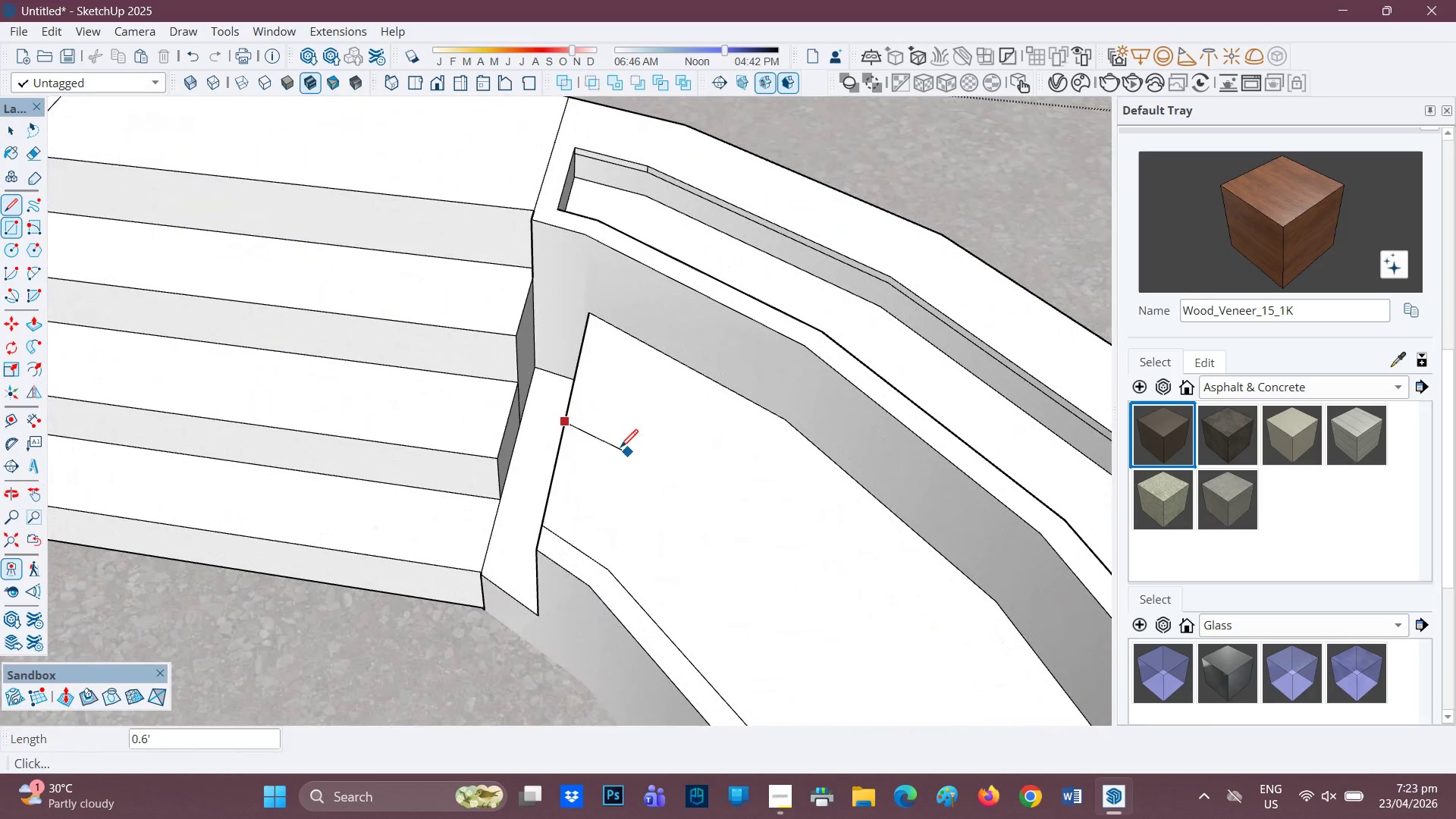 
mouse_move([623, 445])
 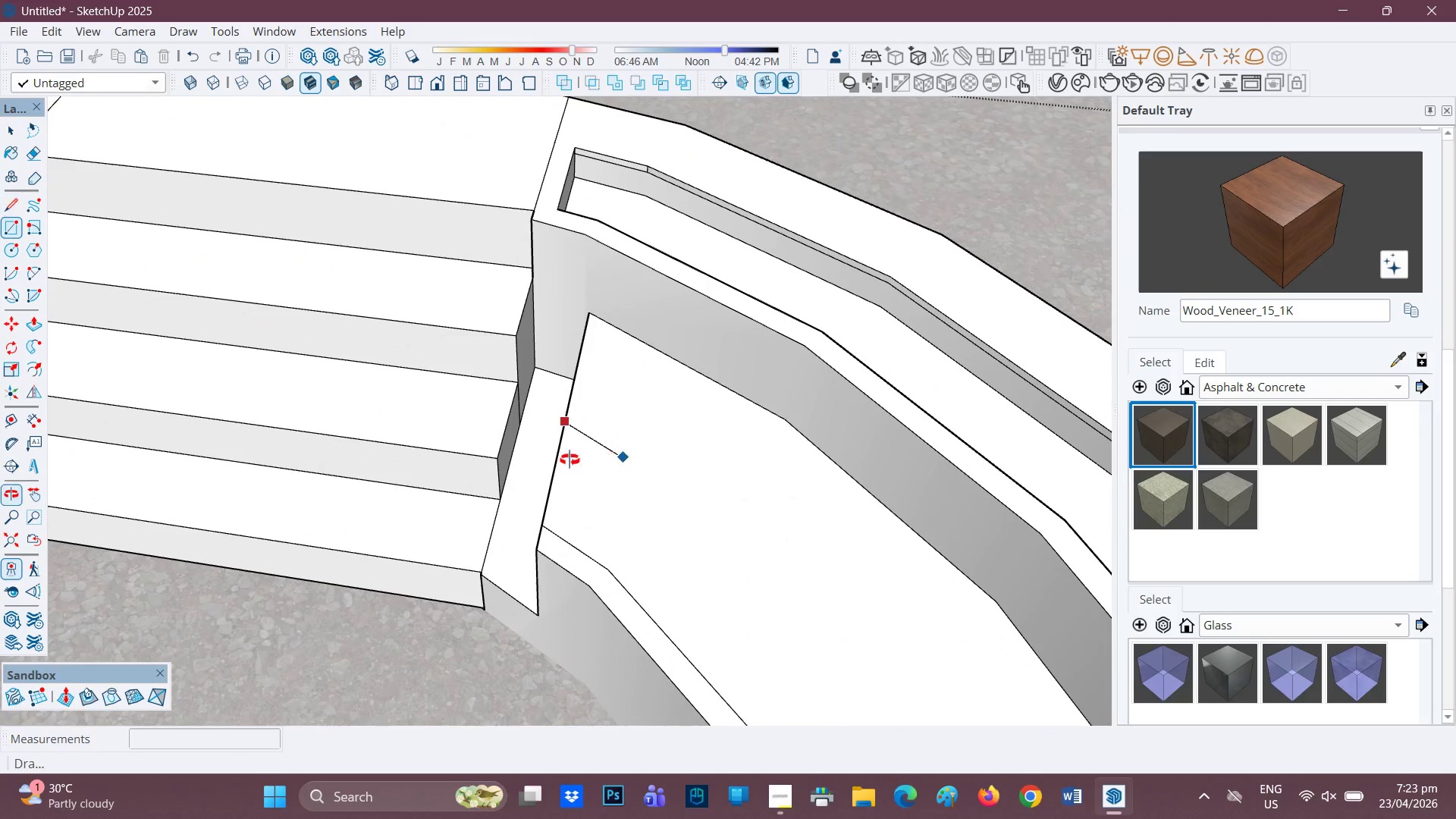 
key(Space)
 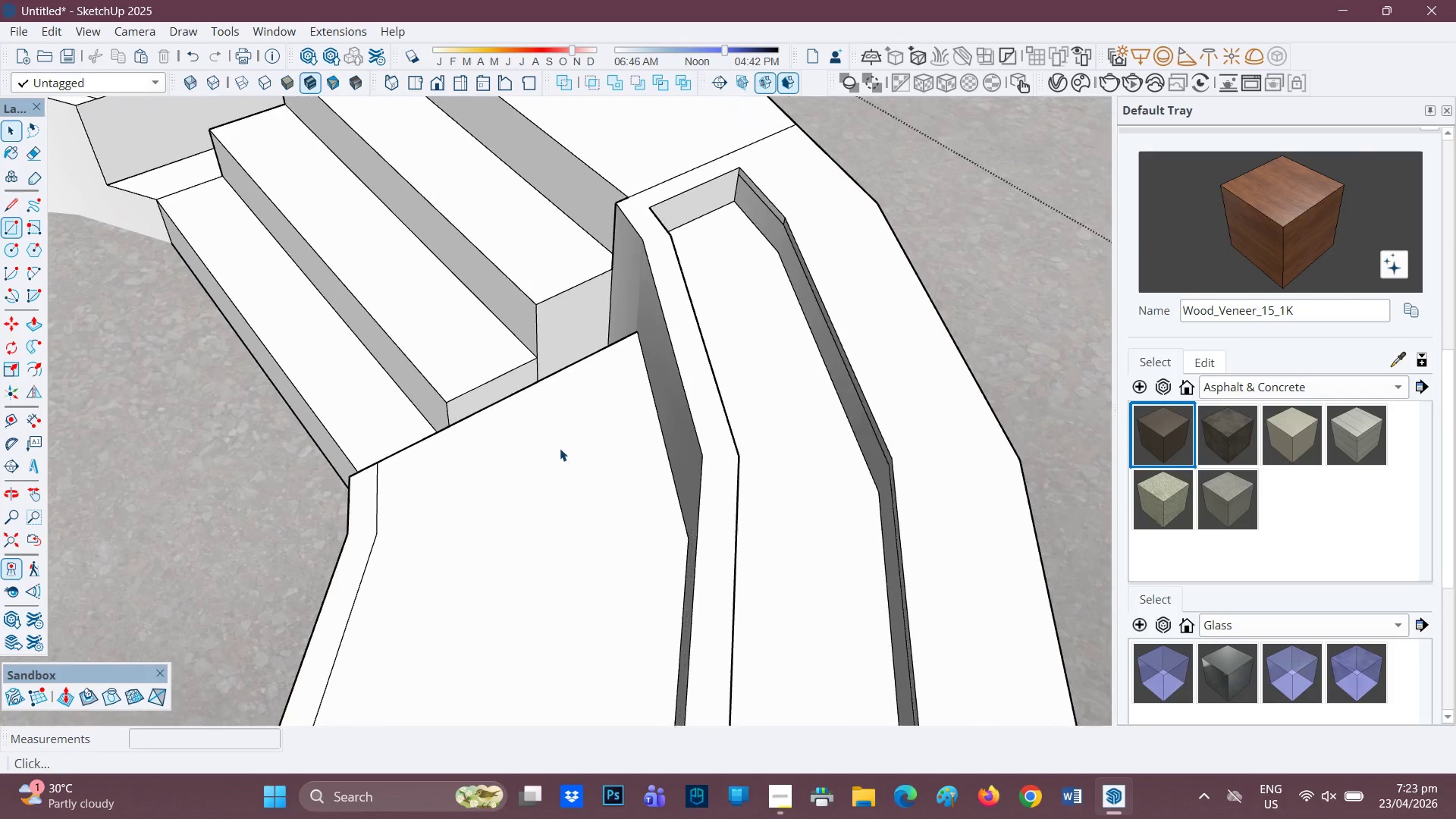 
scroll: coordinate [563, 454], scroll_direction: up, amount: 2.0
 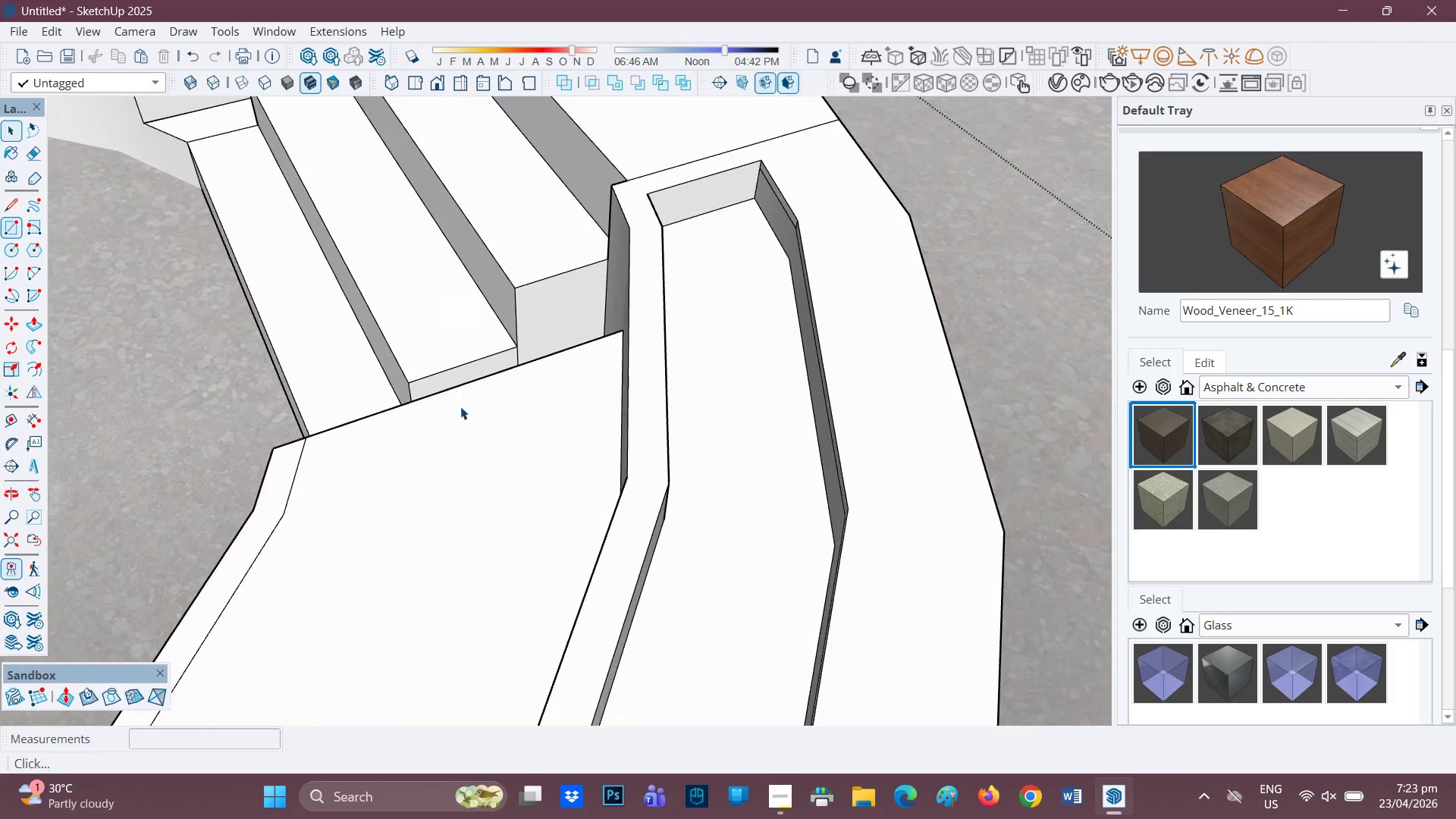 
key(L)
 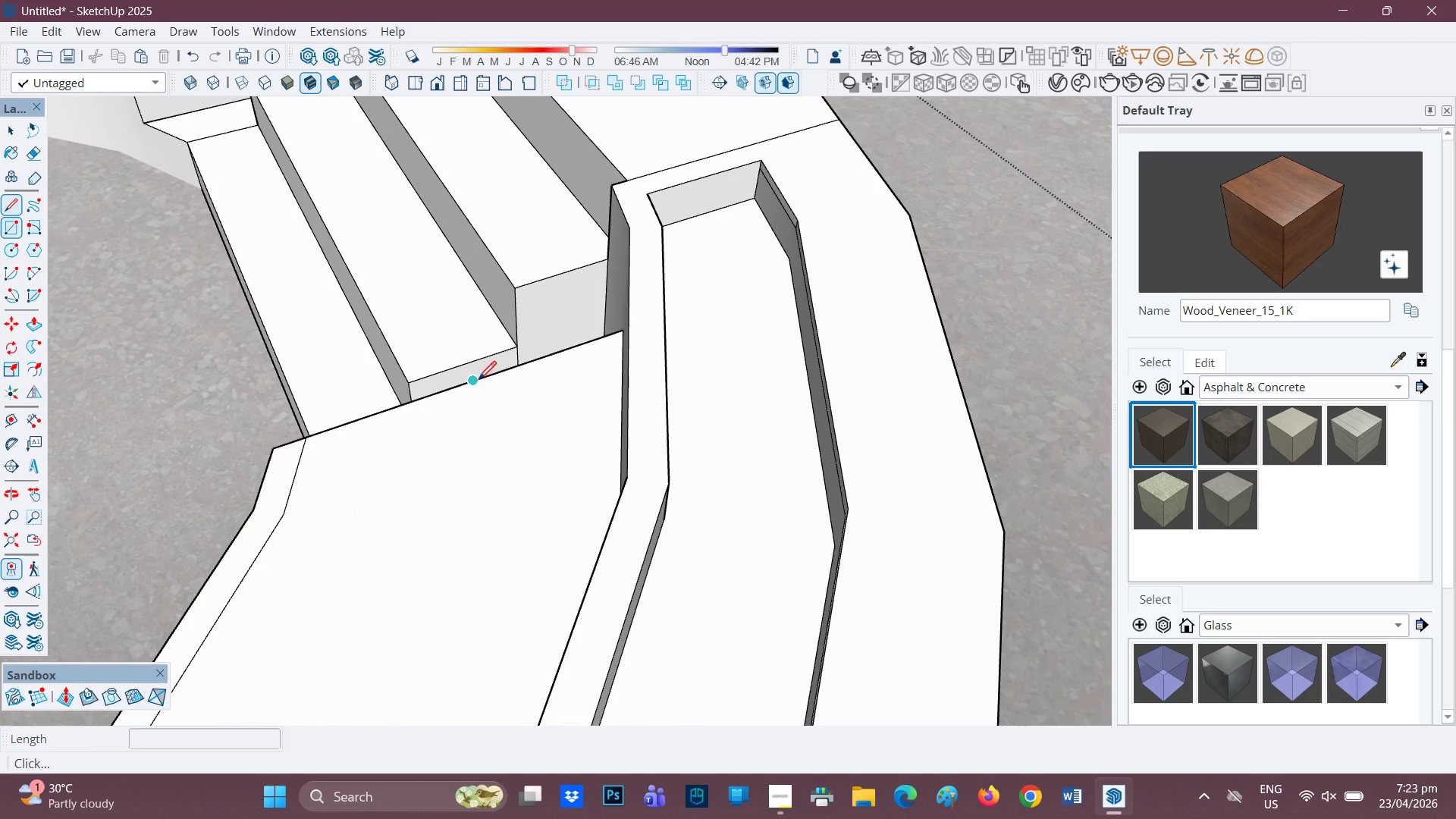 
left_click([478, 381])
 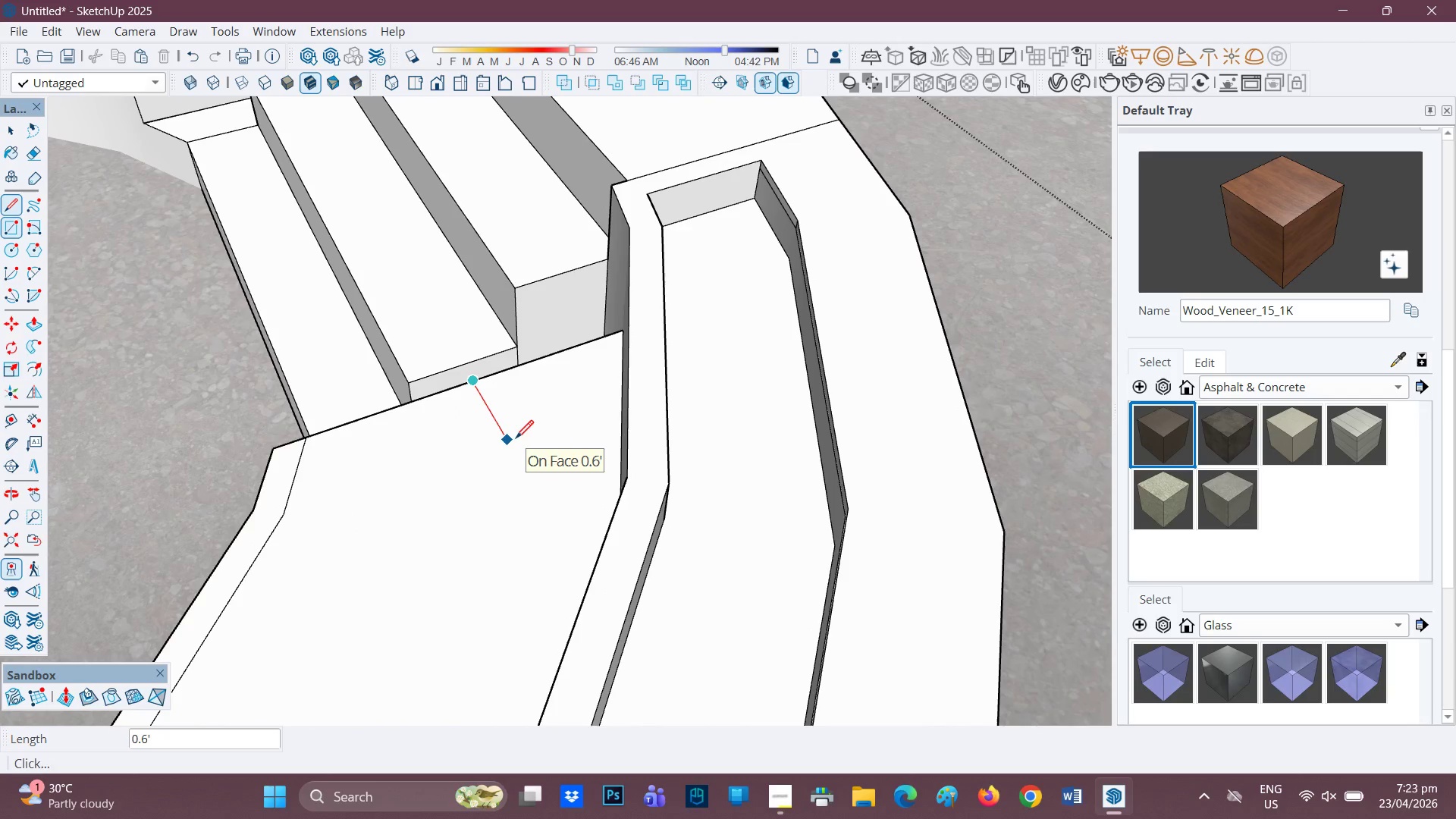 
key(Period)
 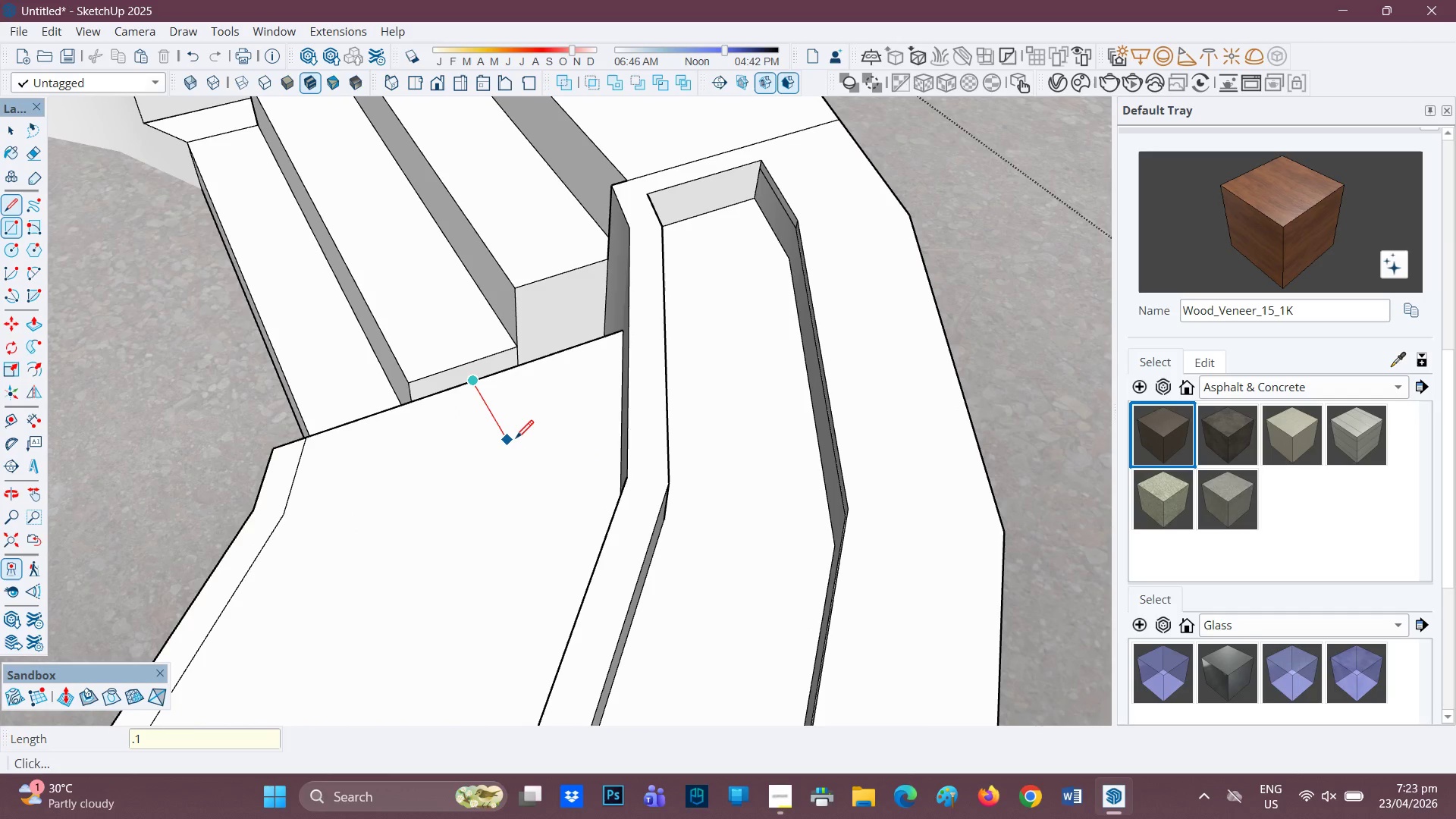 
key(1)
 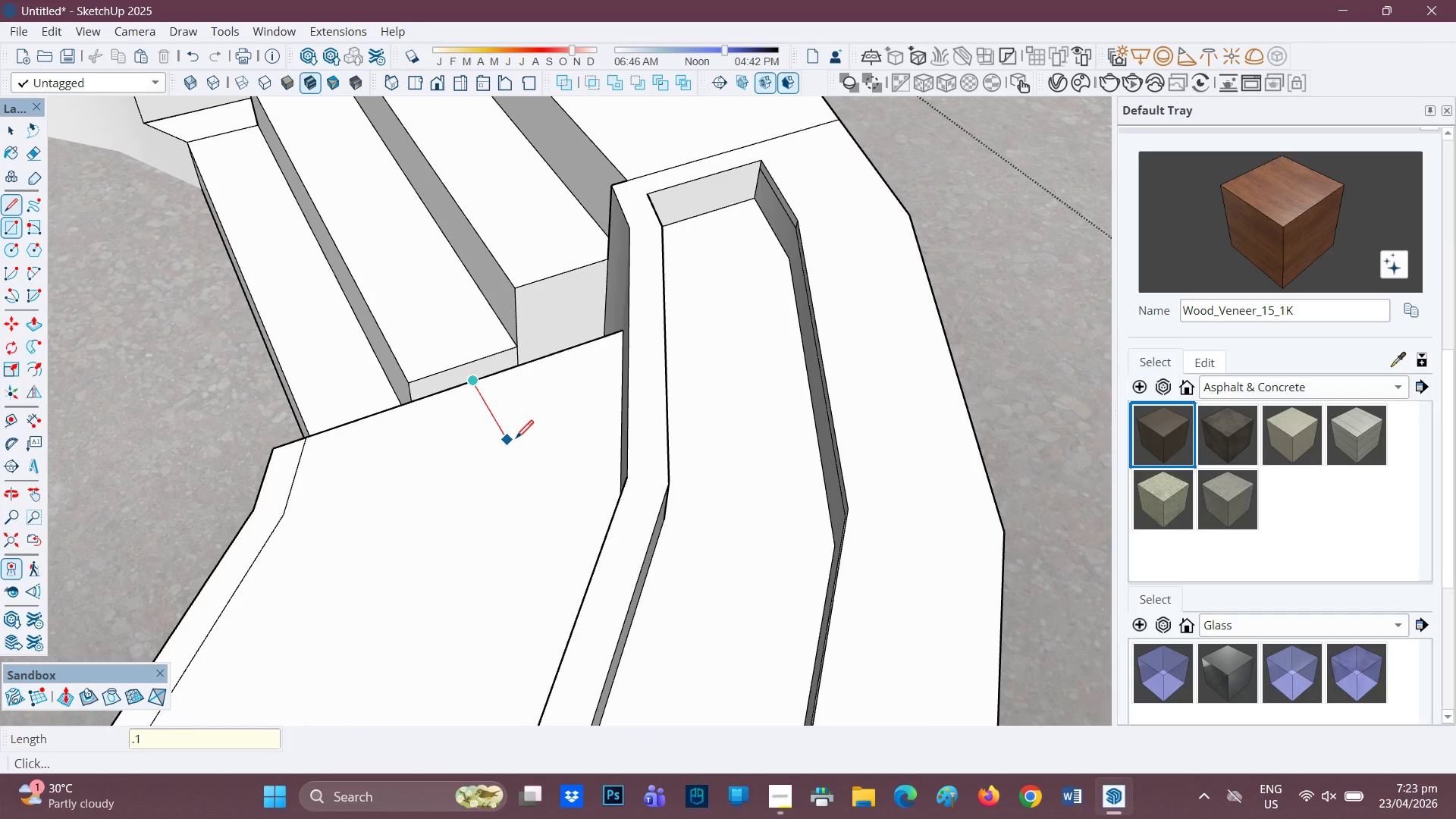 
key(Enter)
 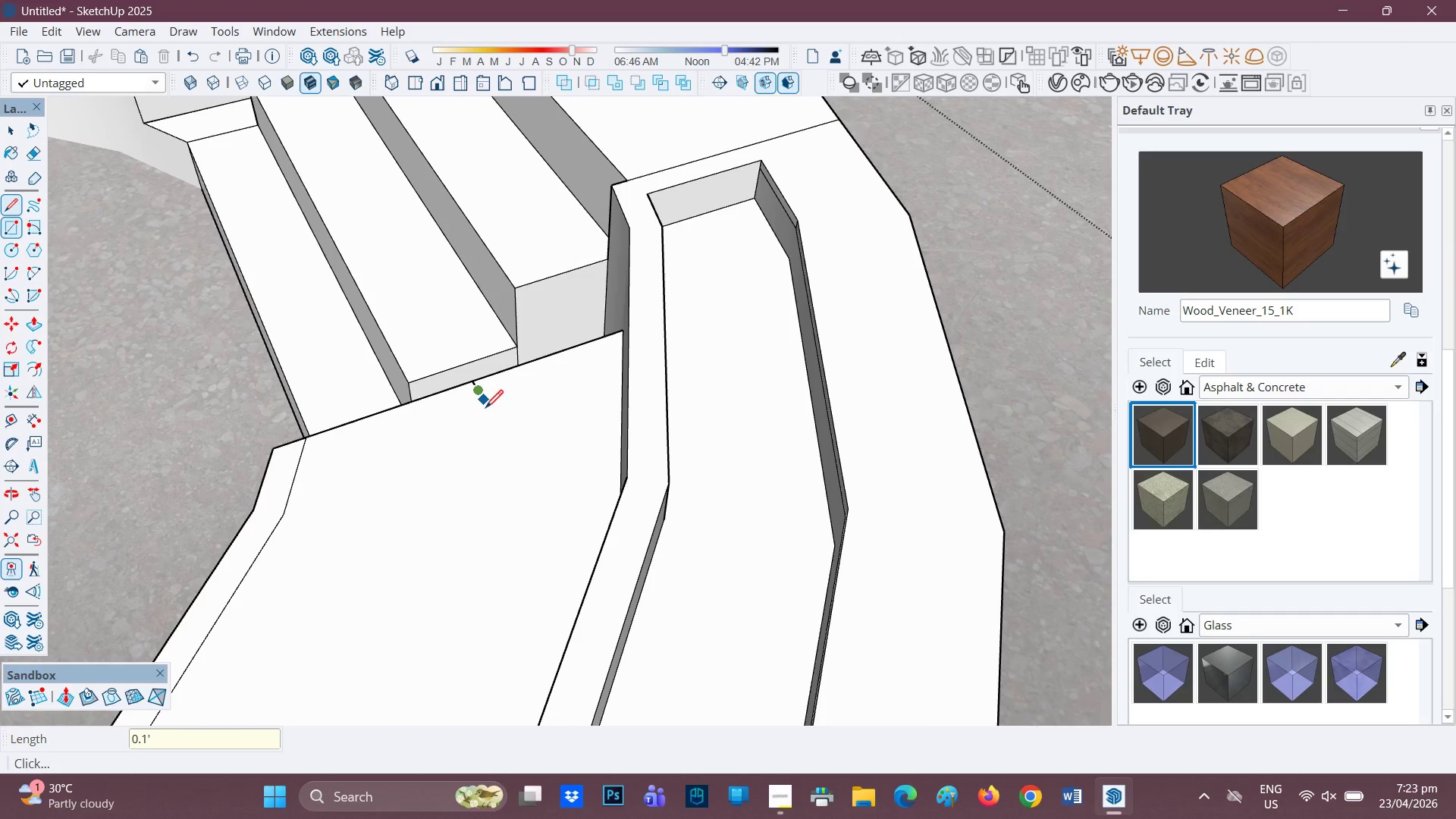 
key(Control+Z)
 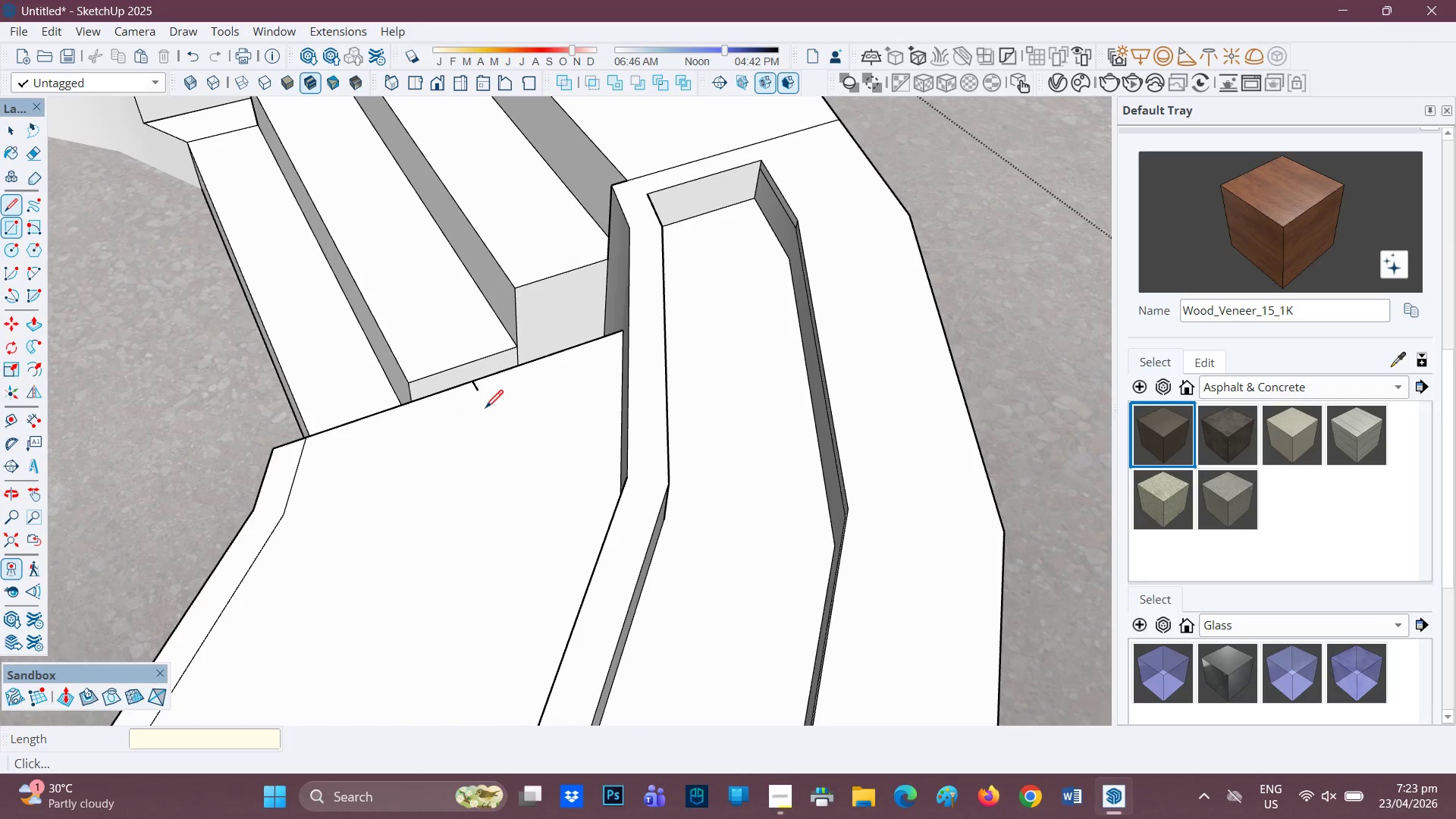 
key(Control+Z)
 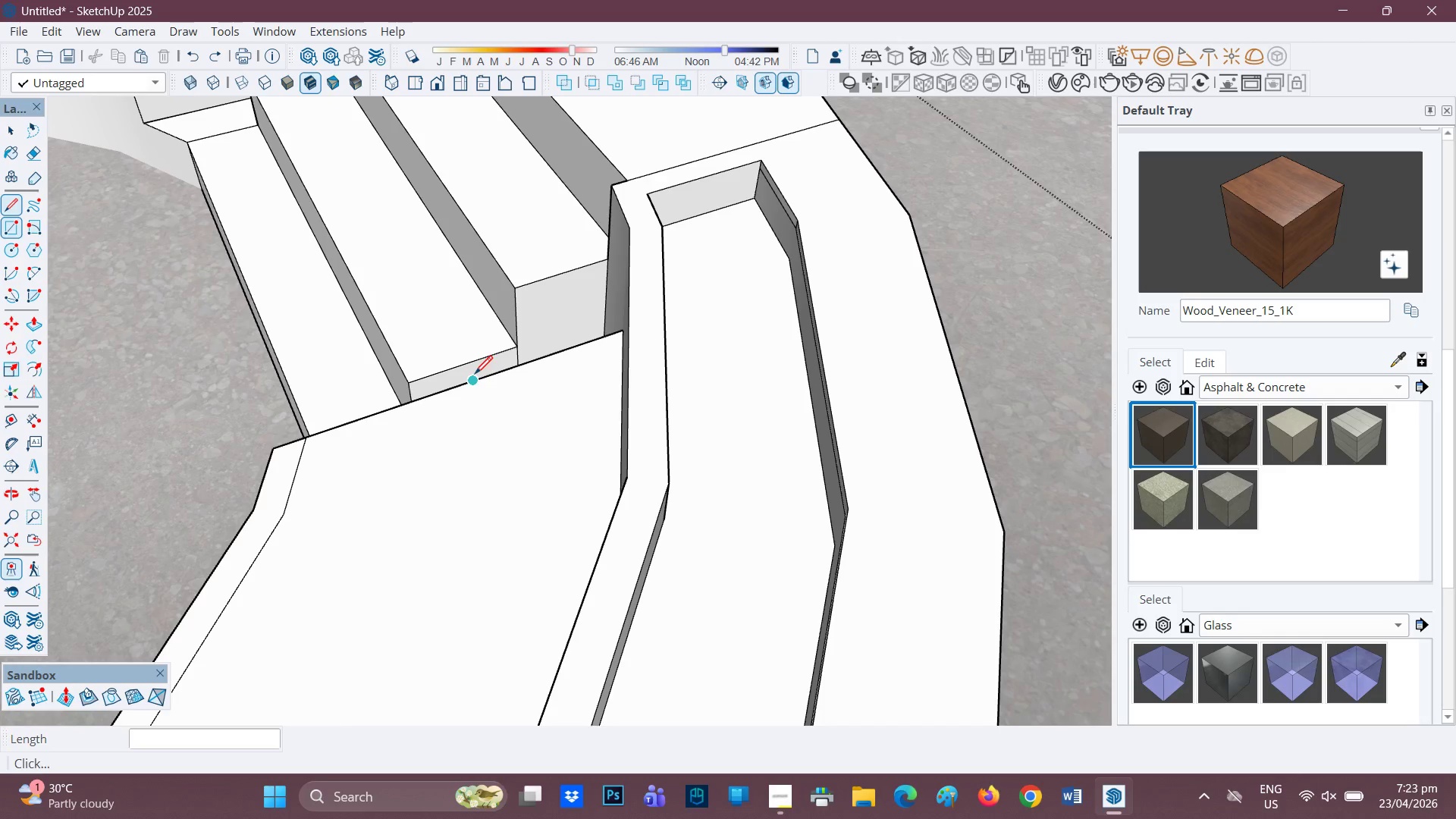 
left_click([473, 387])
 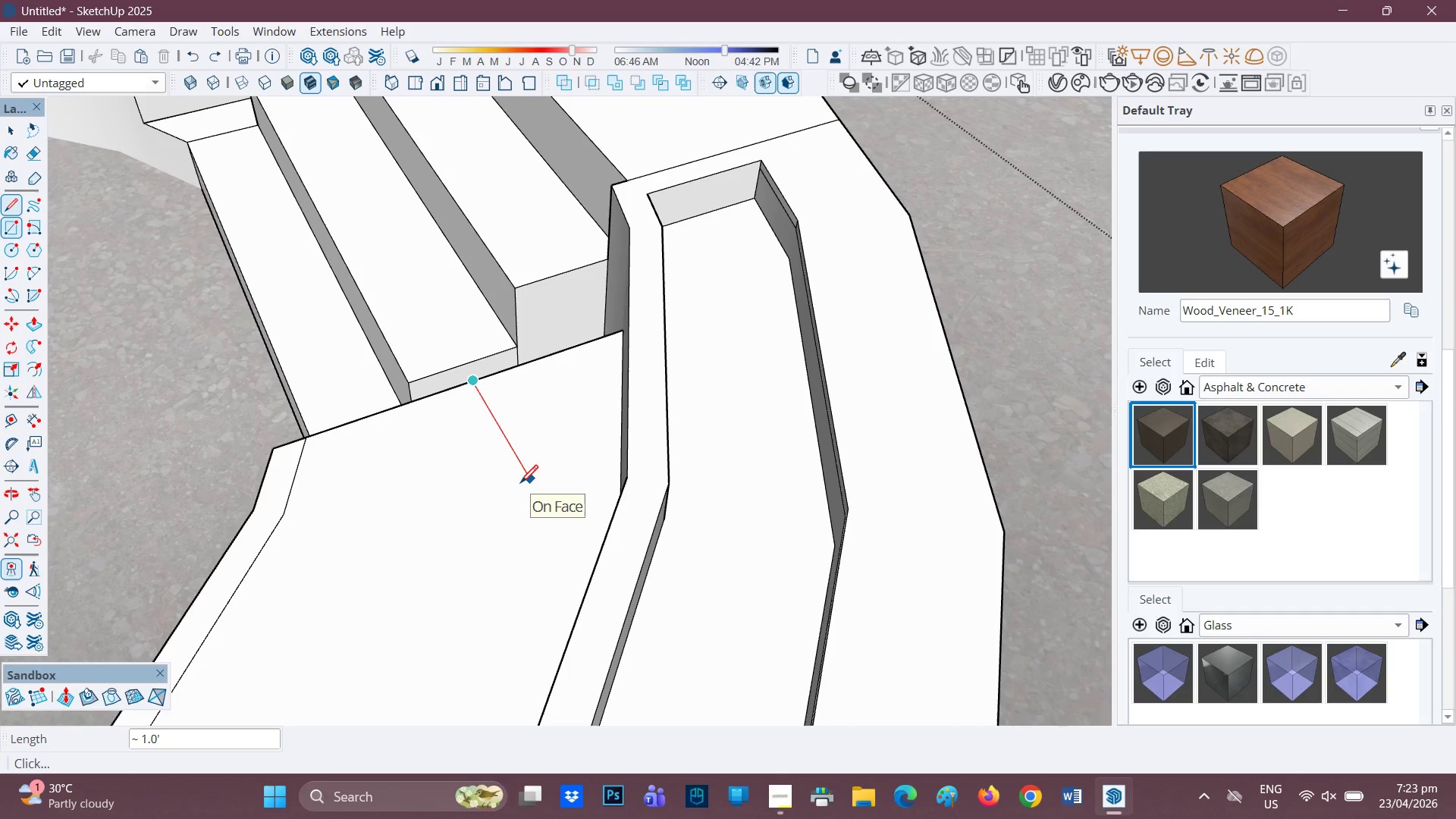 
key(1)
 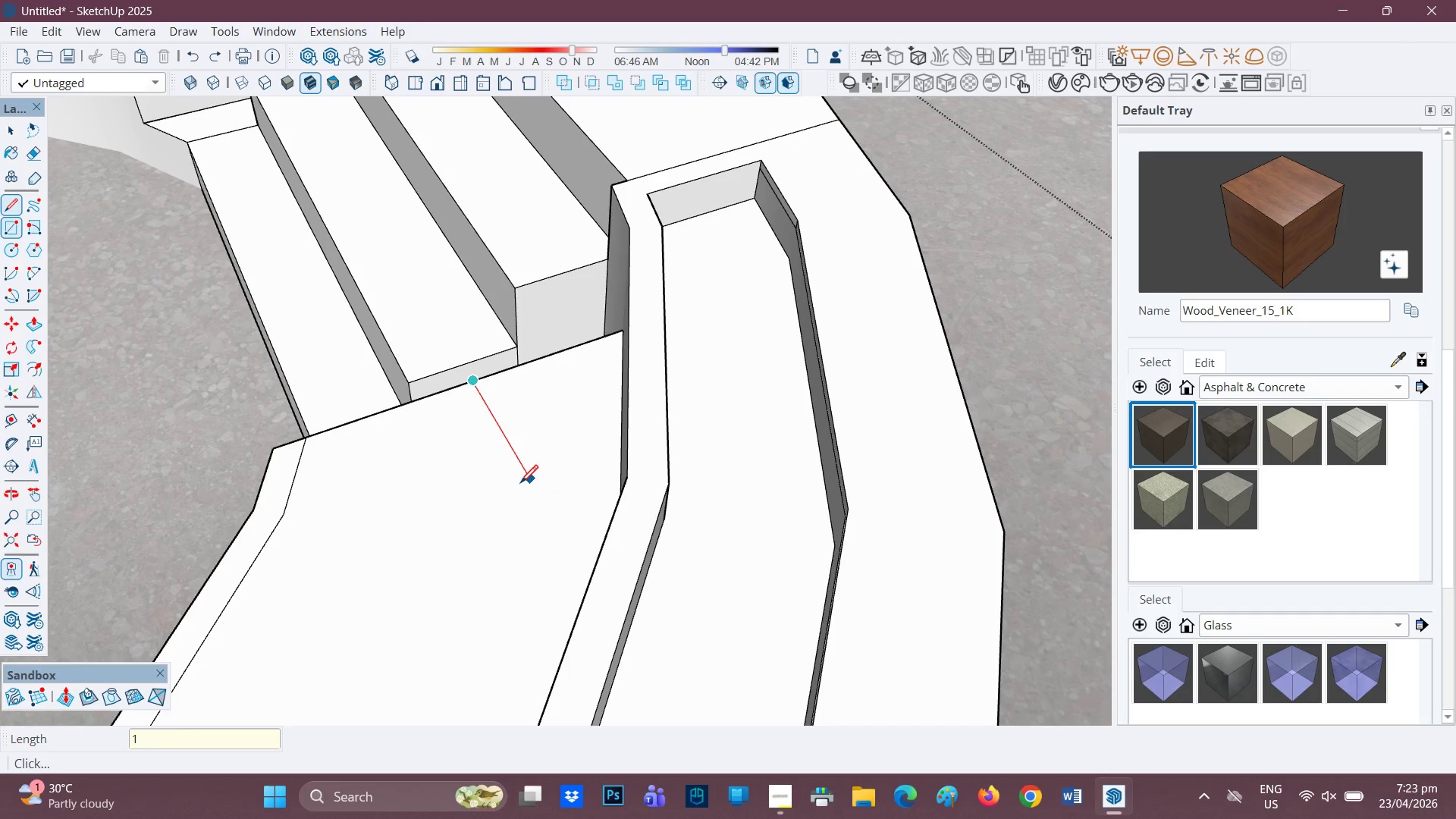 
key(Enter)
 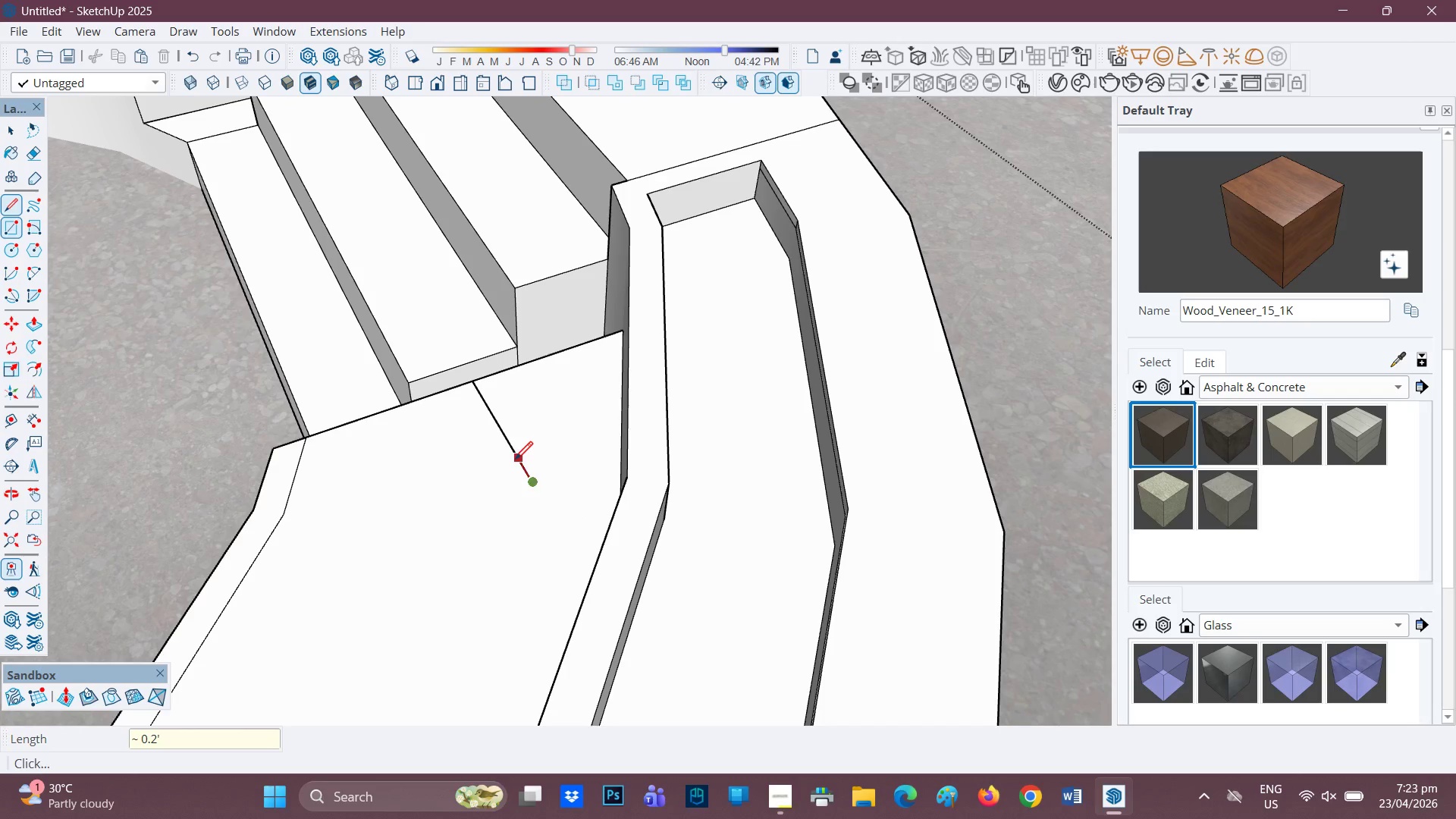 
key(Control+Z)
 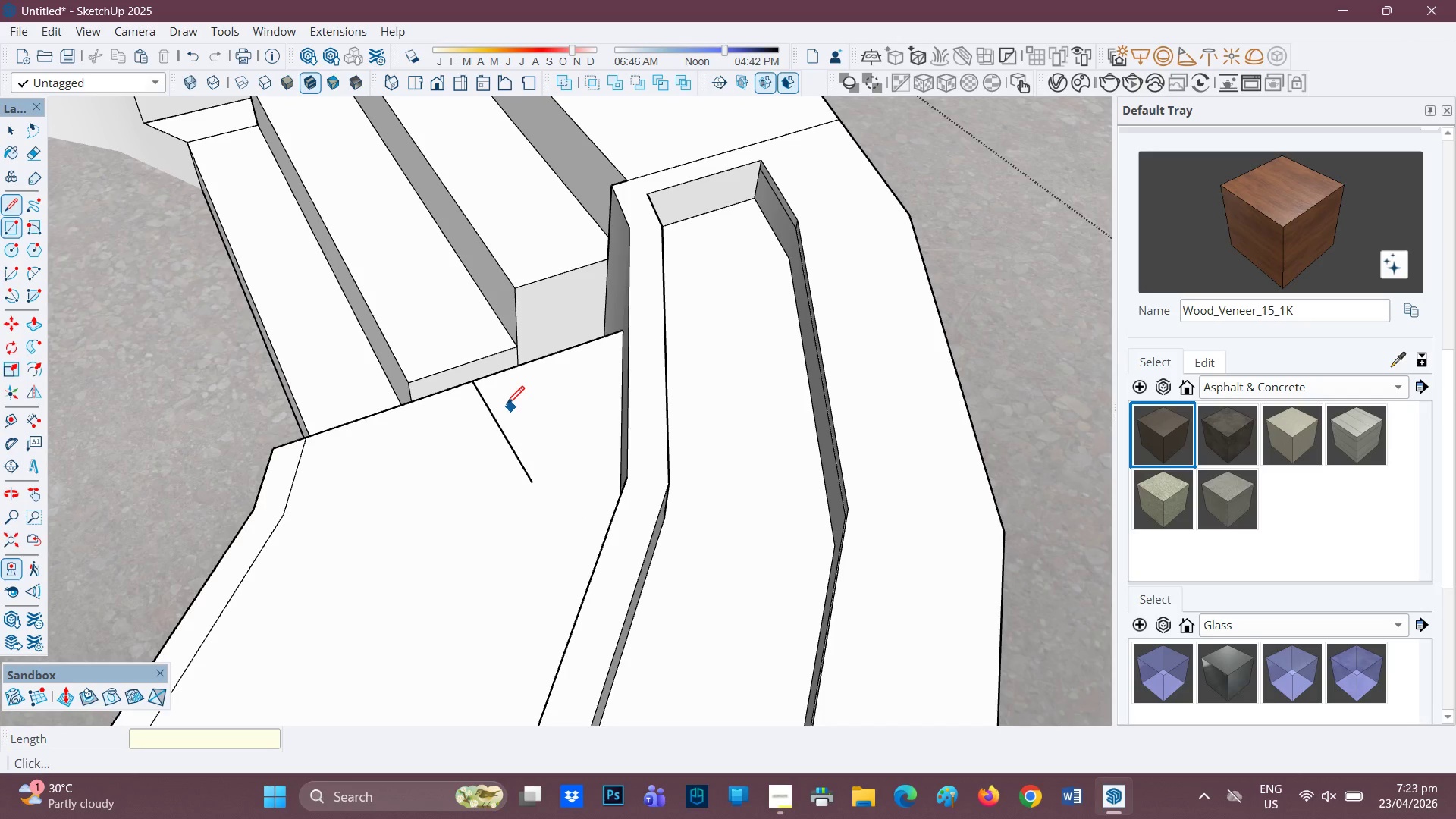 
key(Control+ControlLeft)
 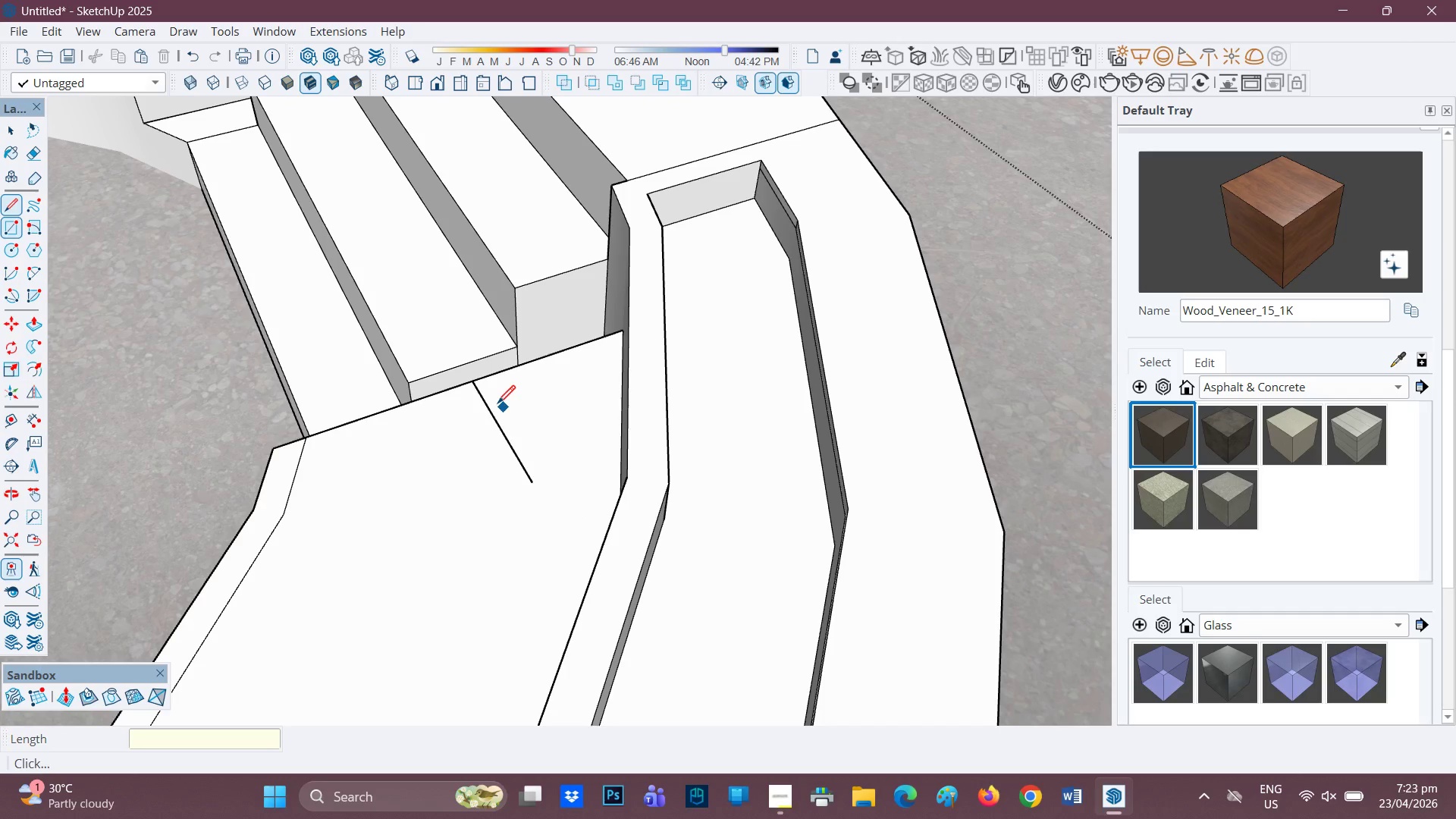 
key(Control+Z)
 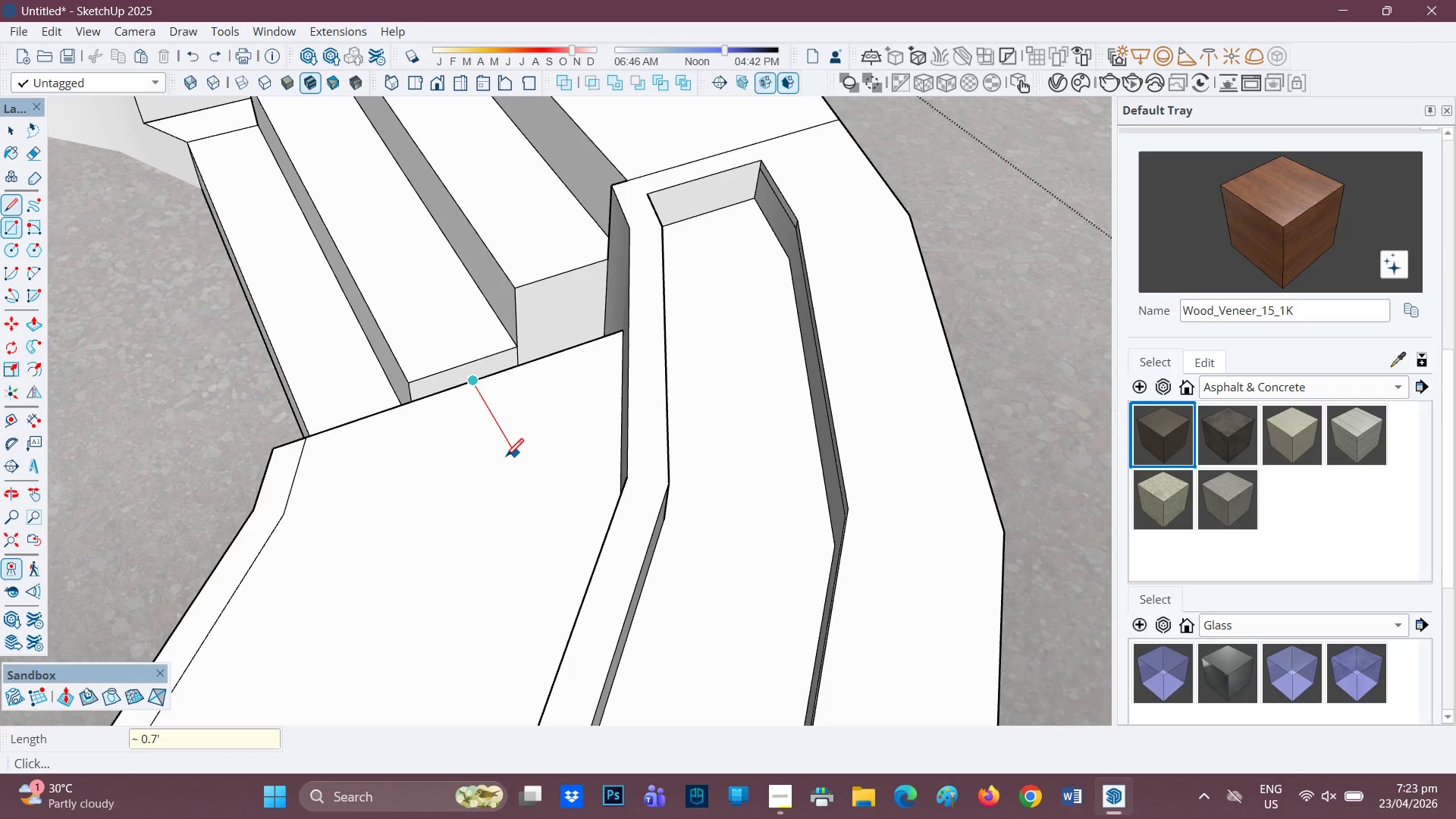 
type(.04)
 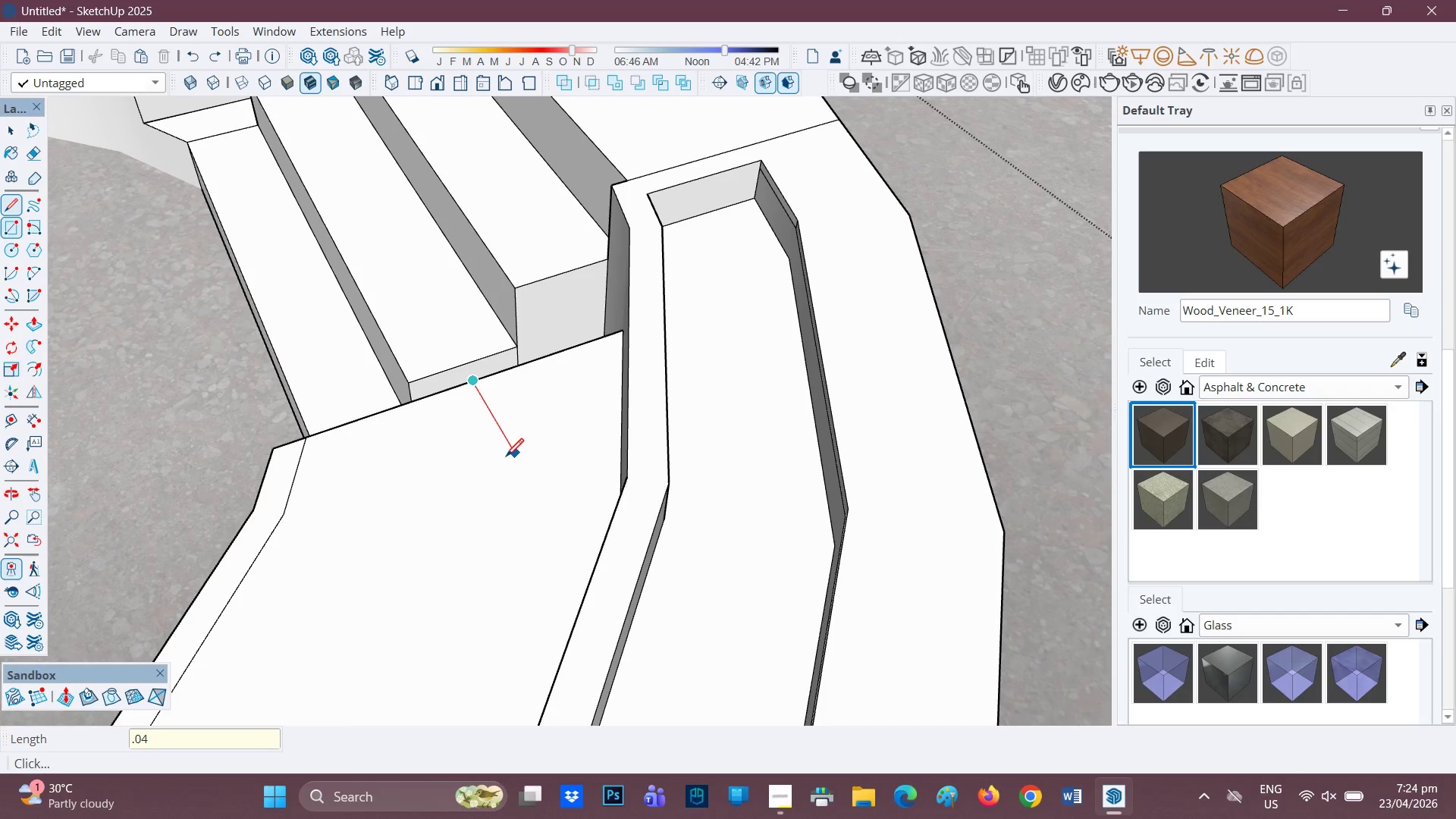 
key(Enter)
 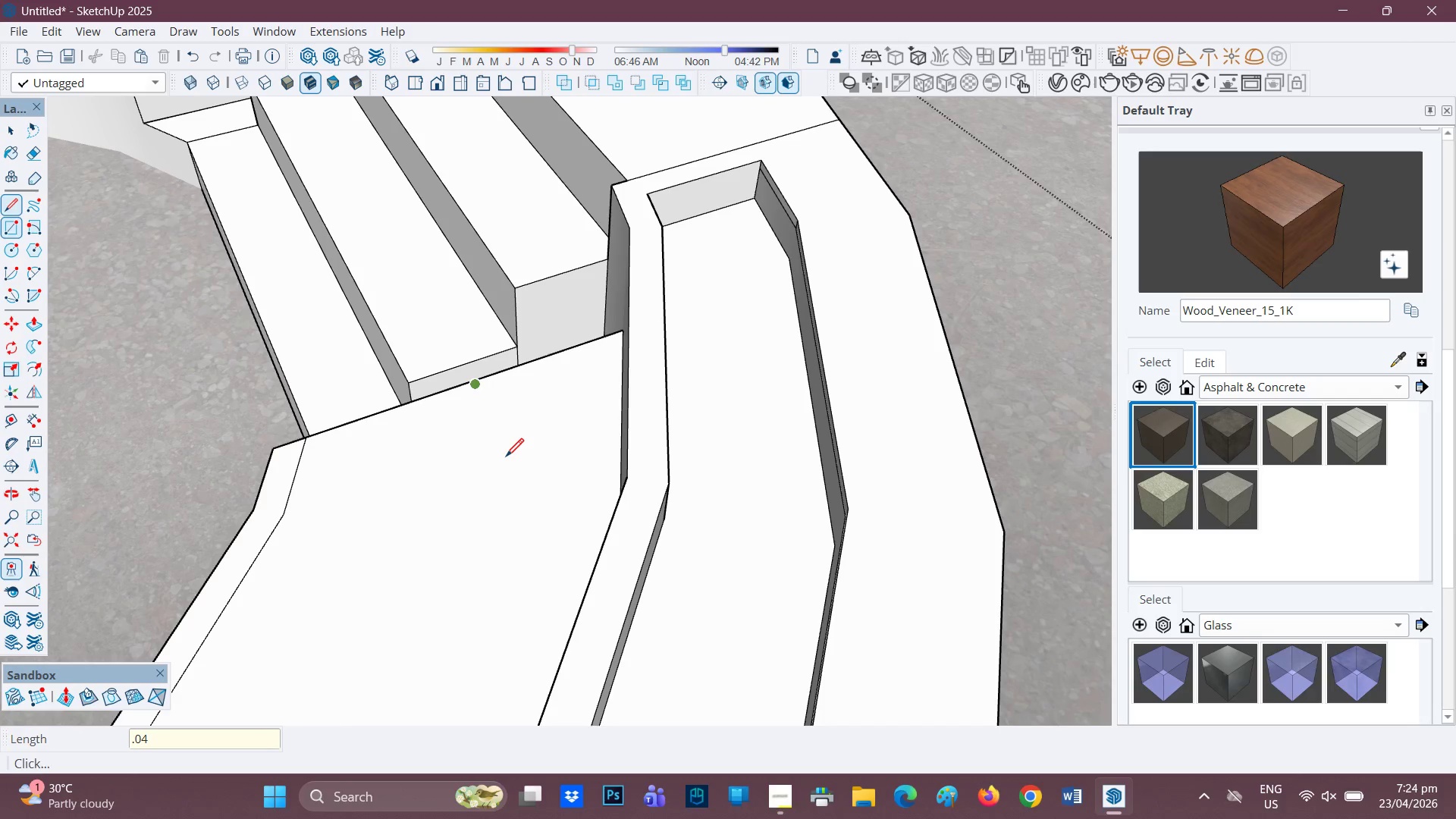 
key(Control+Z)
 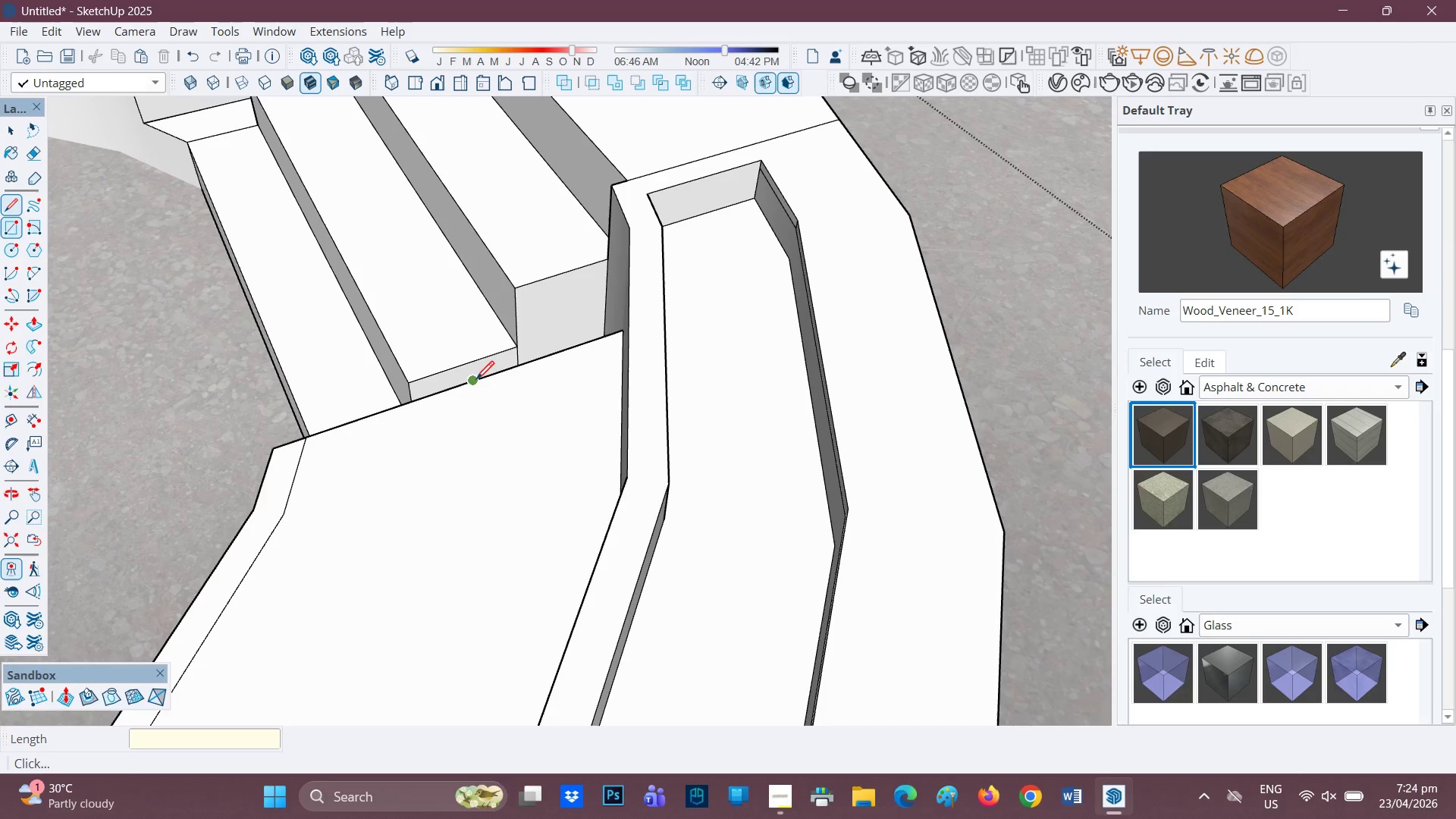 
key(Control+Z)
 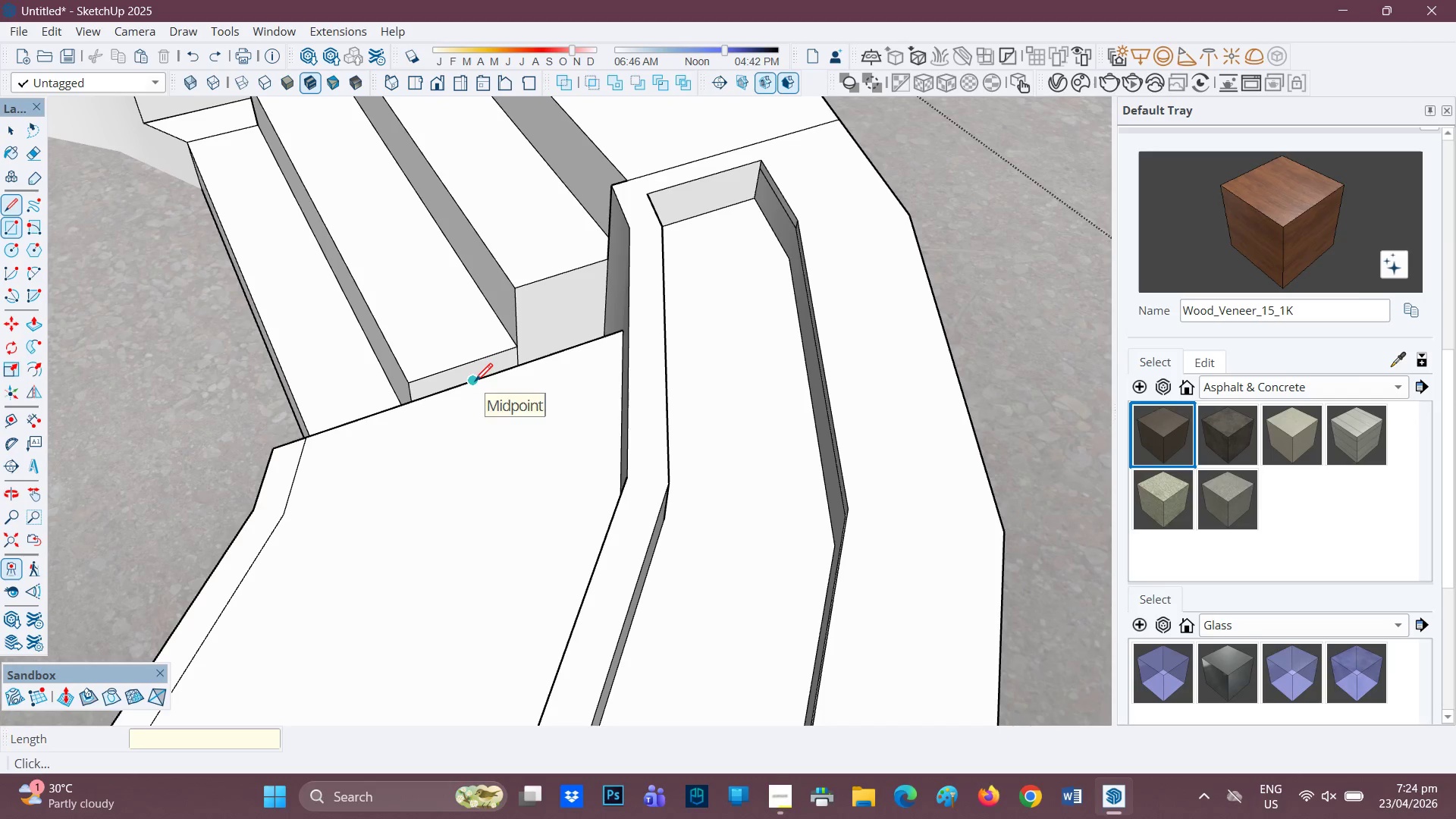 
left_click([475, 383])
 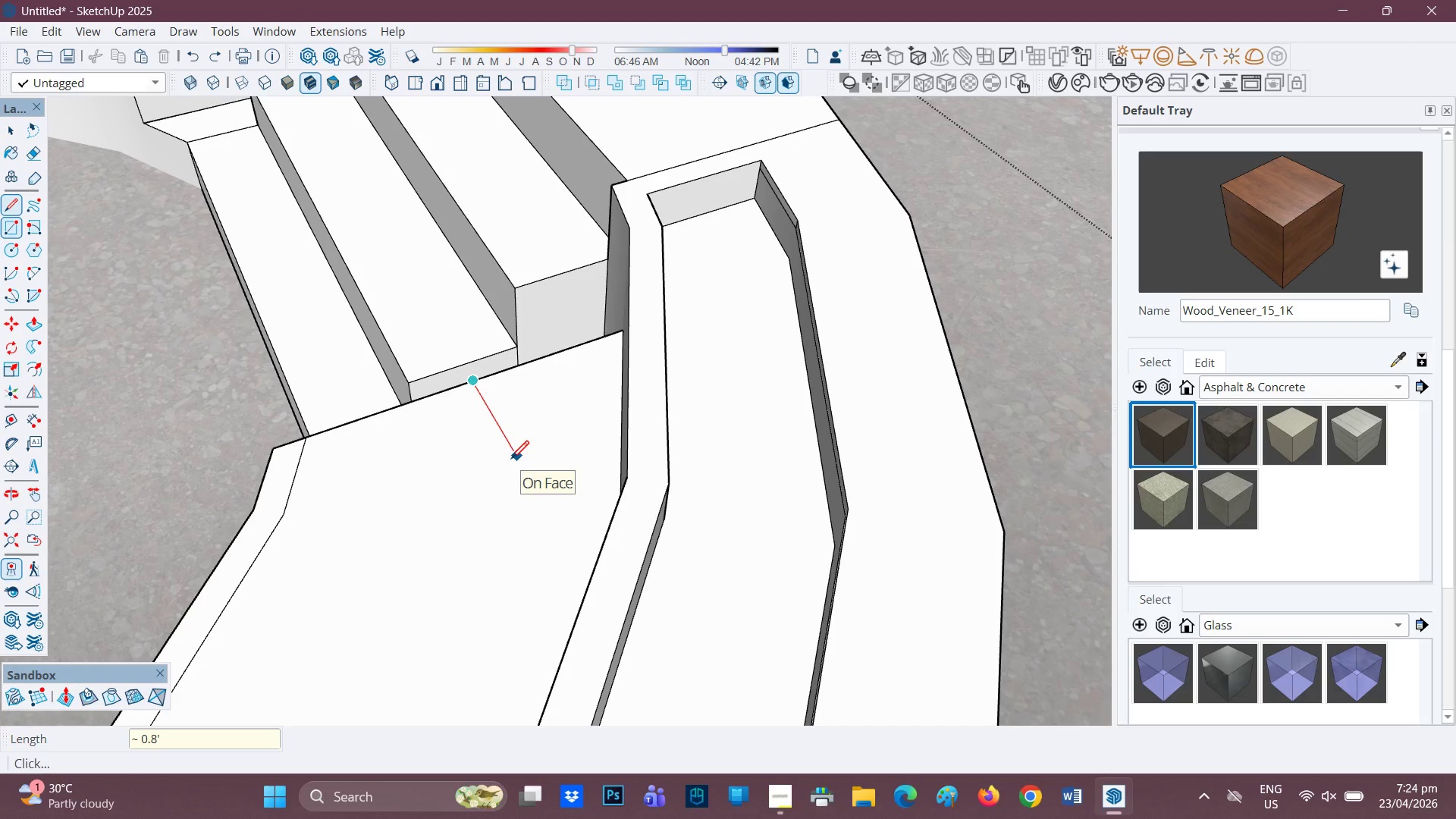 
key(Period)
 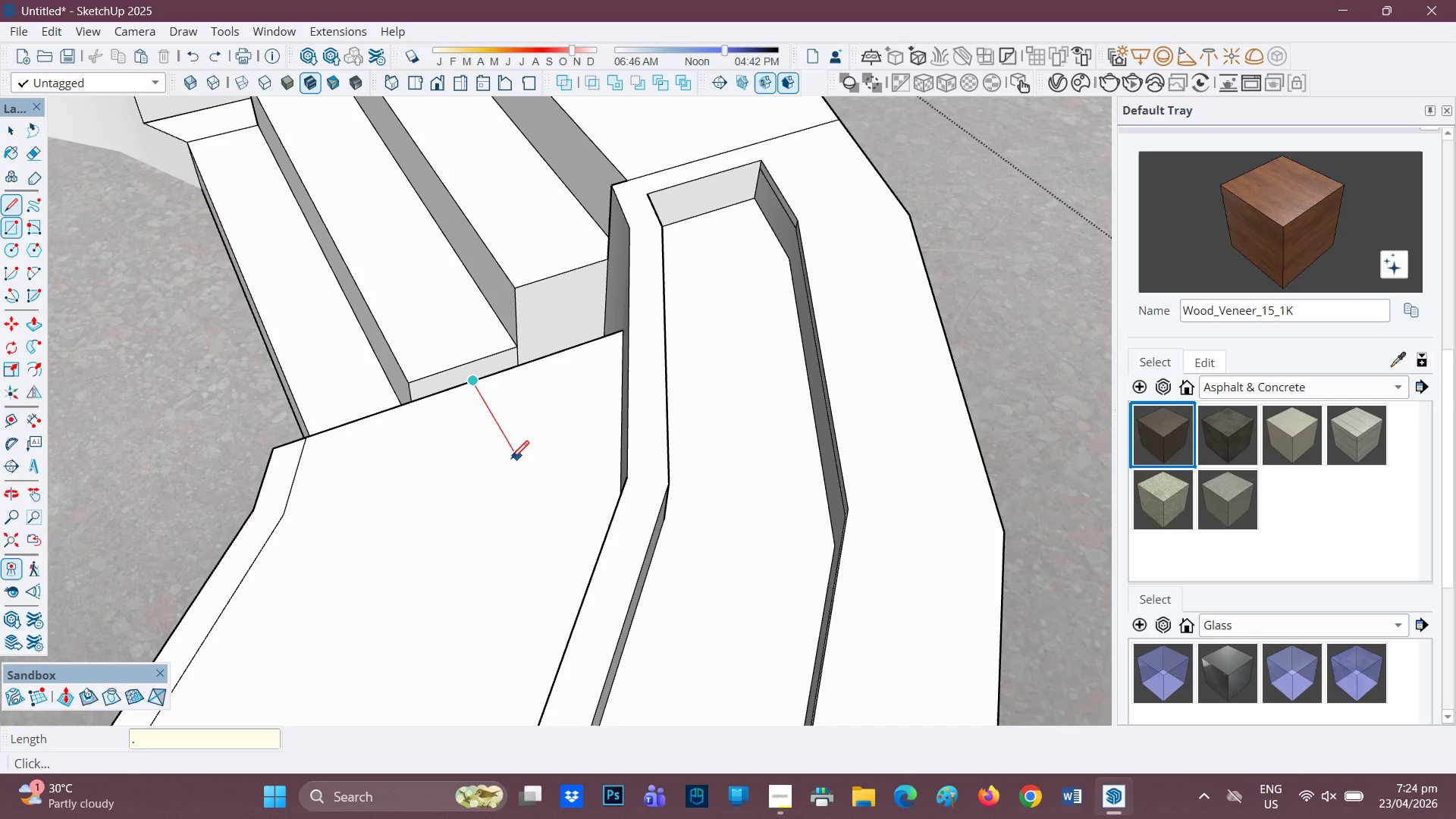 
key(4)
 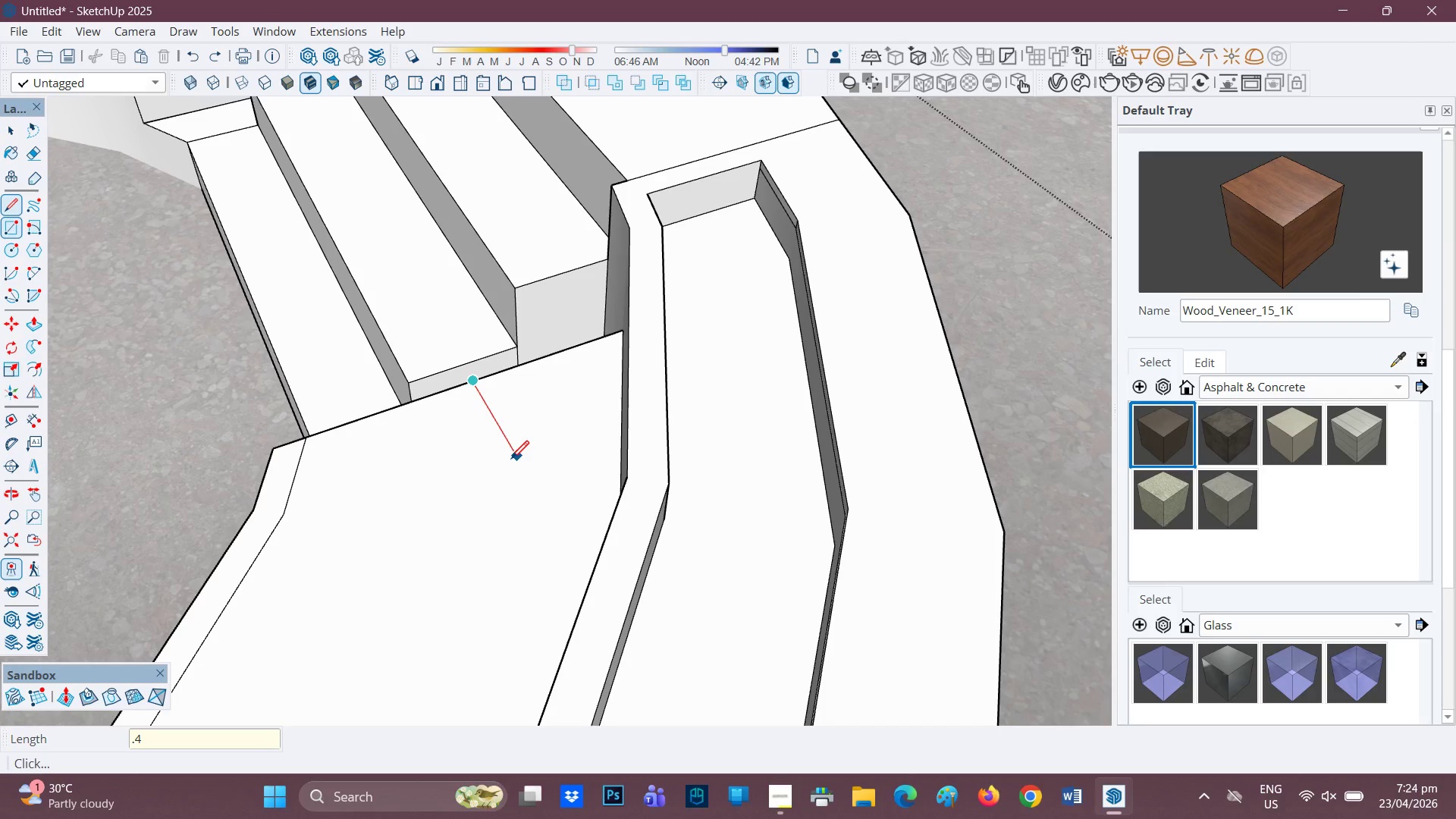 
key(Enter)
 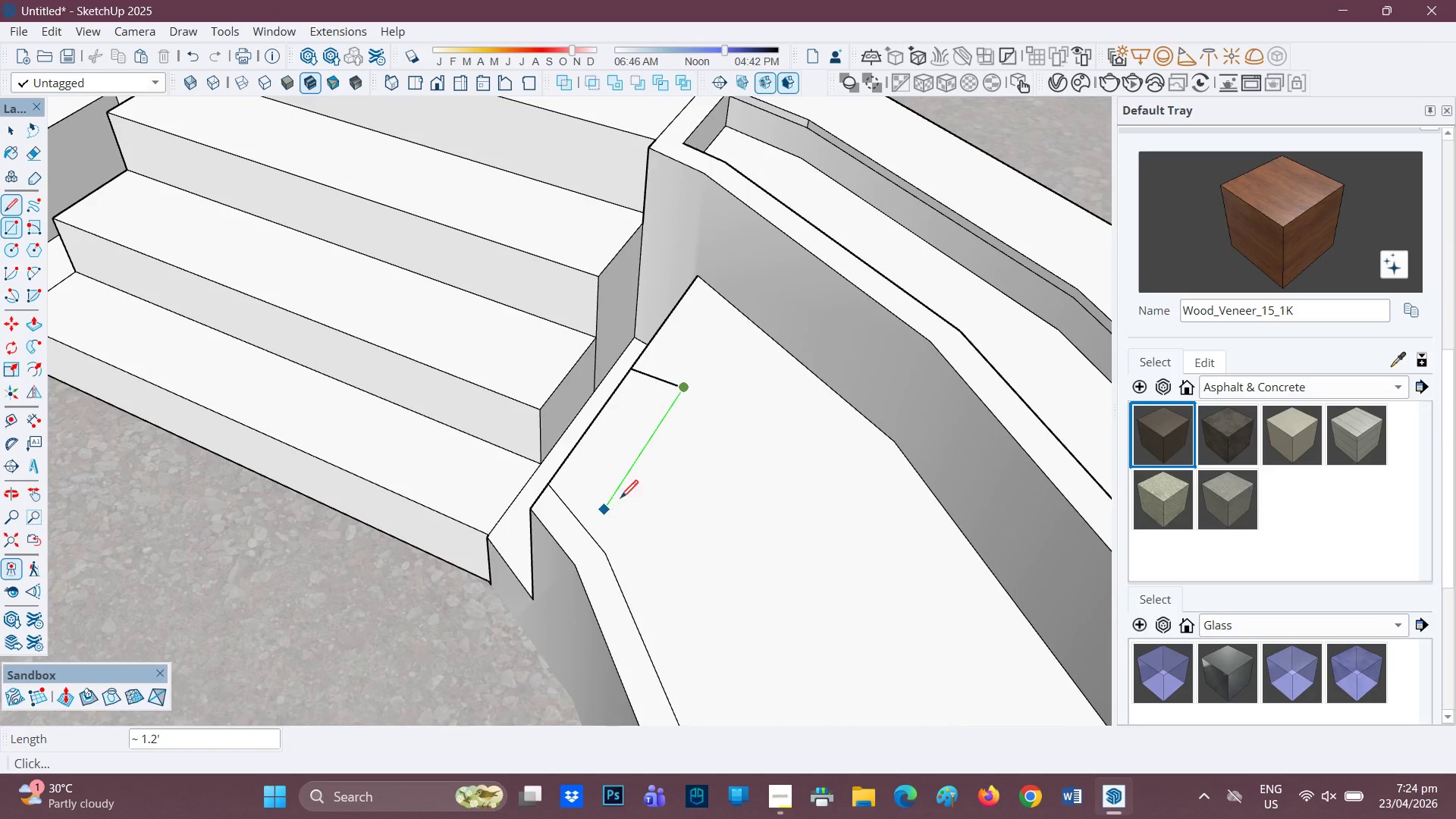 
key(Control+ControlLeft)
 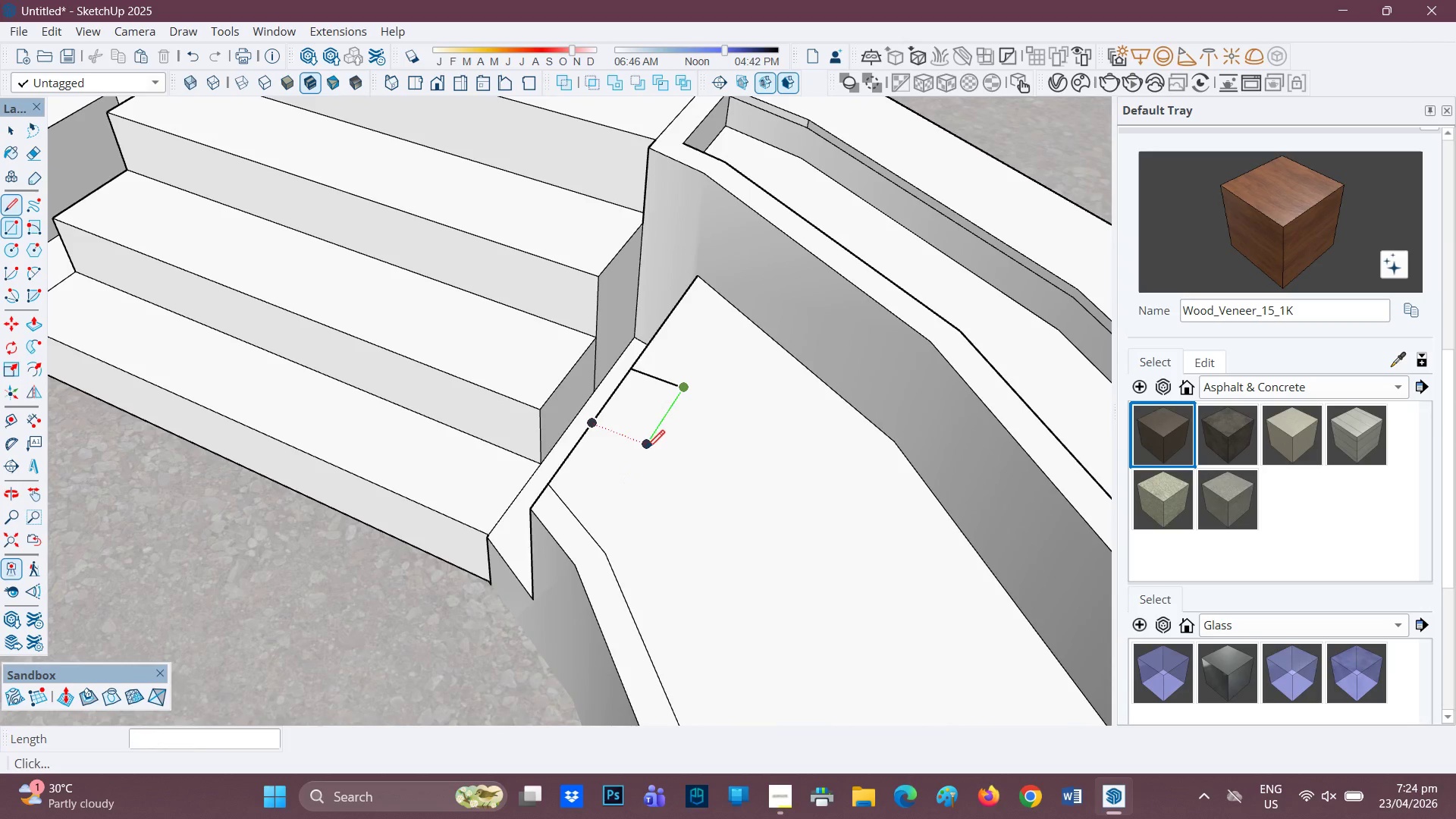 
key(Control+Z)
 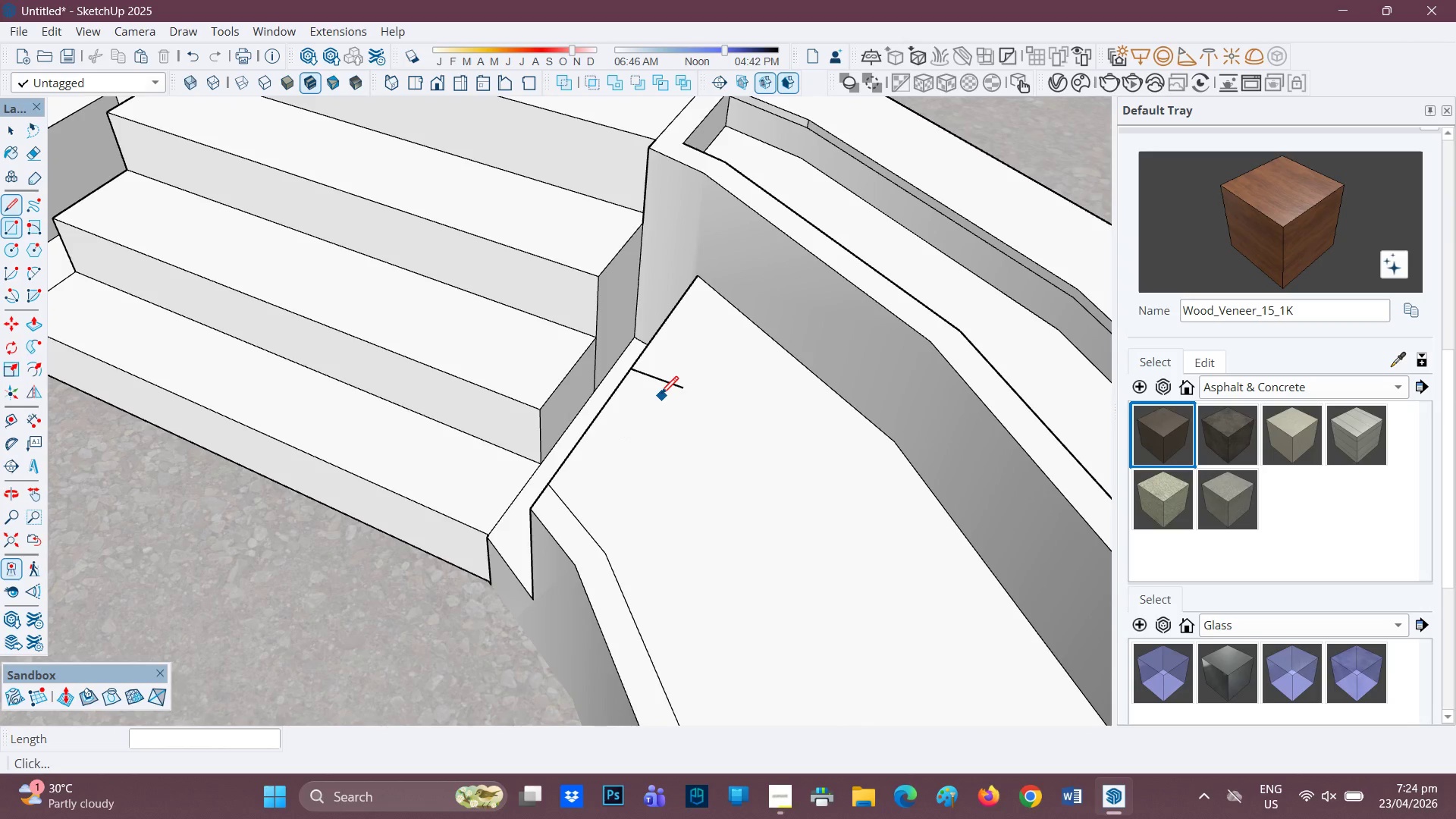 
key(Control+Z)
 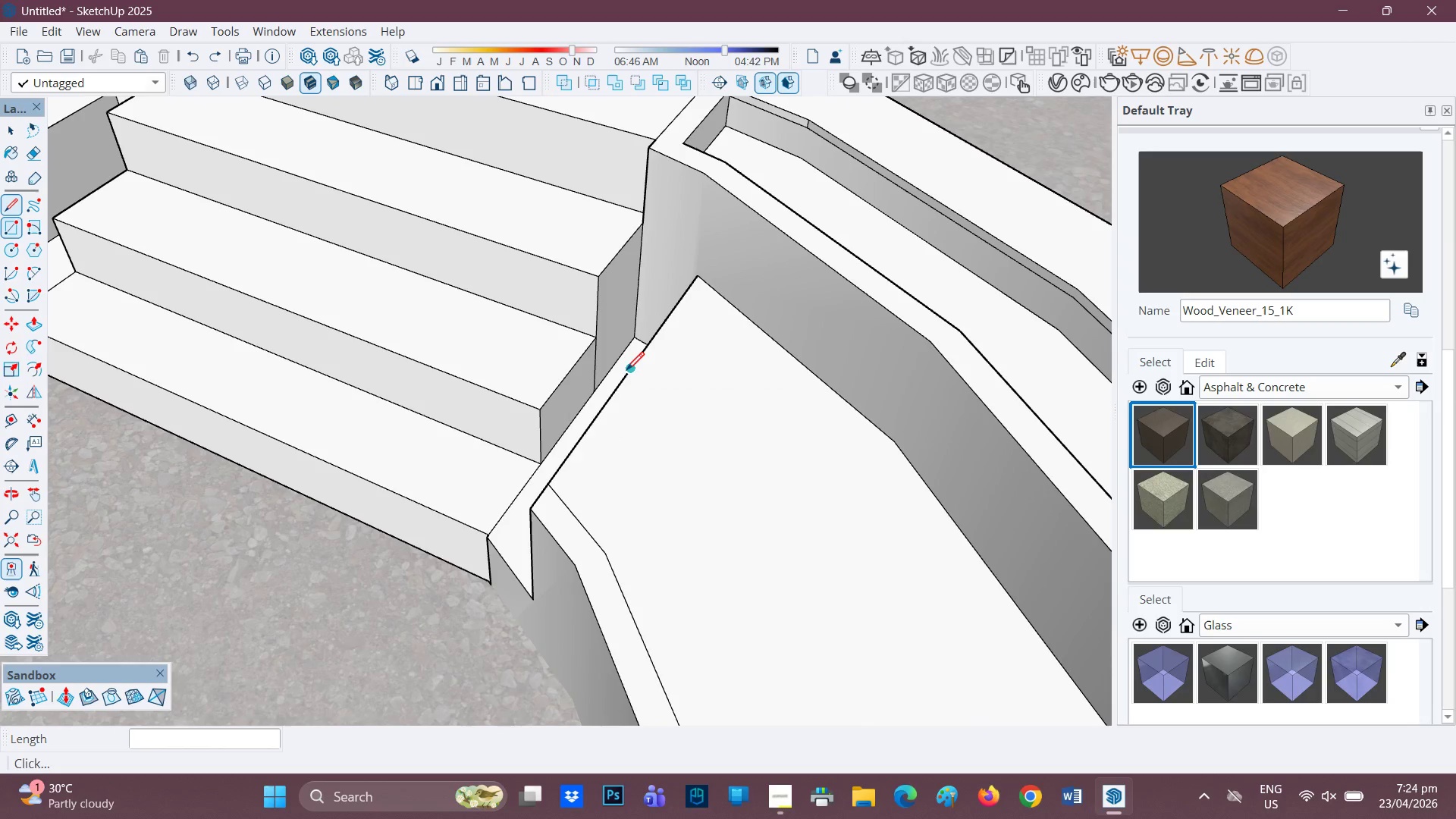 
left_click([626, 372])
 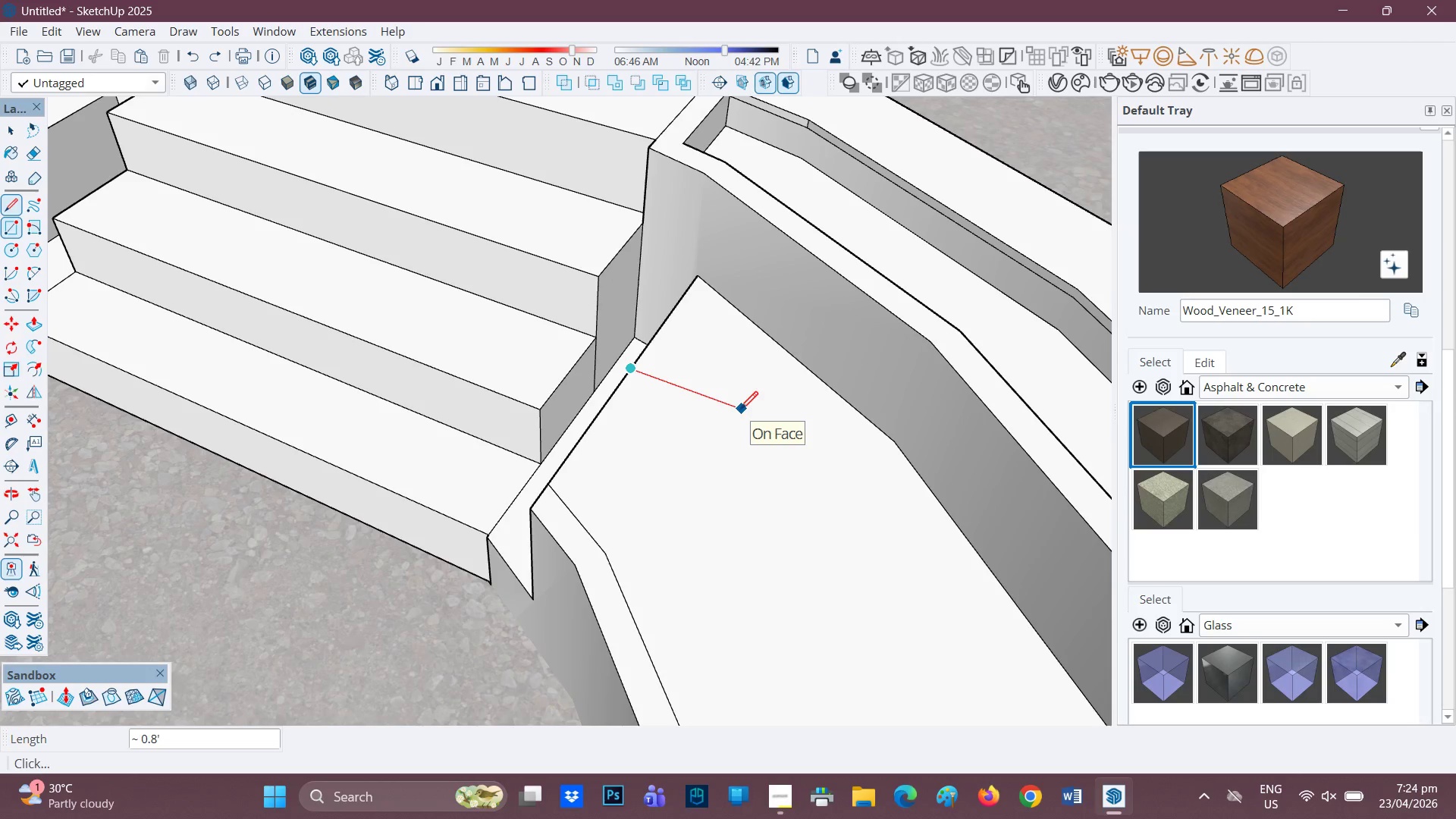 
key(Period)
 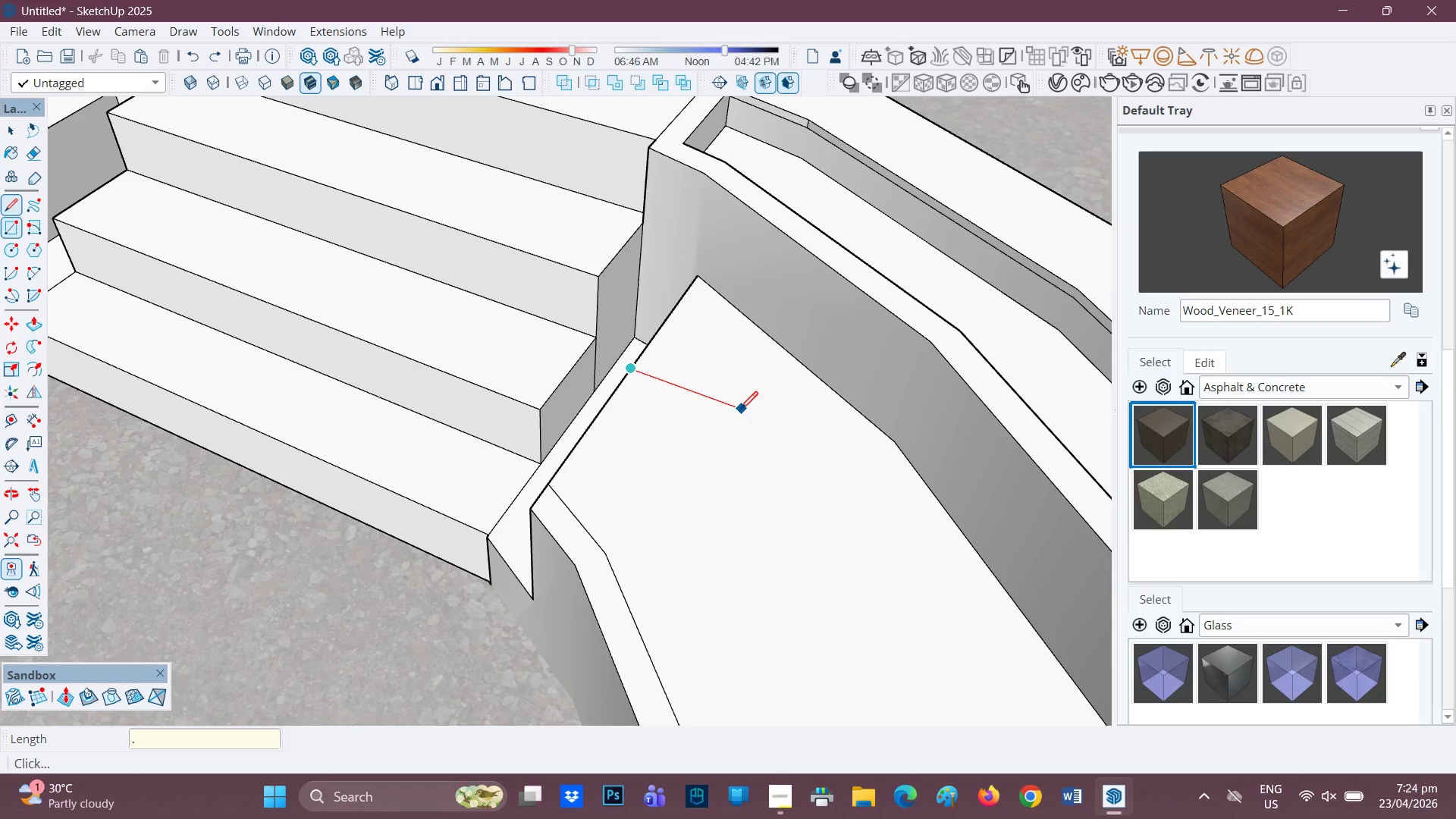 
key(2)
 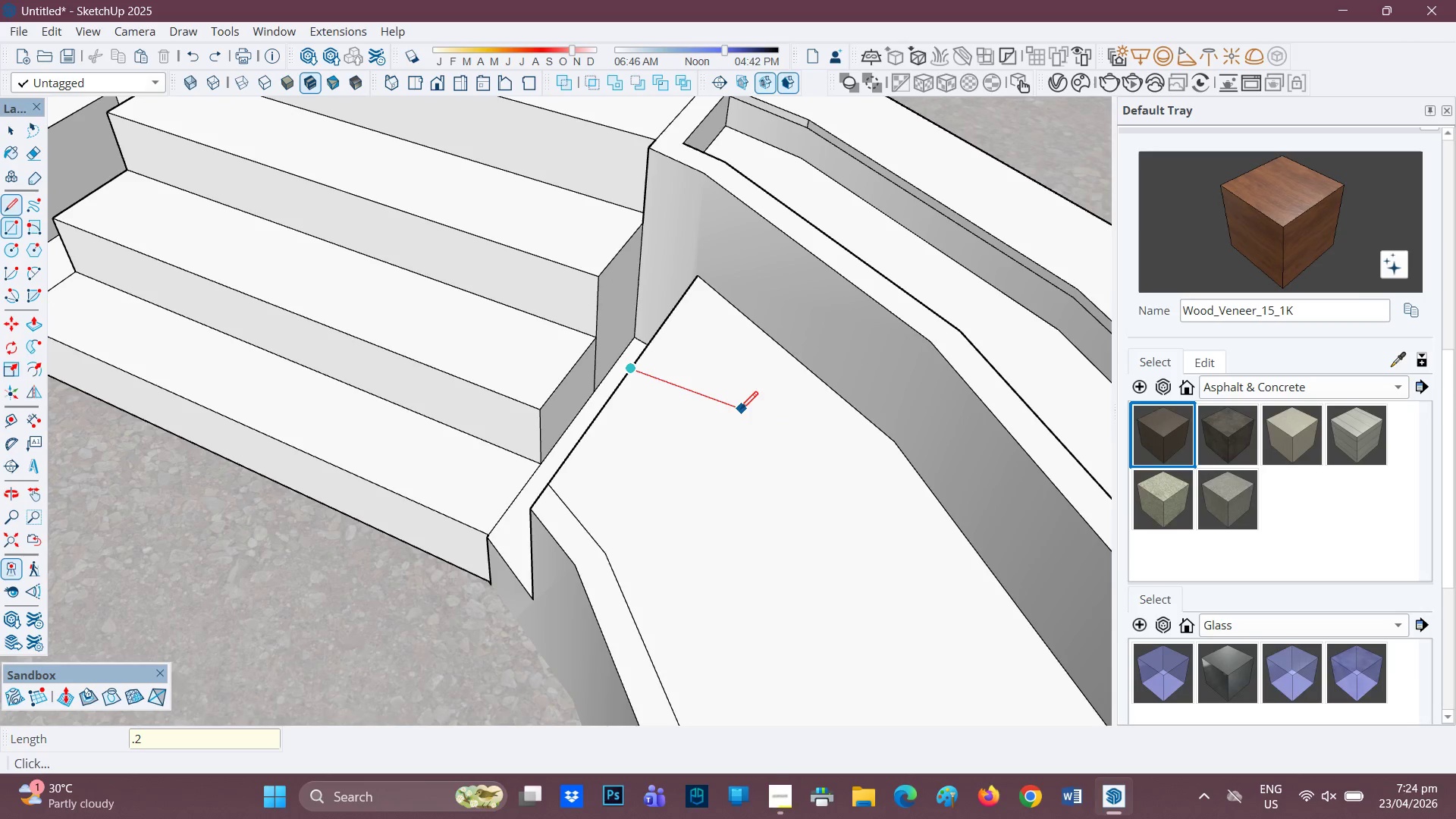 
key(Enter)
 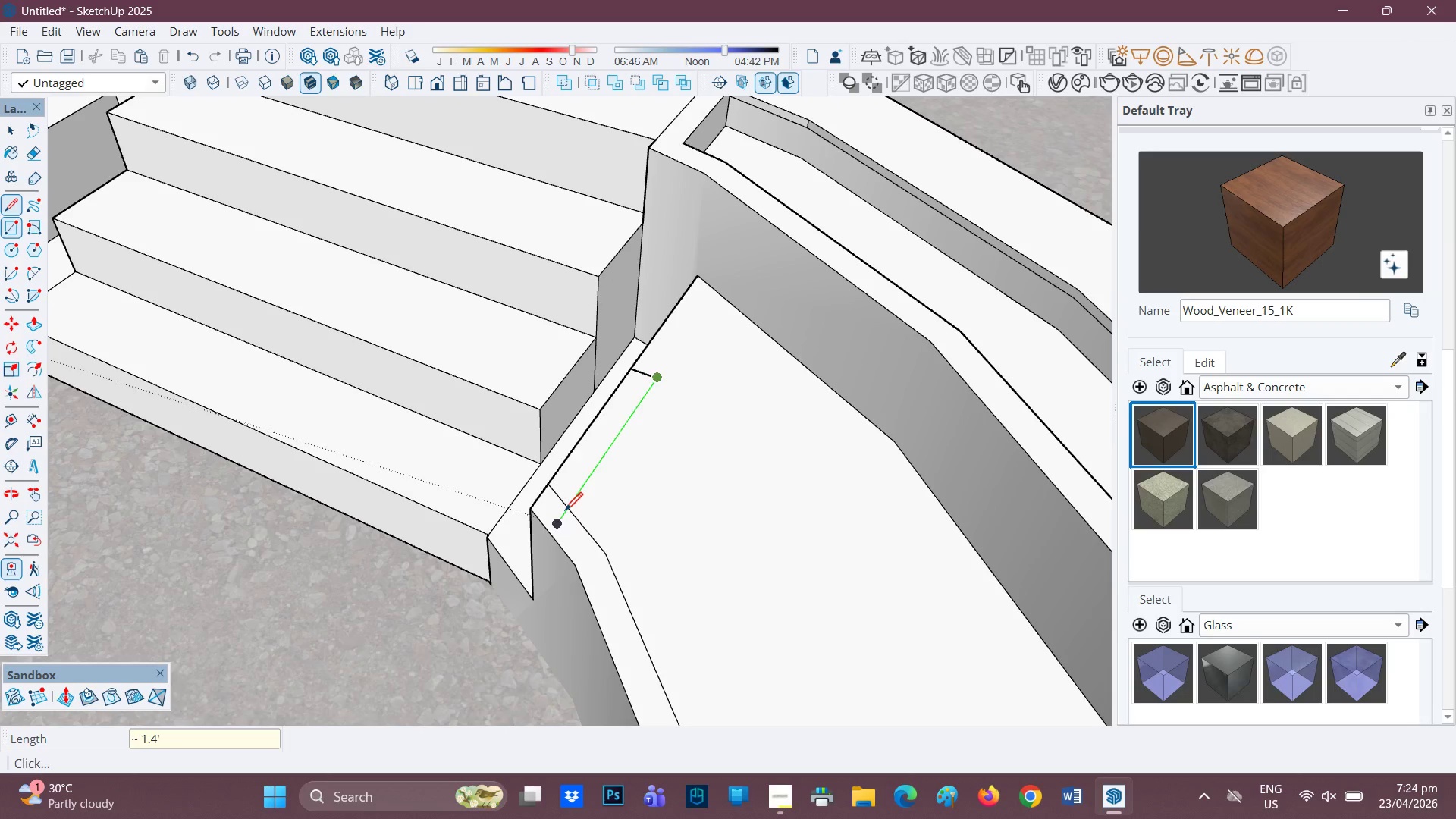 
left_click([568, 507])
 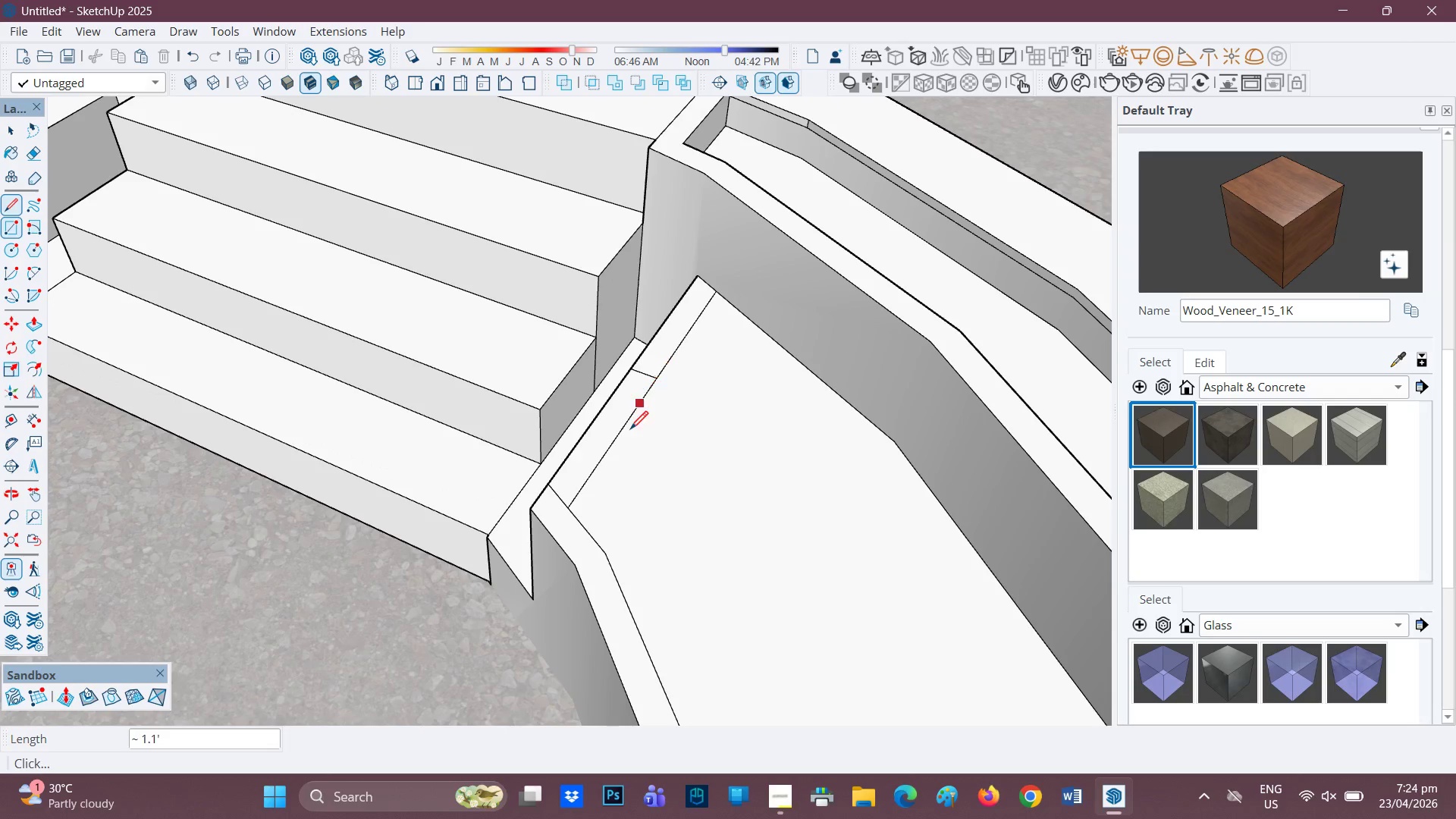 
key(E)
 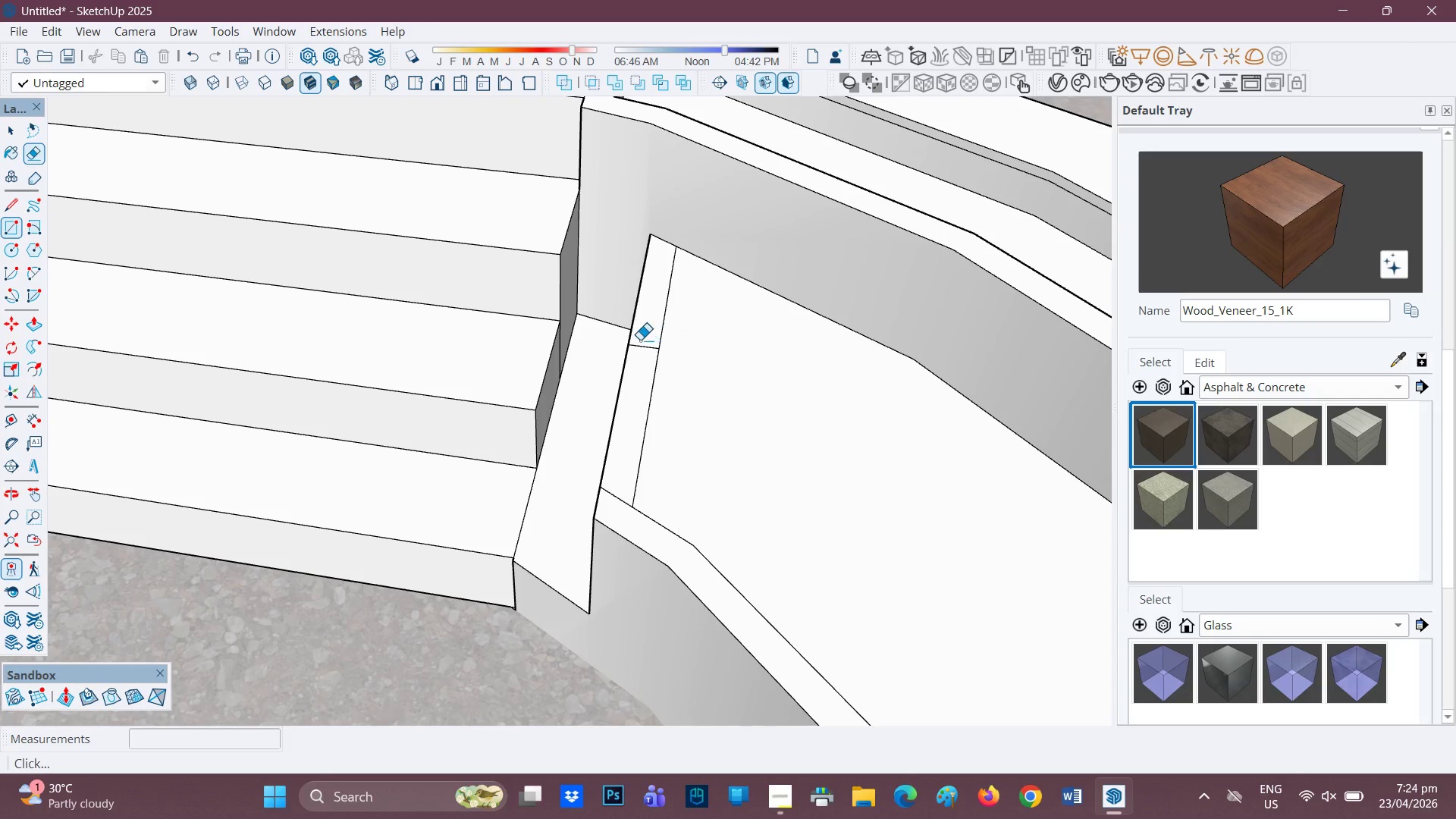 
scroll: coordinate [755, 441], scroll_direction: up, amount: 1.0
 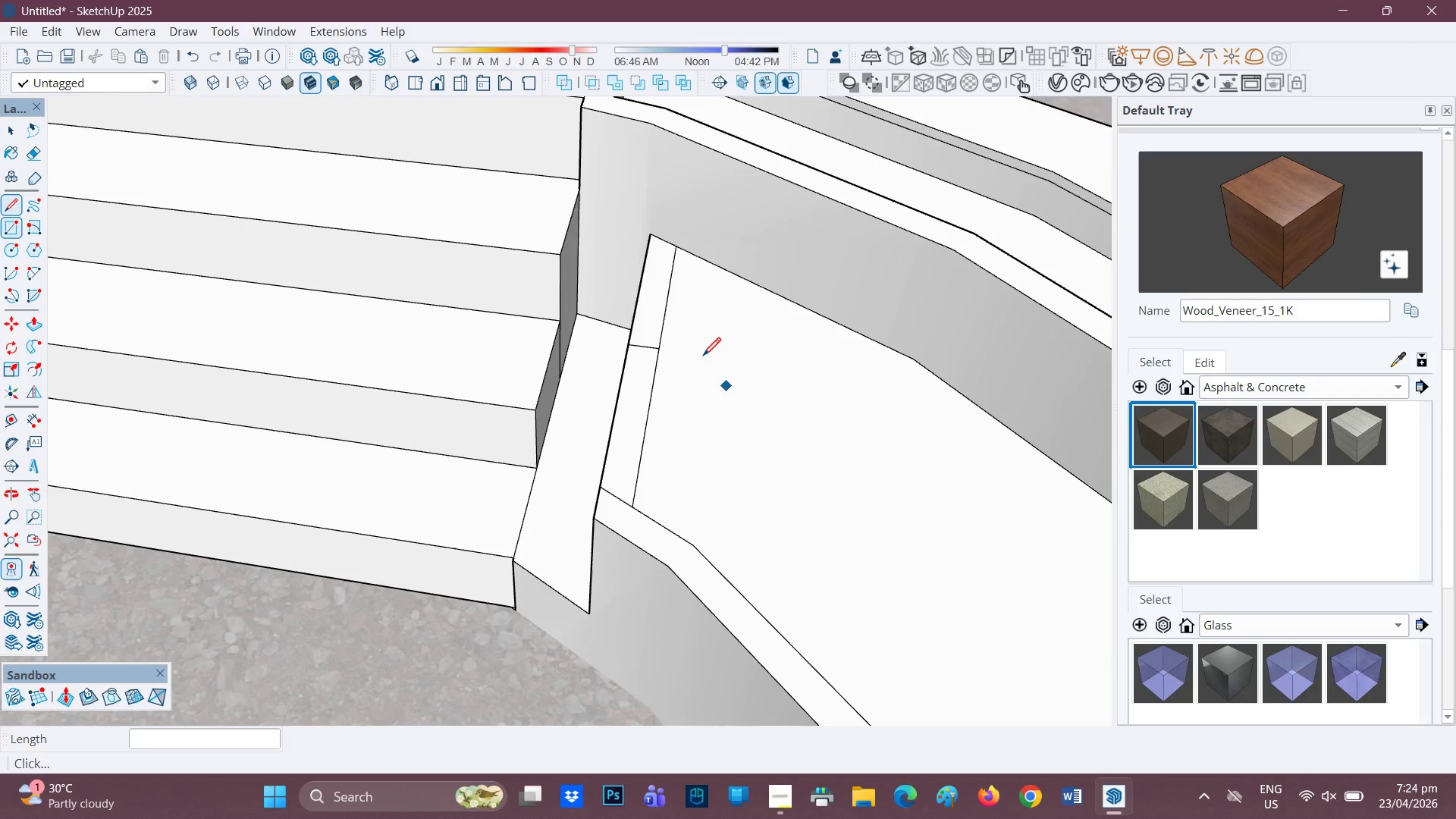 
left_click_drag(start_coordinate=[640, 340], to_coordinate=[642, 353])
 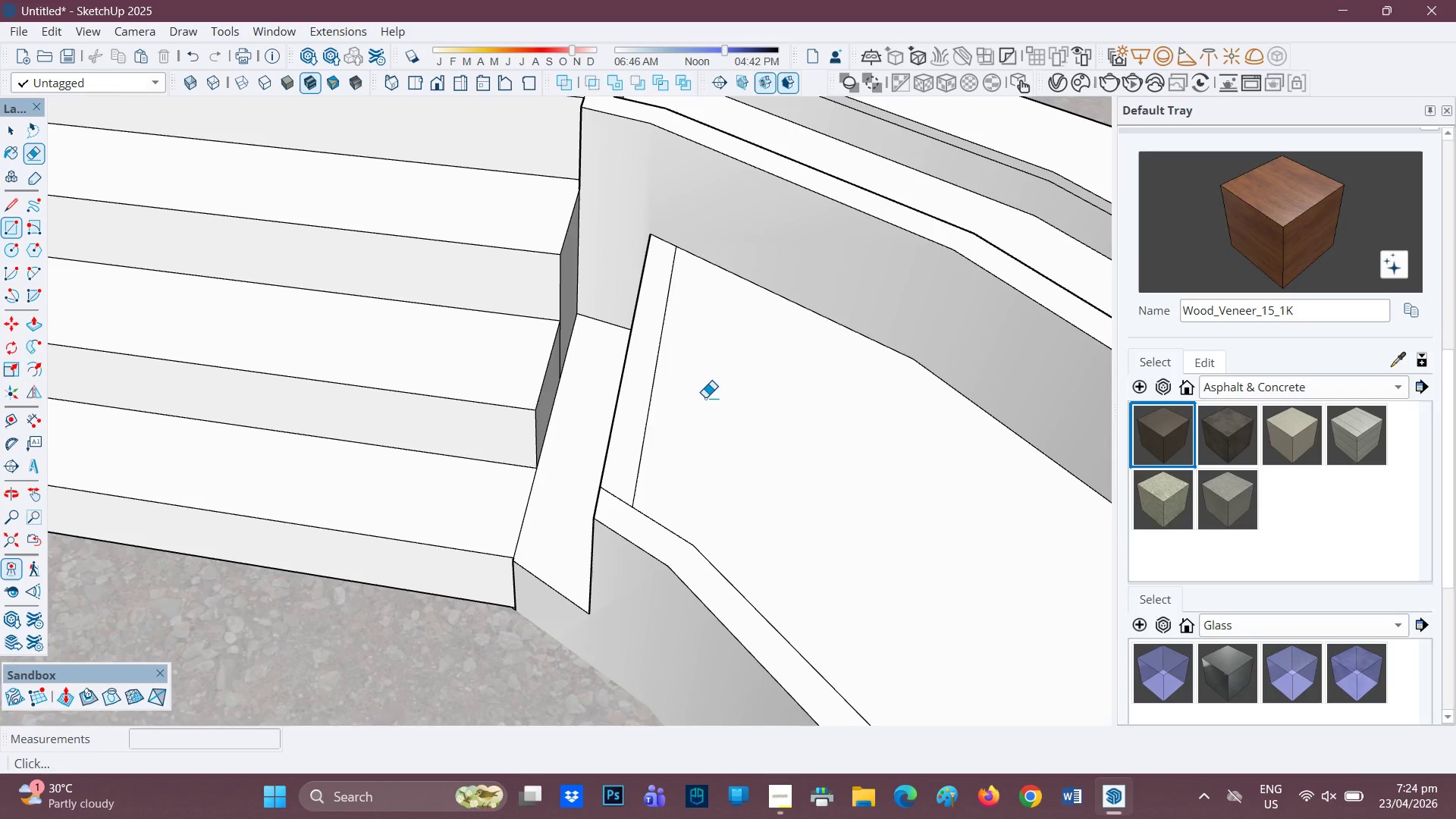 
scroll: coordinate [705, 397], scroll_direction: none, amount: 0.0
 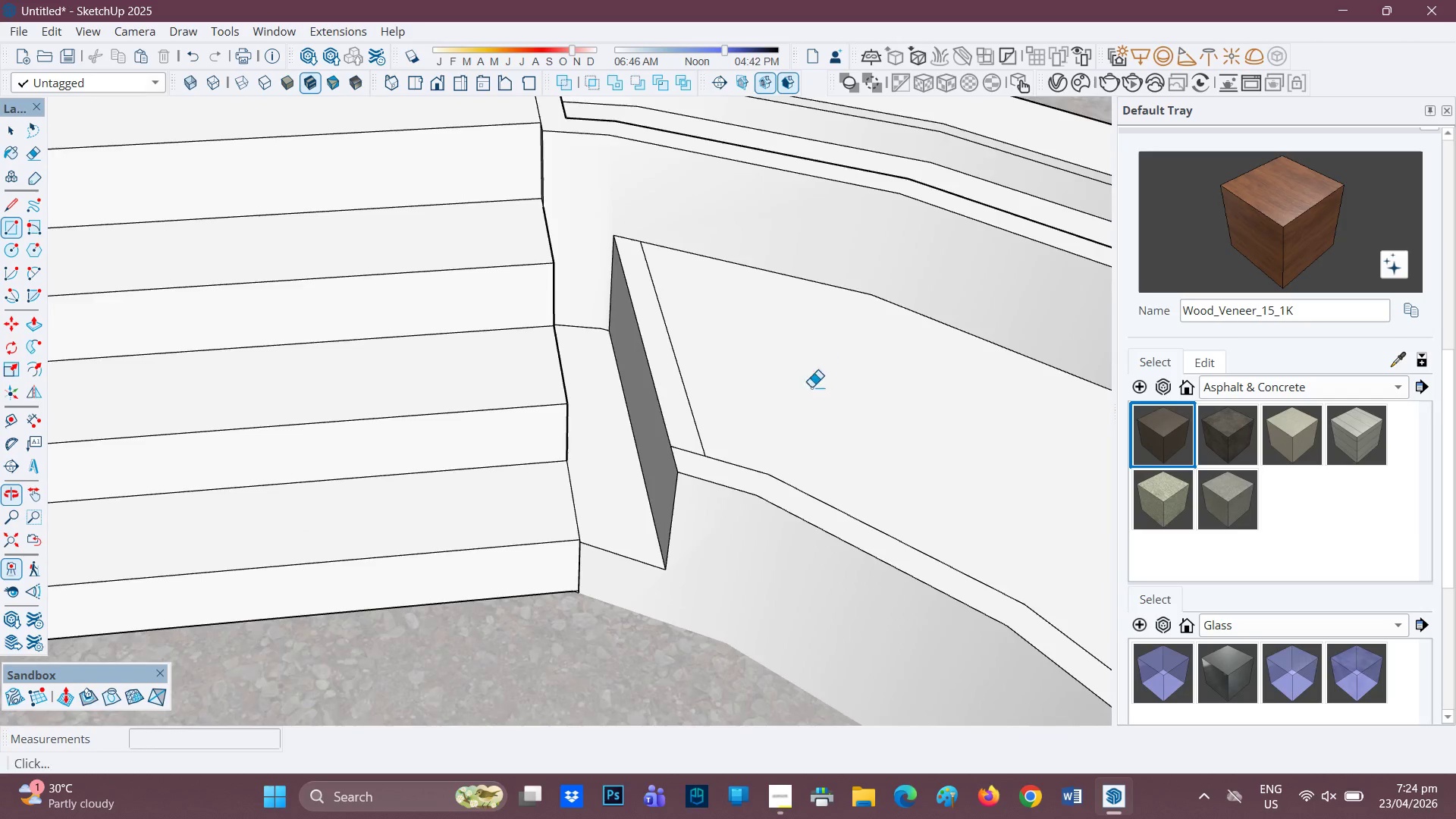 
scroll: coordinate [706, 449], scroll_direction: up, amount: 2.0
 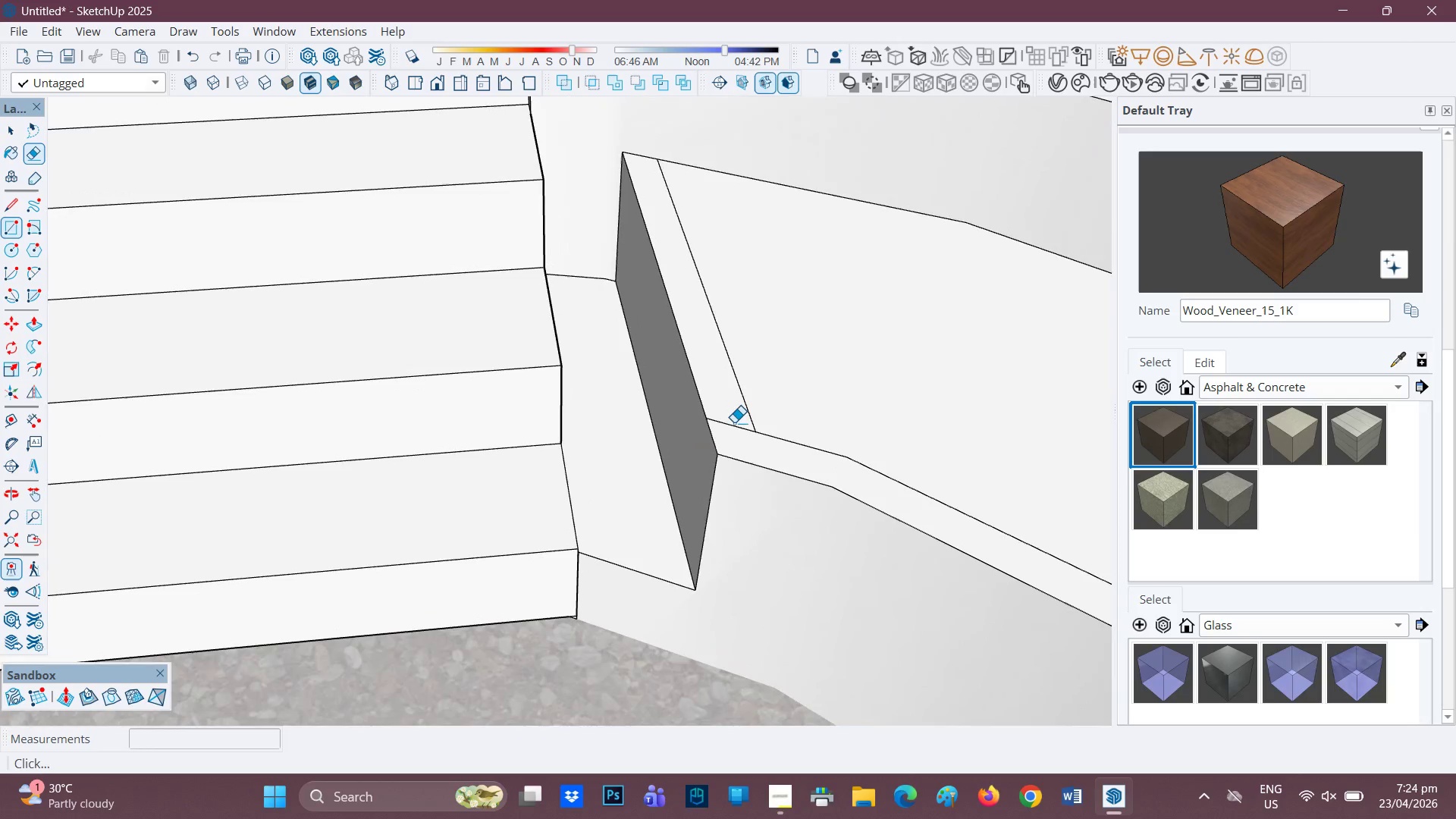 
left_click_drag(start_coordinate=[734, 422], to_coordinate=[736, 428])
 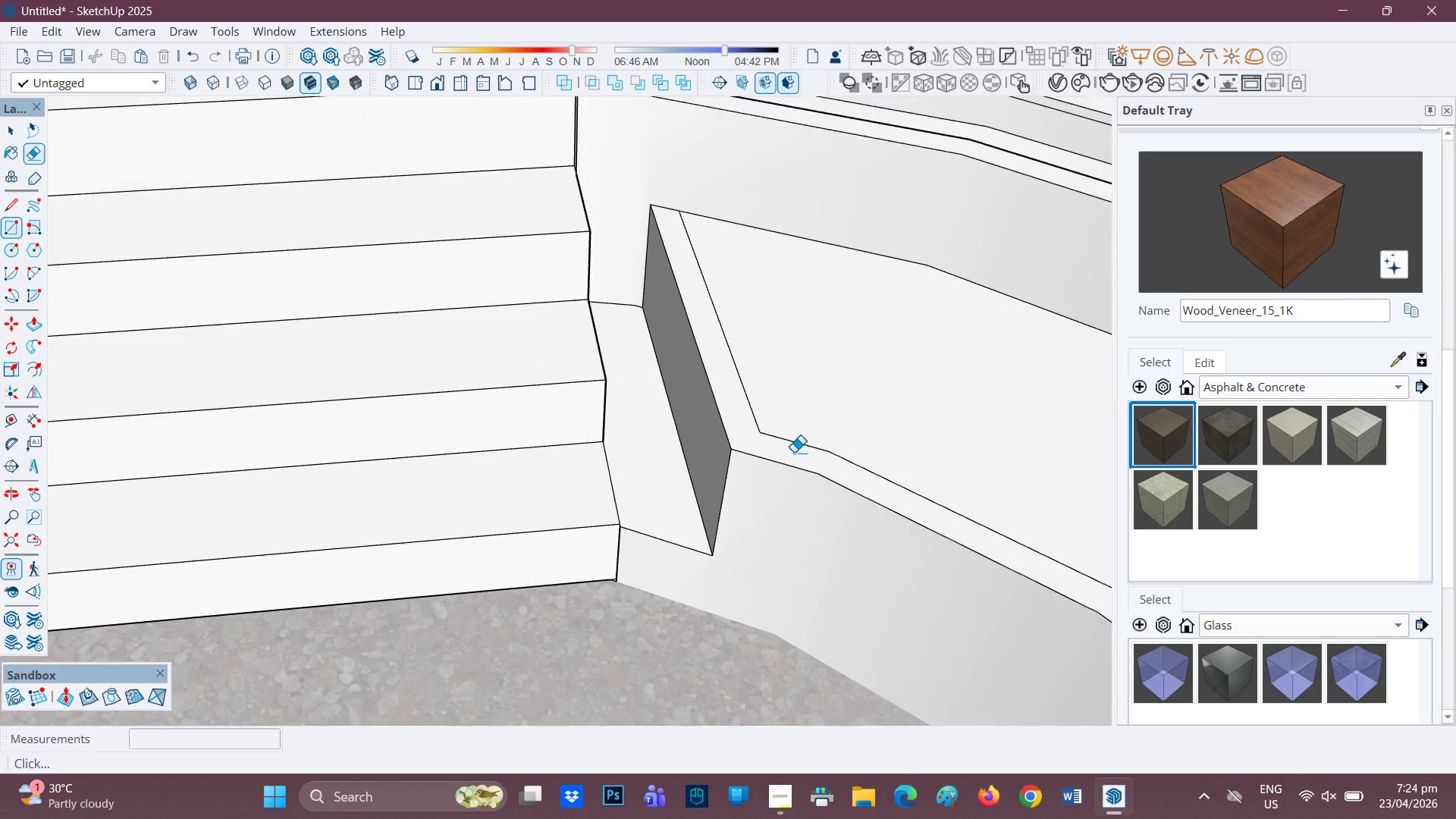 
scroll: coordinate [563, 474], scroll_direction: down, amount: 16.0
 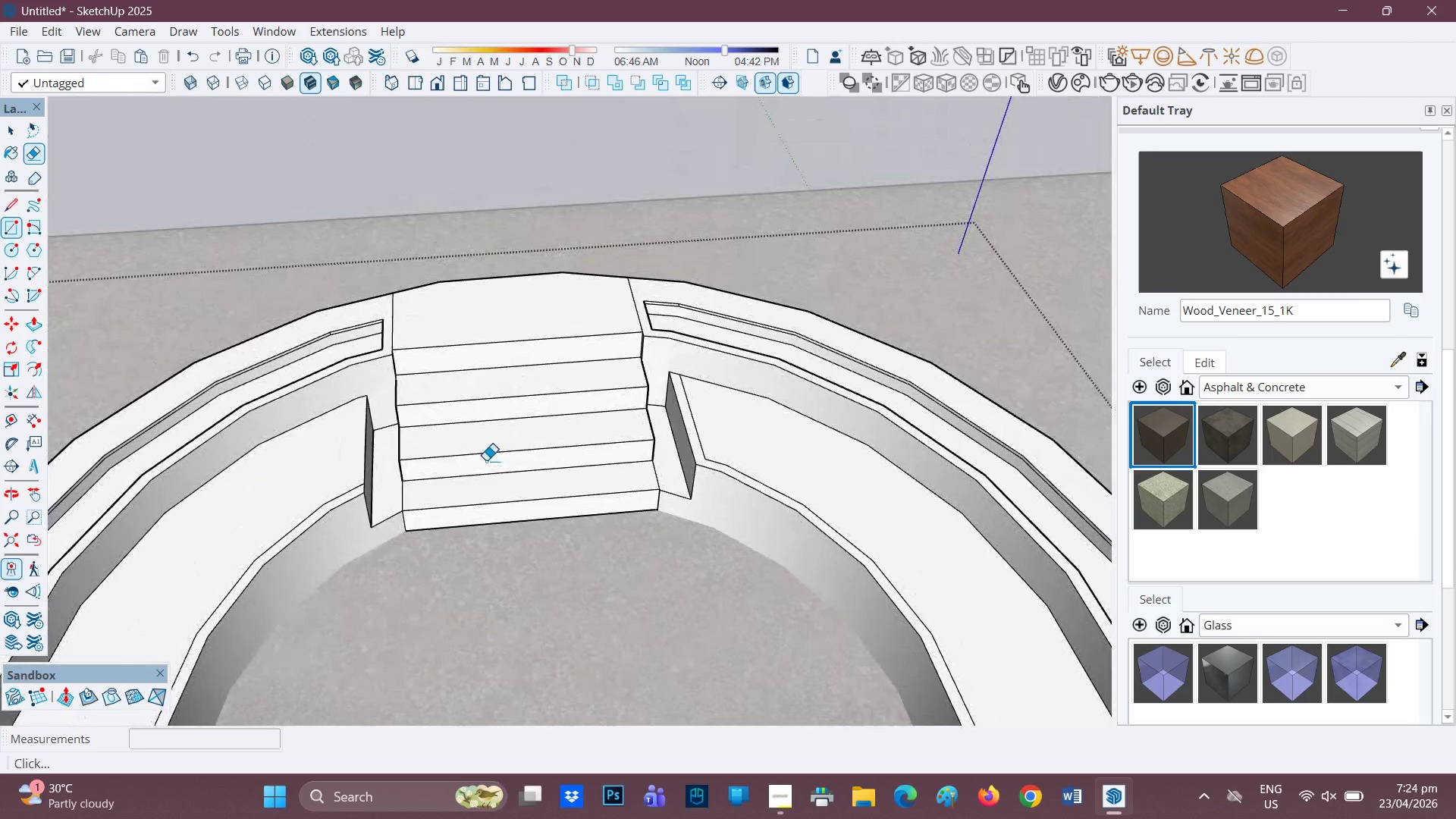 
key(H)
 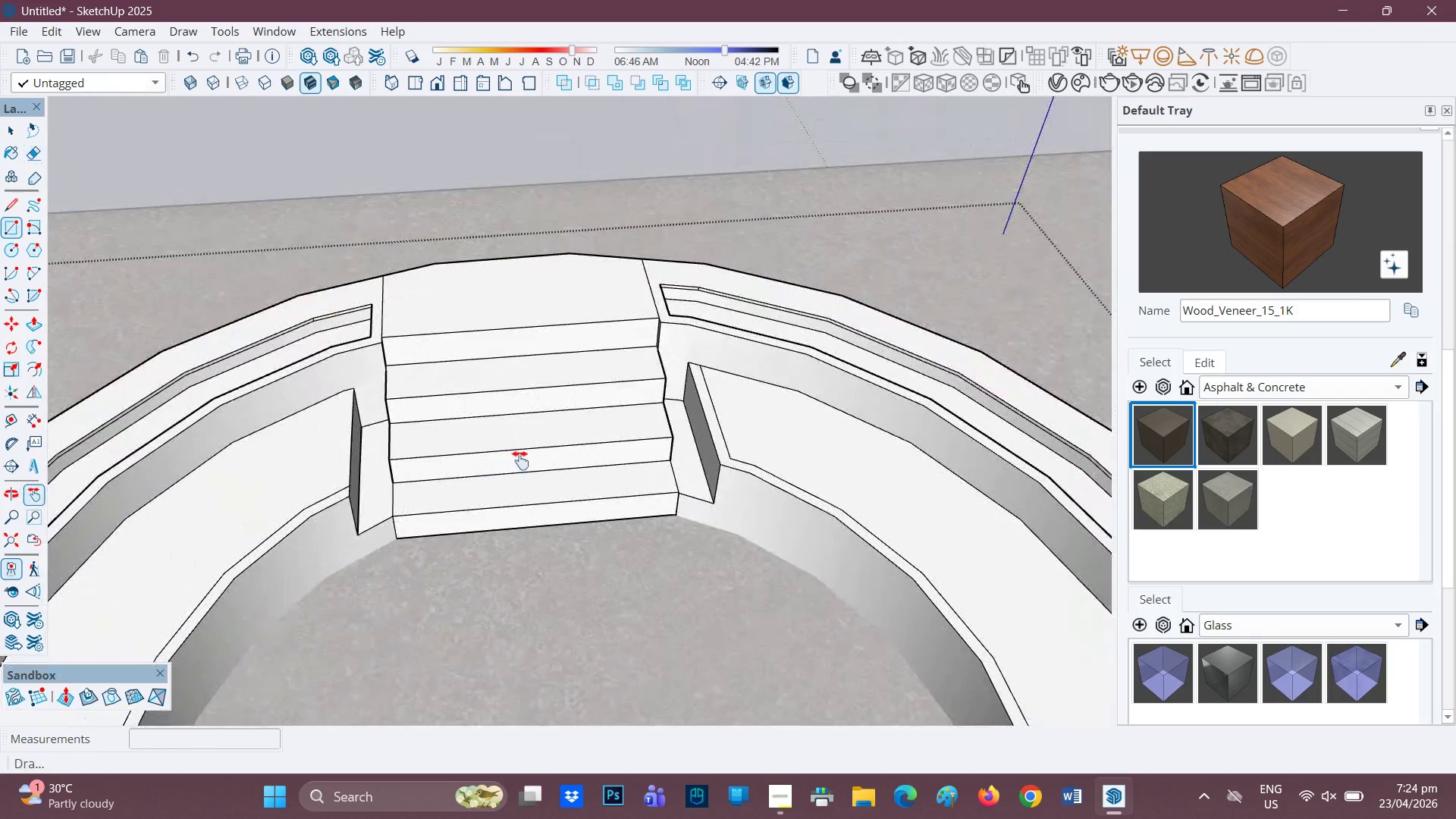 
scroll: coordinate [487, 462], scroll_direction: none, amount: 0.0
 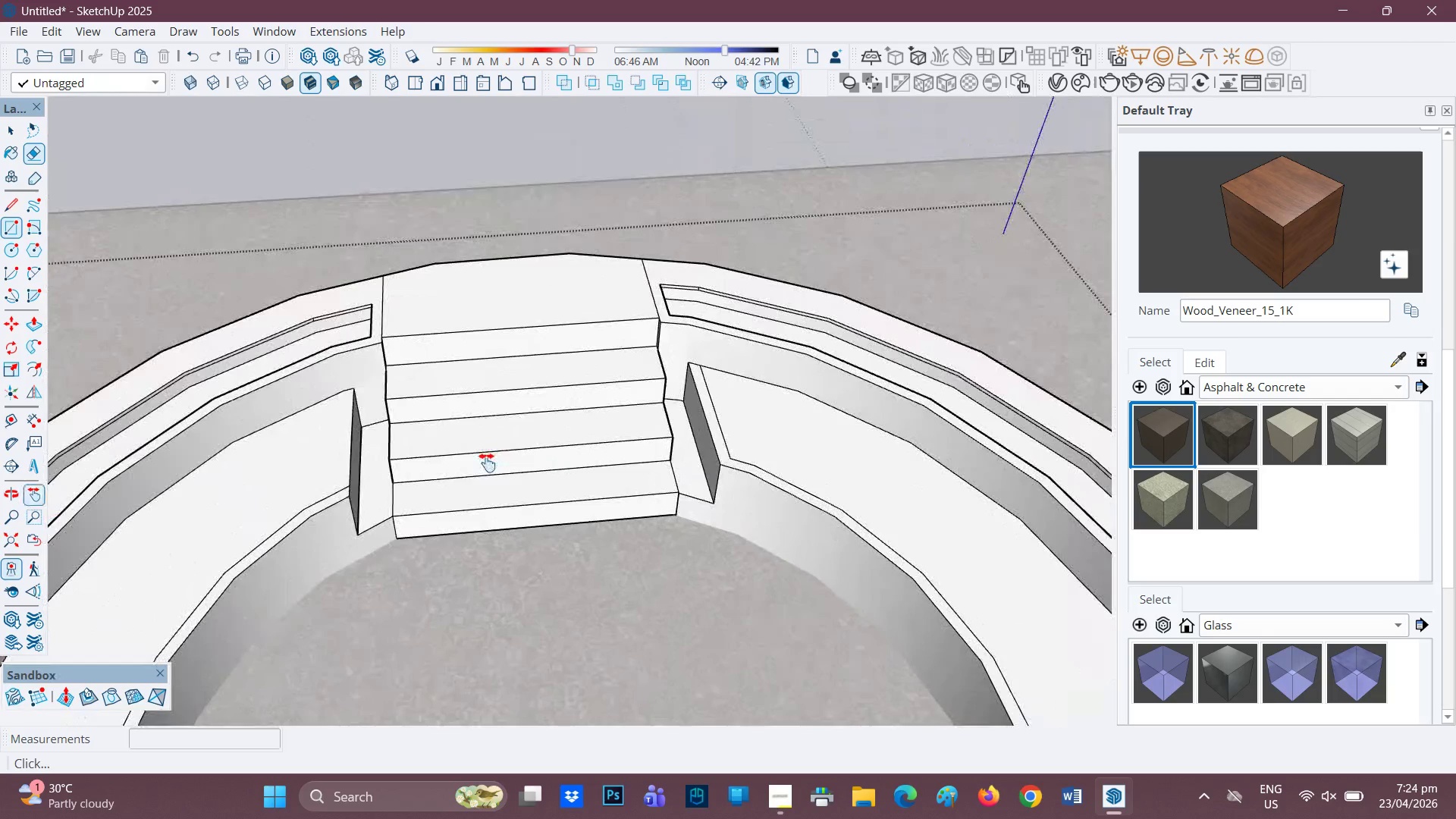 
left_click_drag(start_coordinate=[497, 461], to_coordinate=[648, 488])
 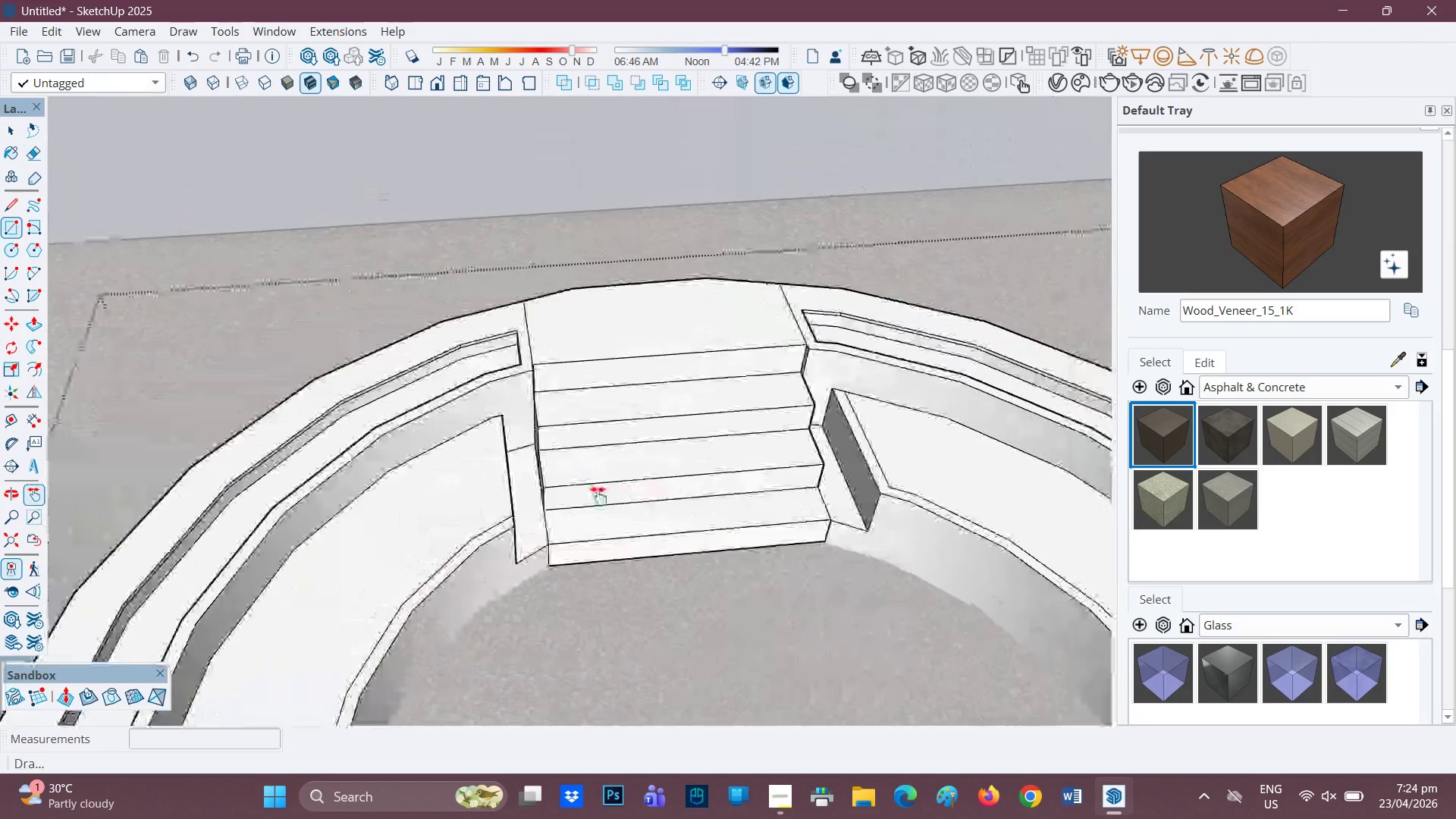 
scroll: coordinate [499, 472], scroll_direction: up, amount: 4.0
 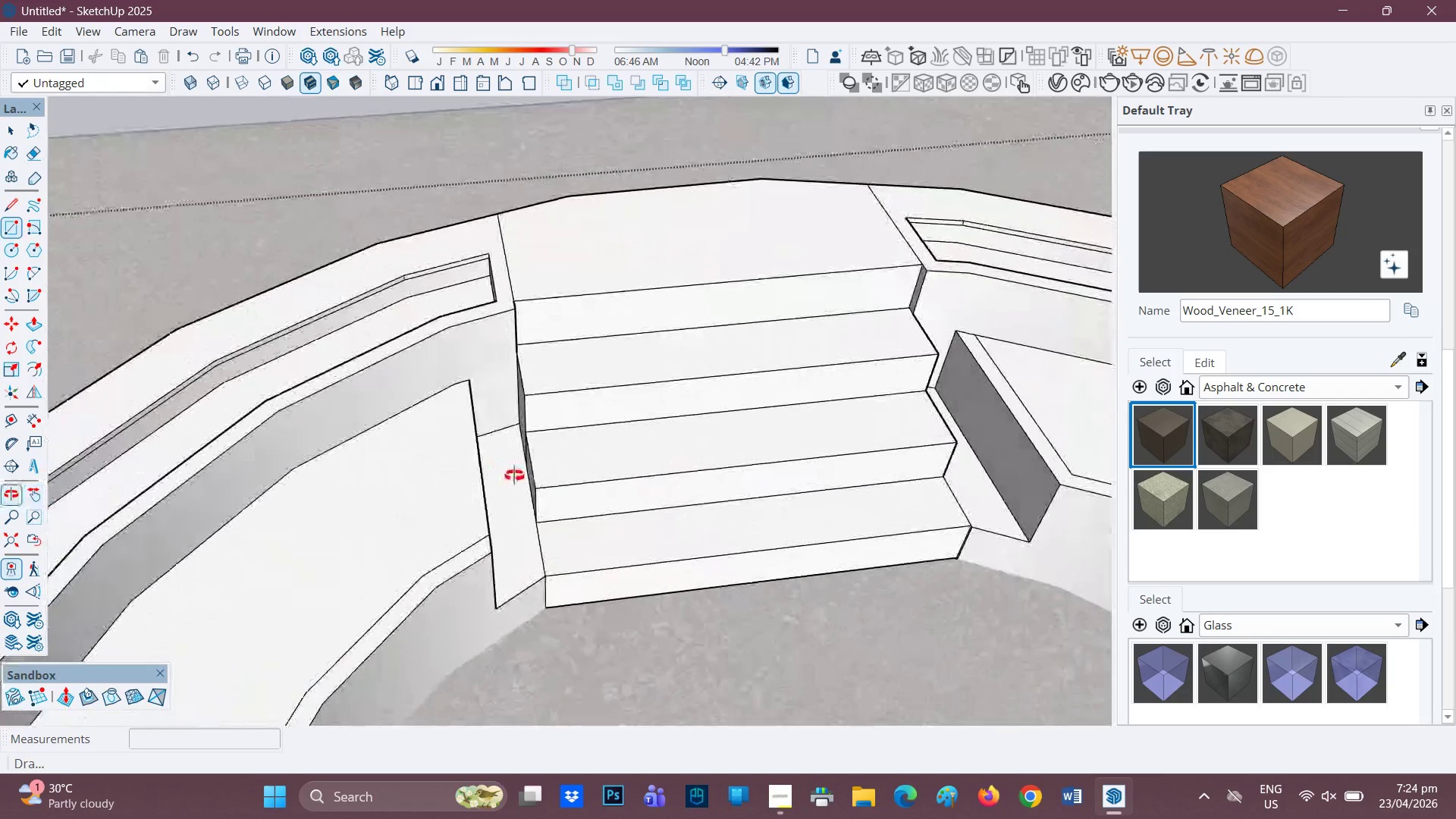 
key(L)
 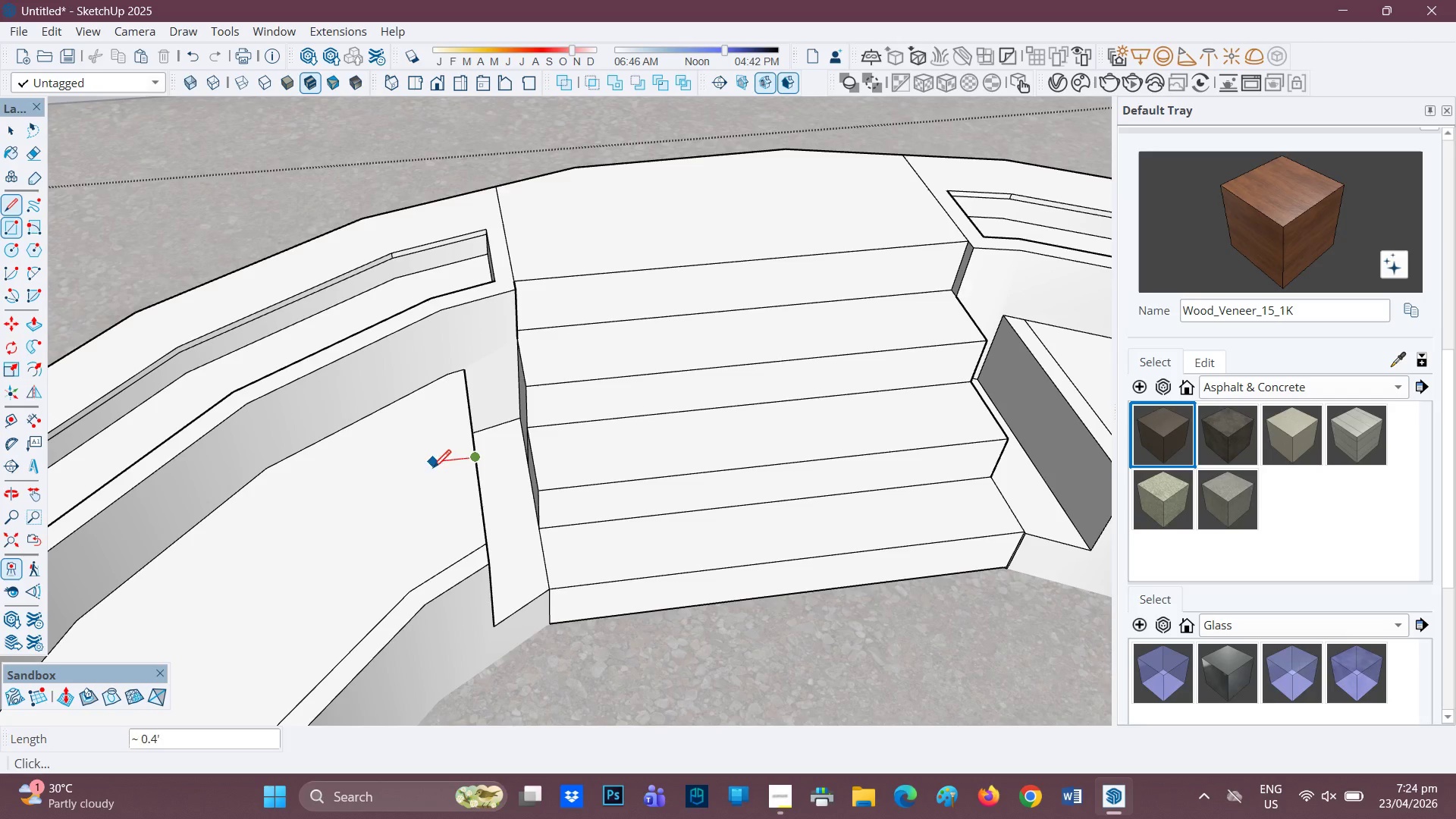 
scroll: coordinate [512, 475], scroll_direction: up, amount: 1.0
 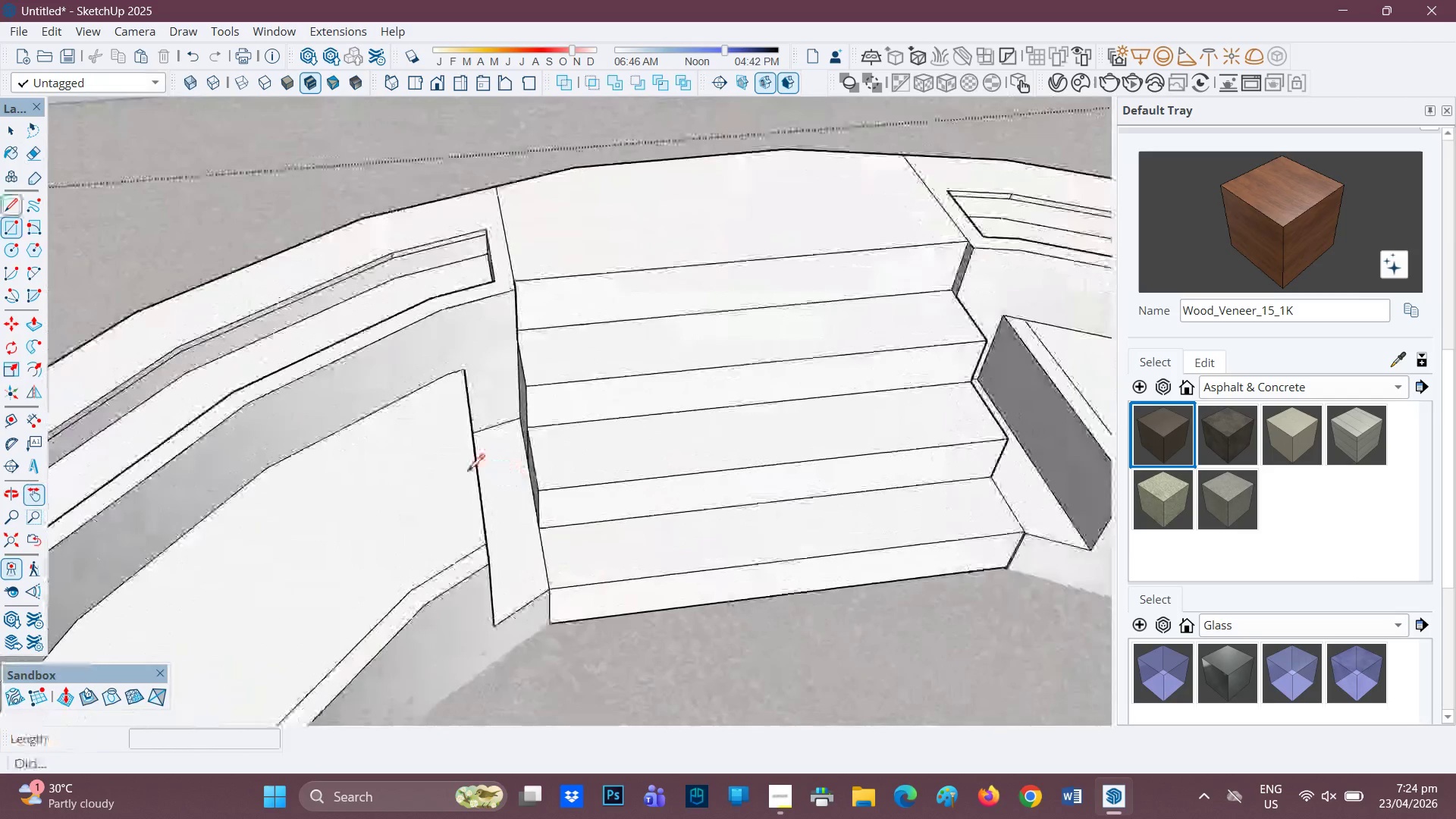 
key(Period)
 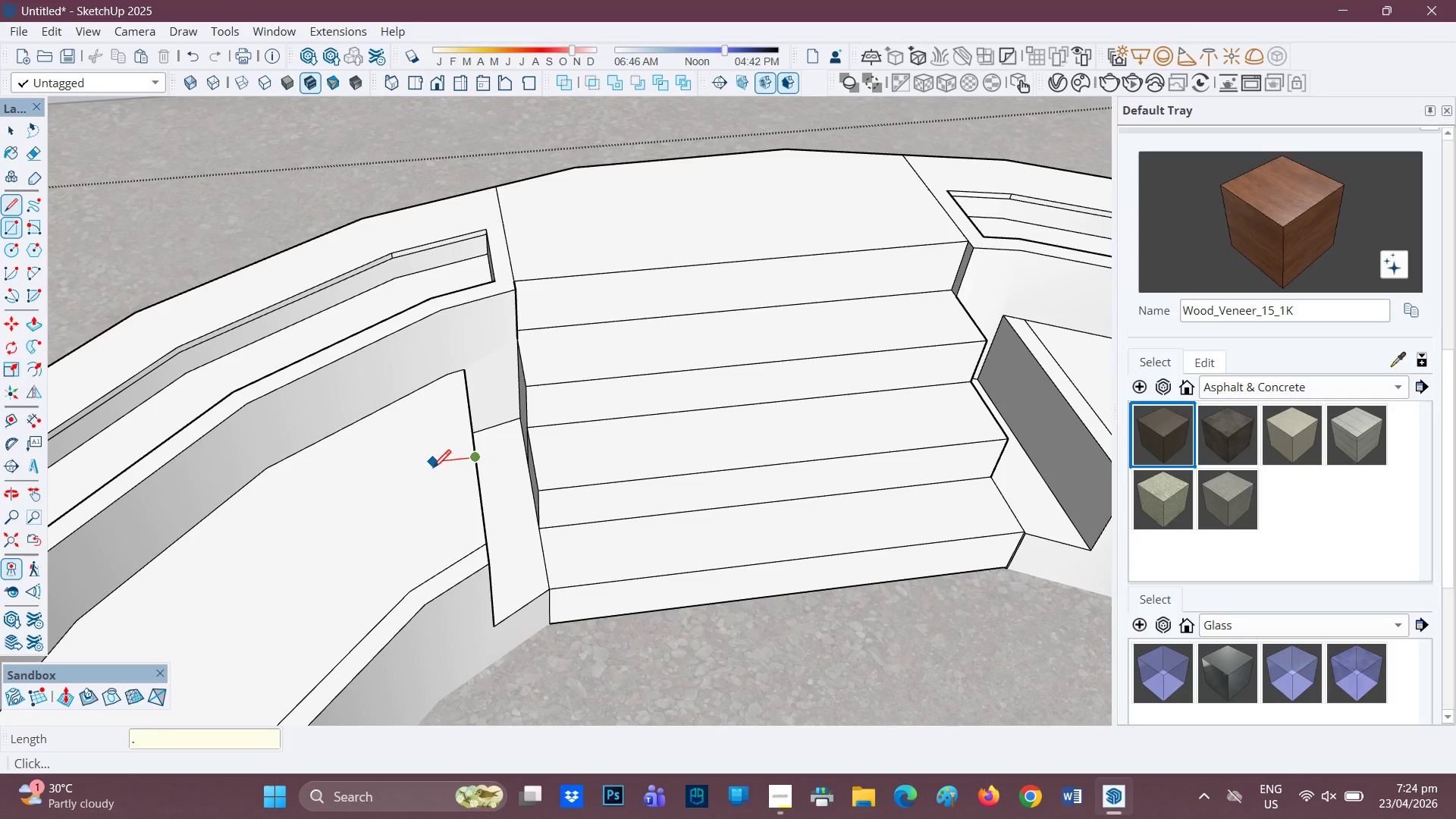 
key(2)
 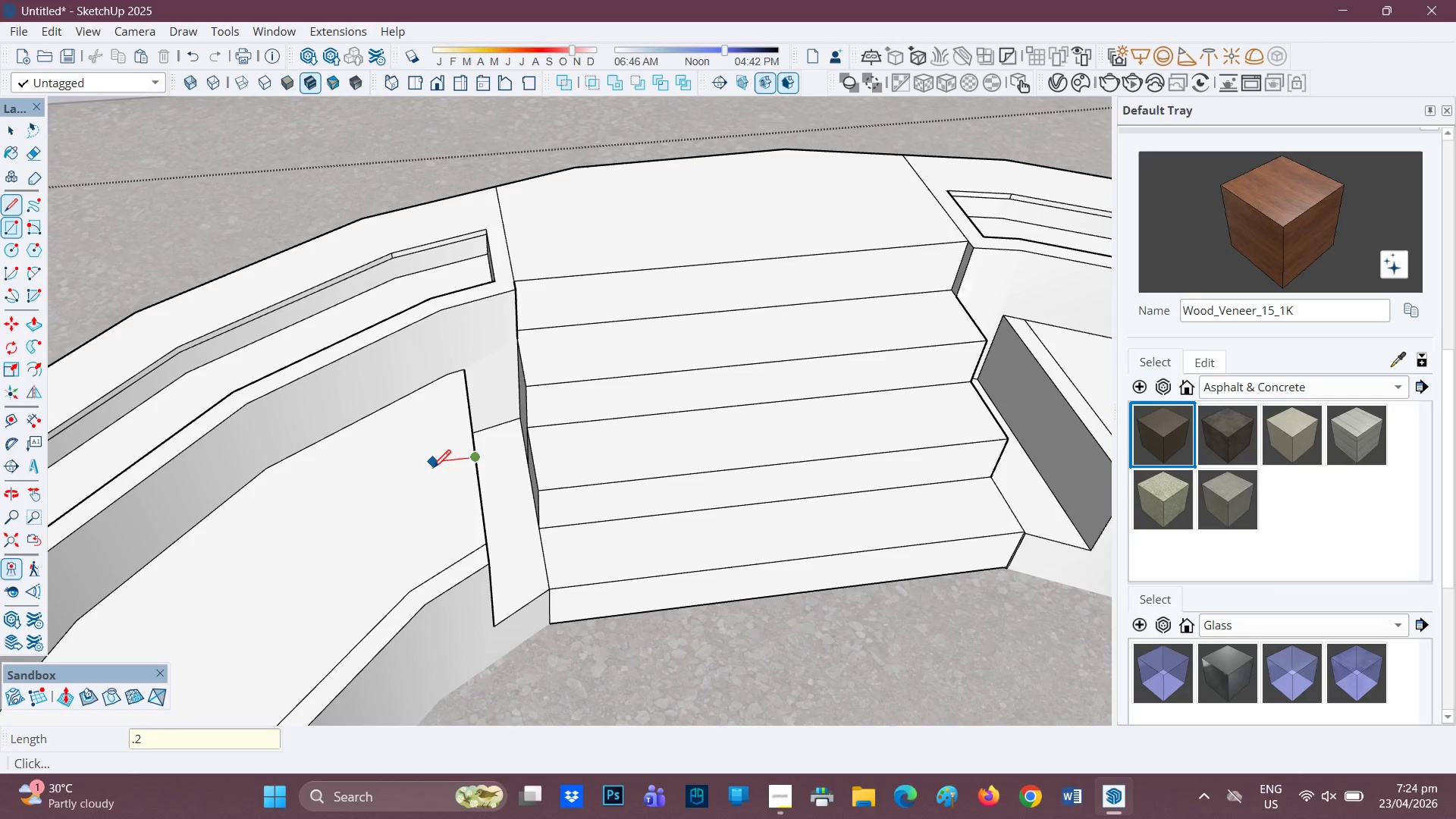 
key(Enter)
 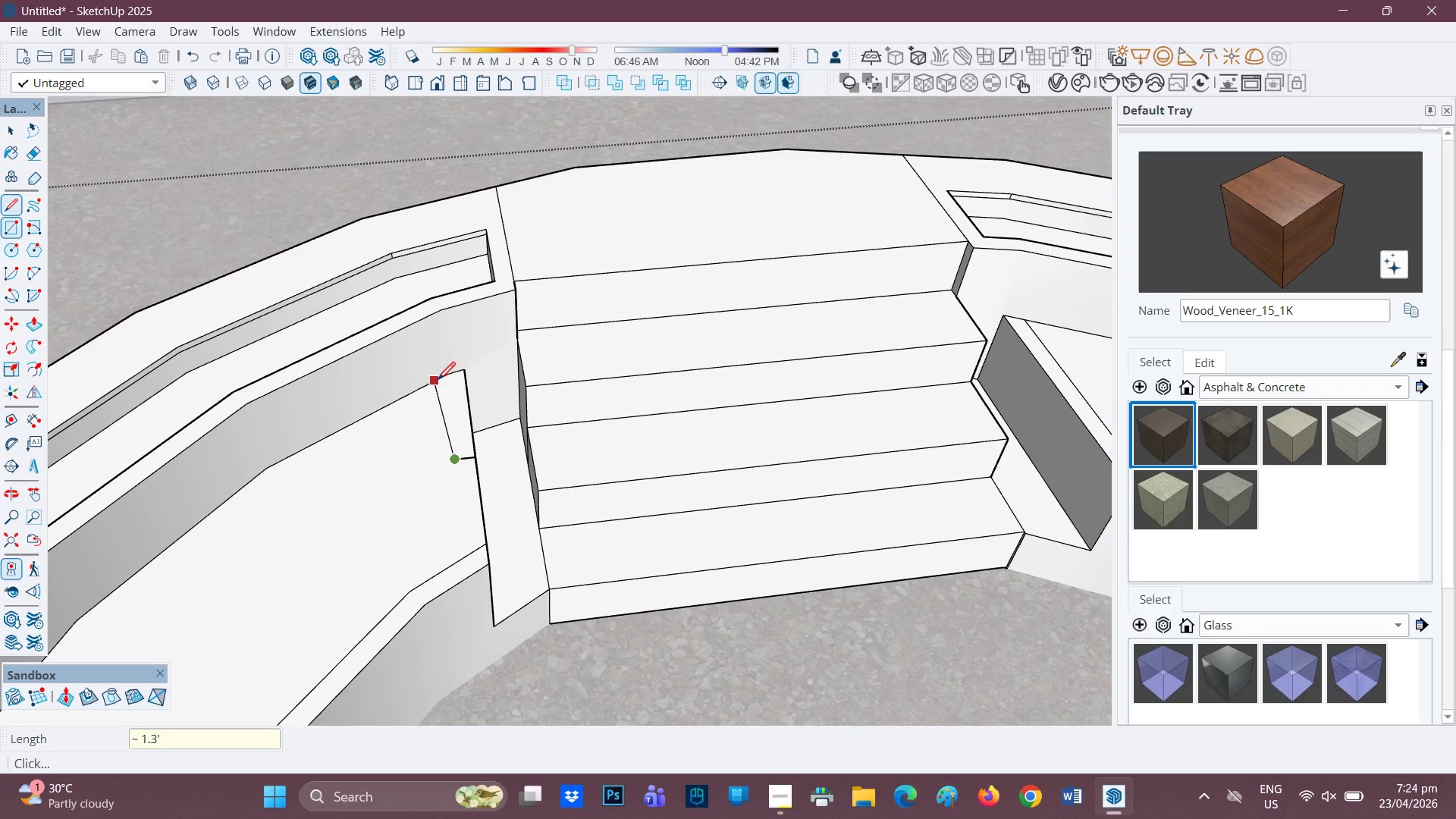 
left_click([447, 376])
 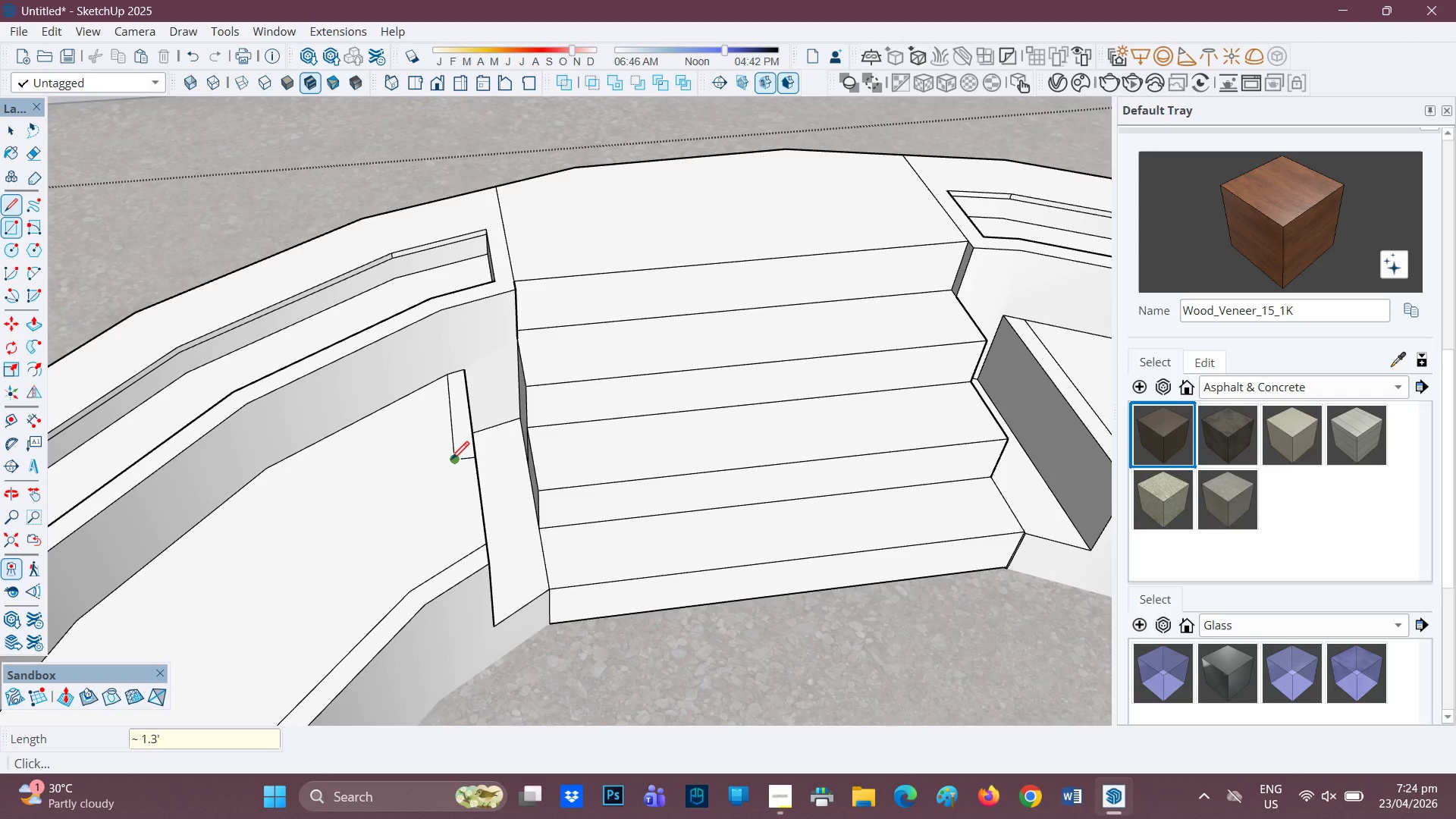 
left_click([451, 461])
 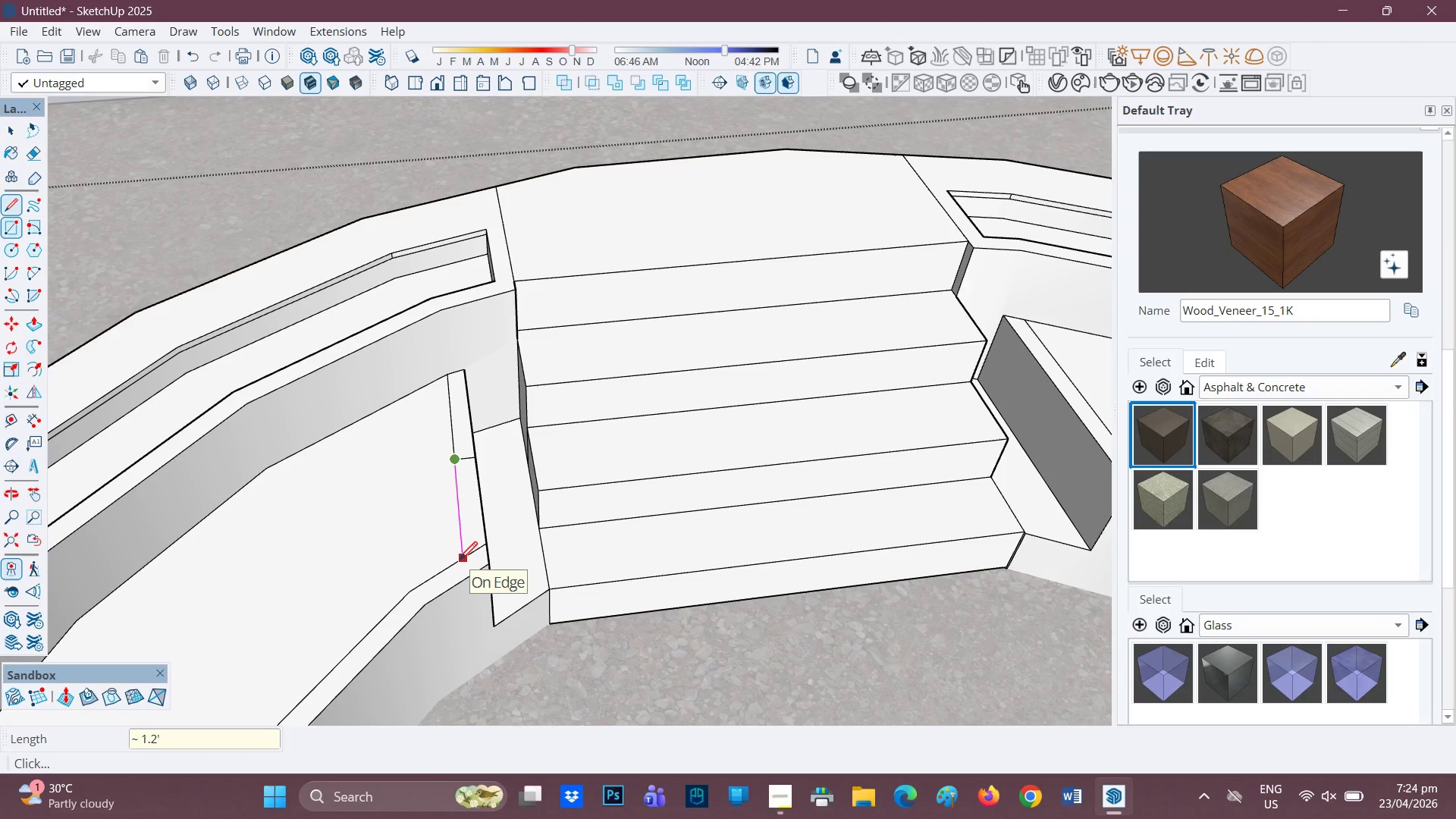 
left_click([460, 561])
 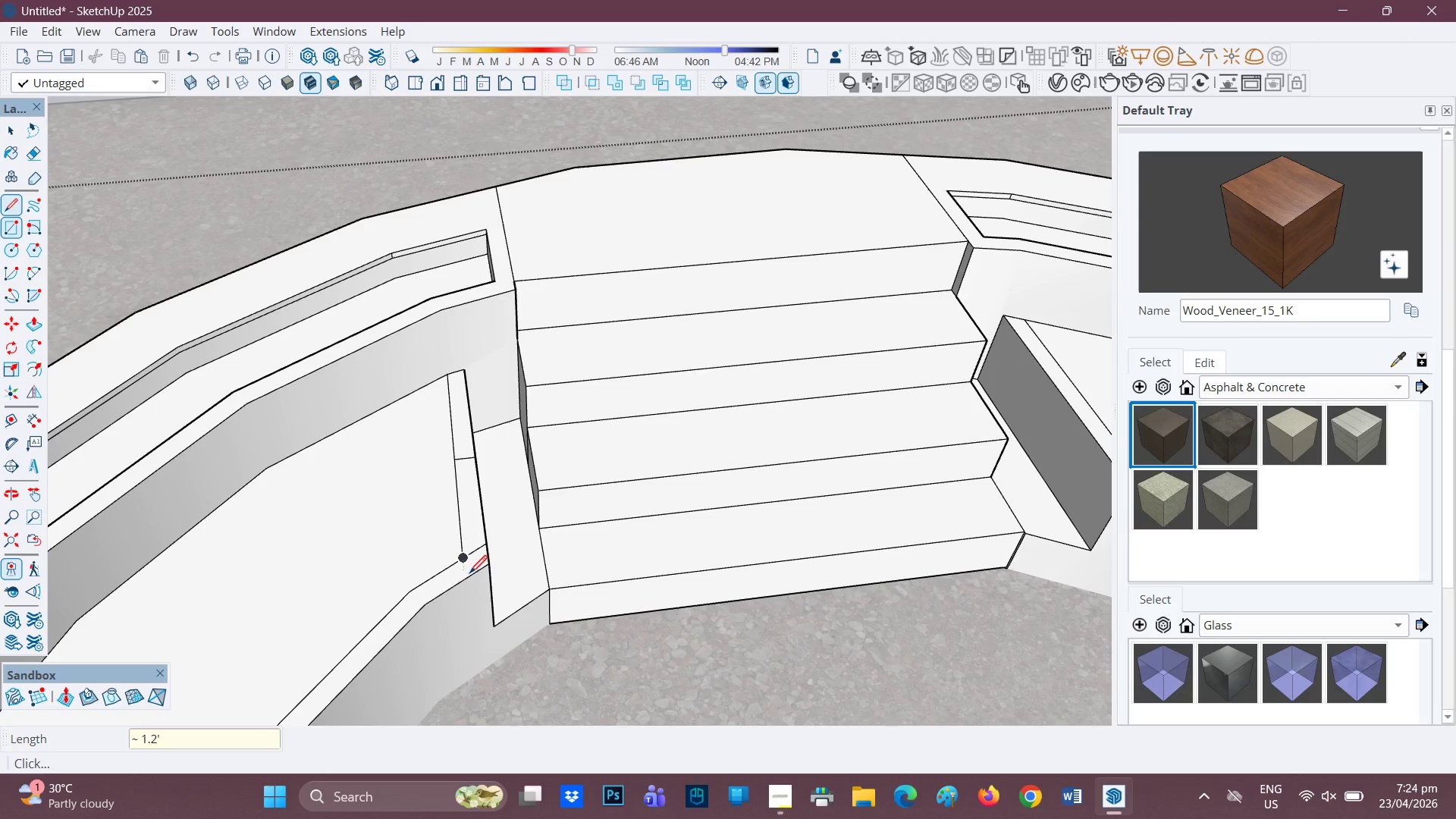 
key(E)
 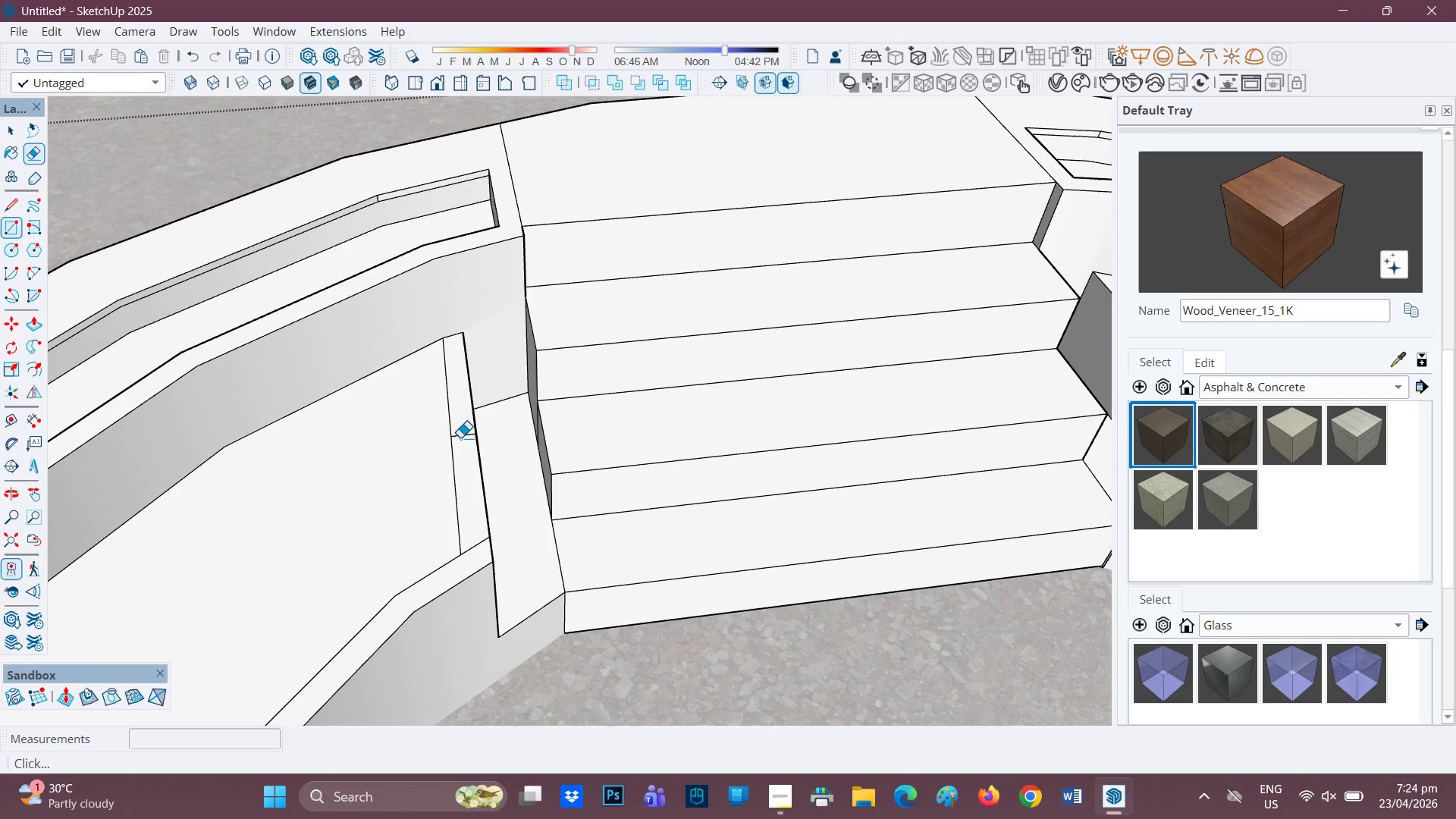 
scroll: coordinate [472, 573], scroll_direction: up, amount: 2.0
 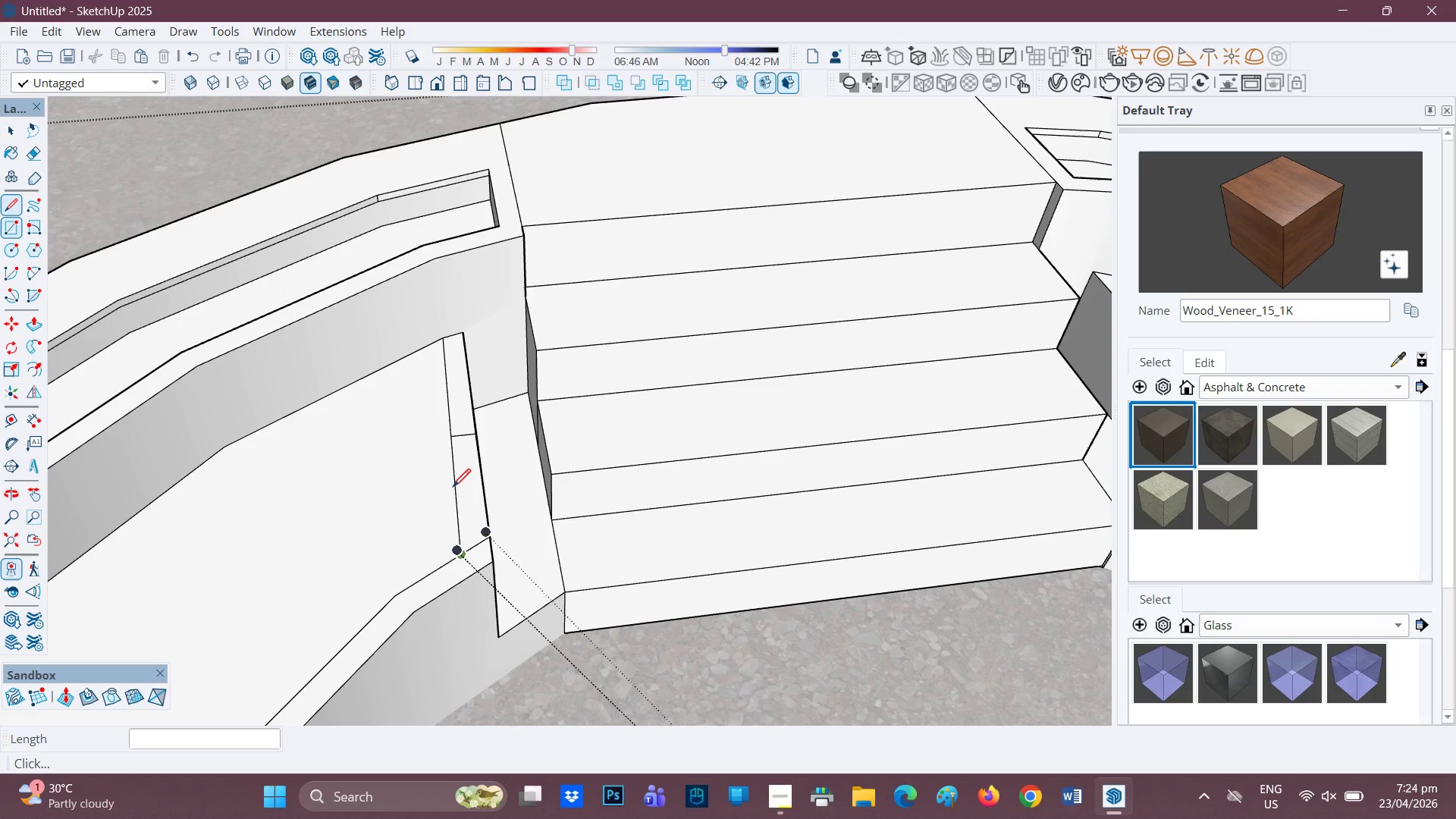 
left_click_drag(start_coordinate=[461, 438], to_coordinate=[465, 439])
 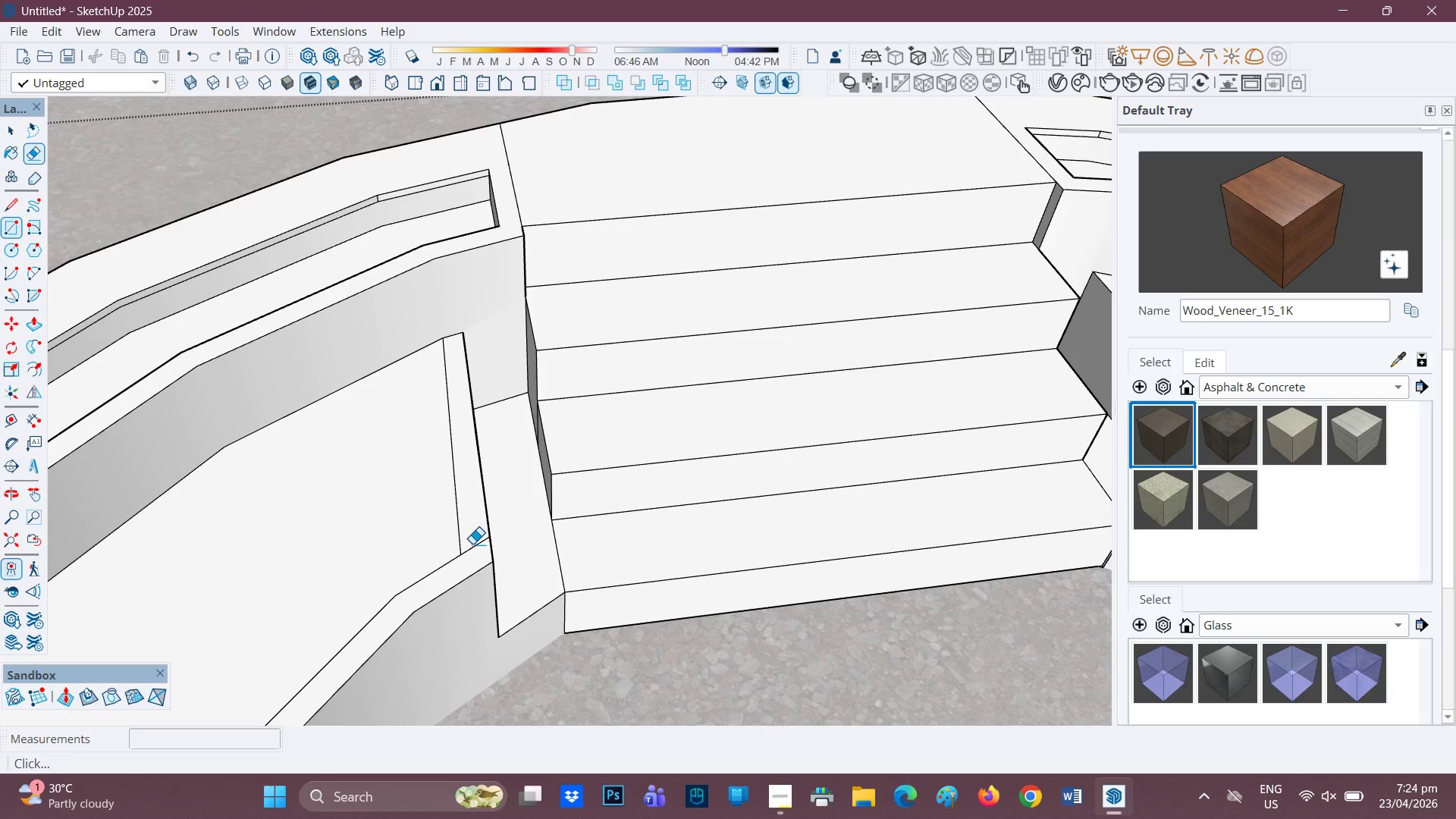 
left_click_drag(start_coordinate=[473, 544], to_coordinate=[475, 552])
 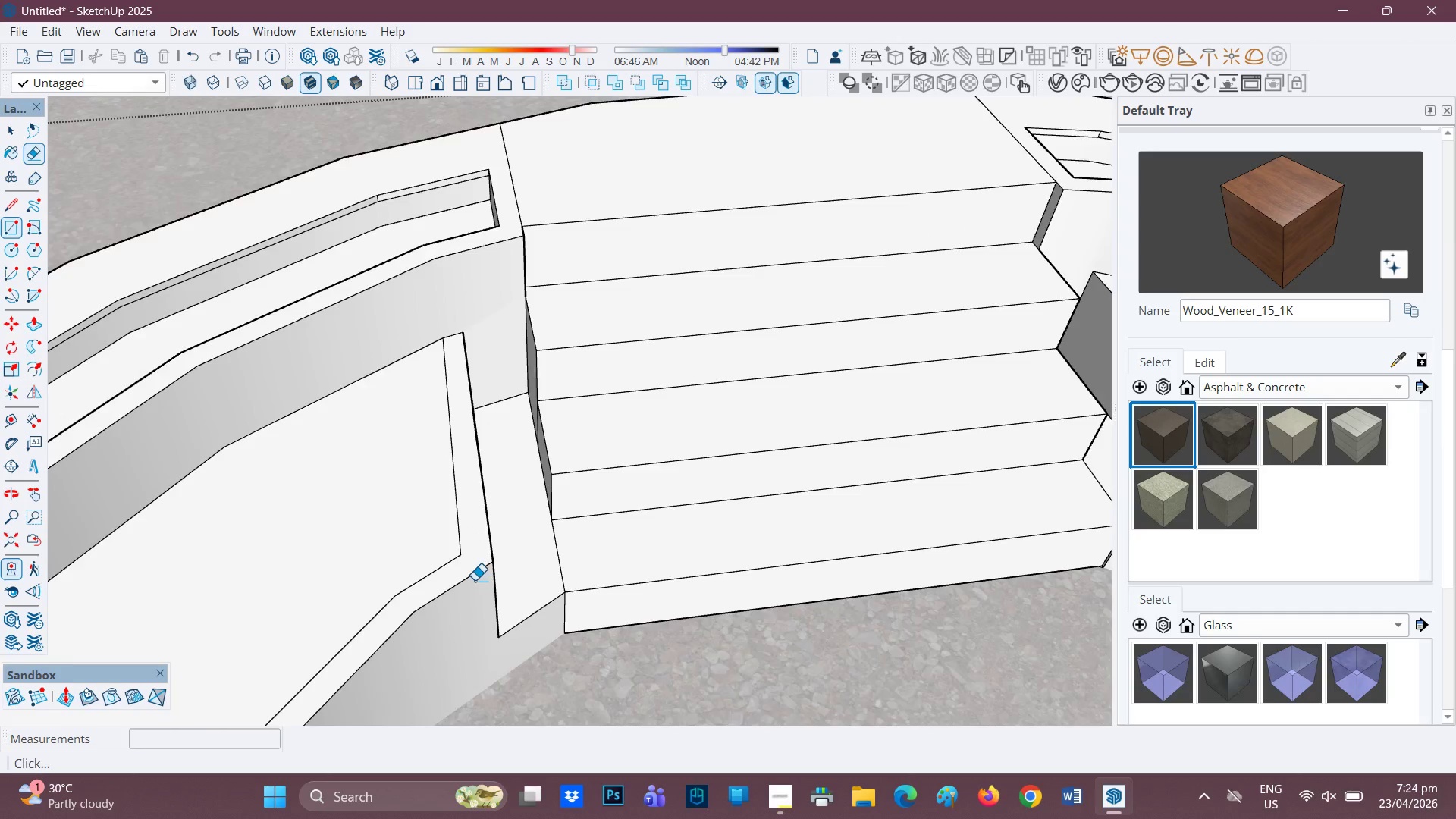 
scroll: coordinate [491, 553], scroll_direction: down, amount: 12.0
 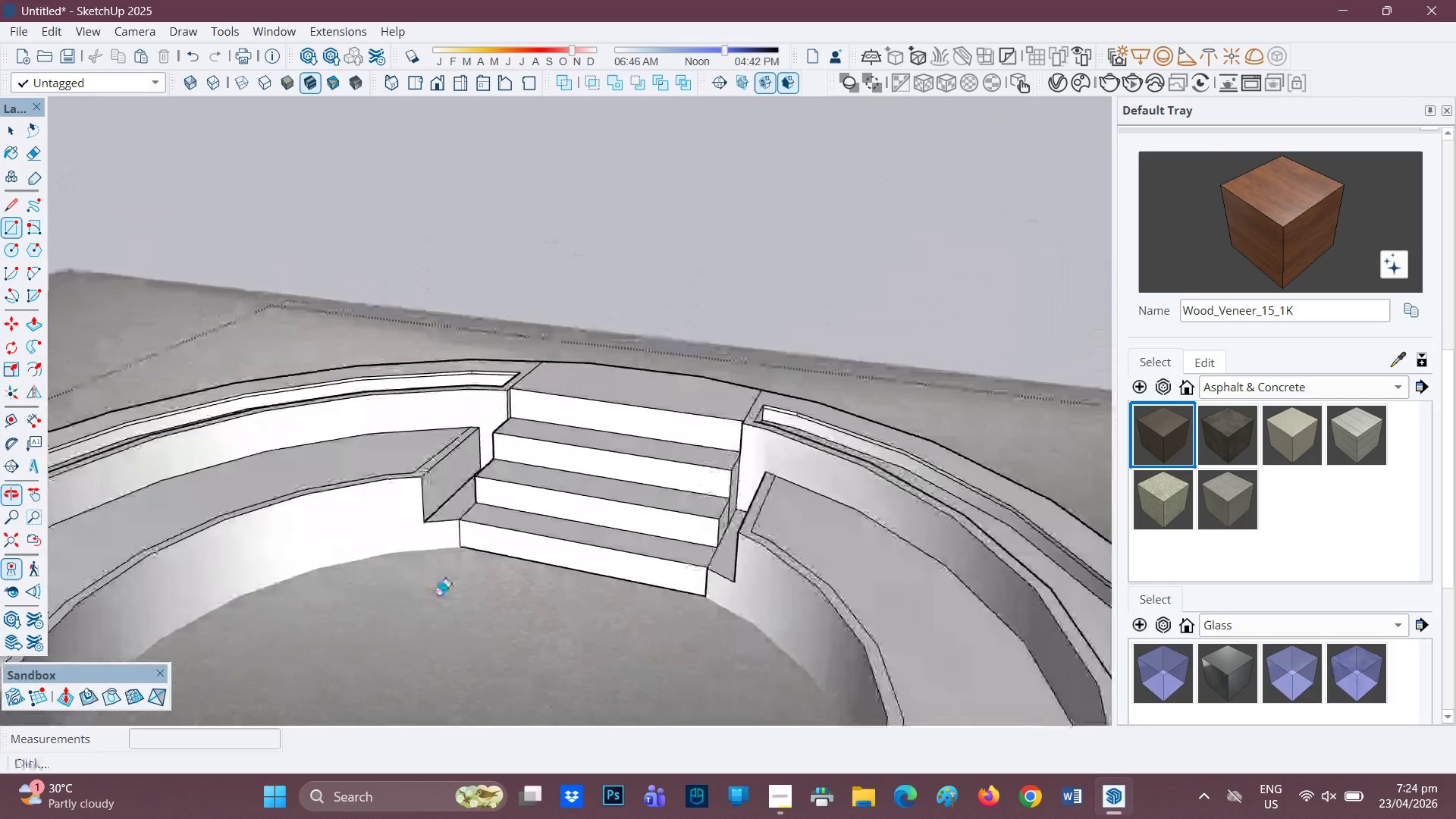 
scroll: coordinate [670, 559], scroll_direction: up, amount: 6.0
 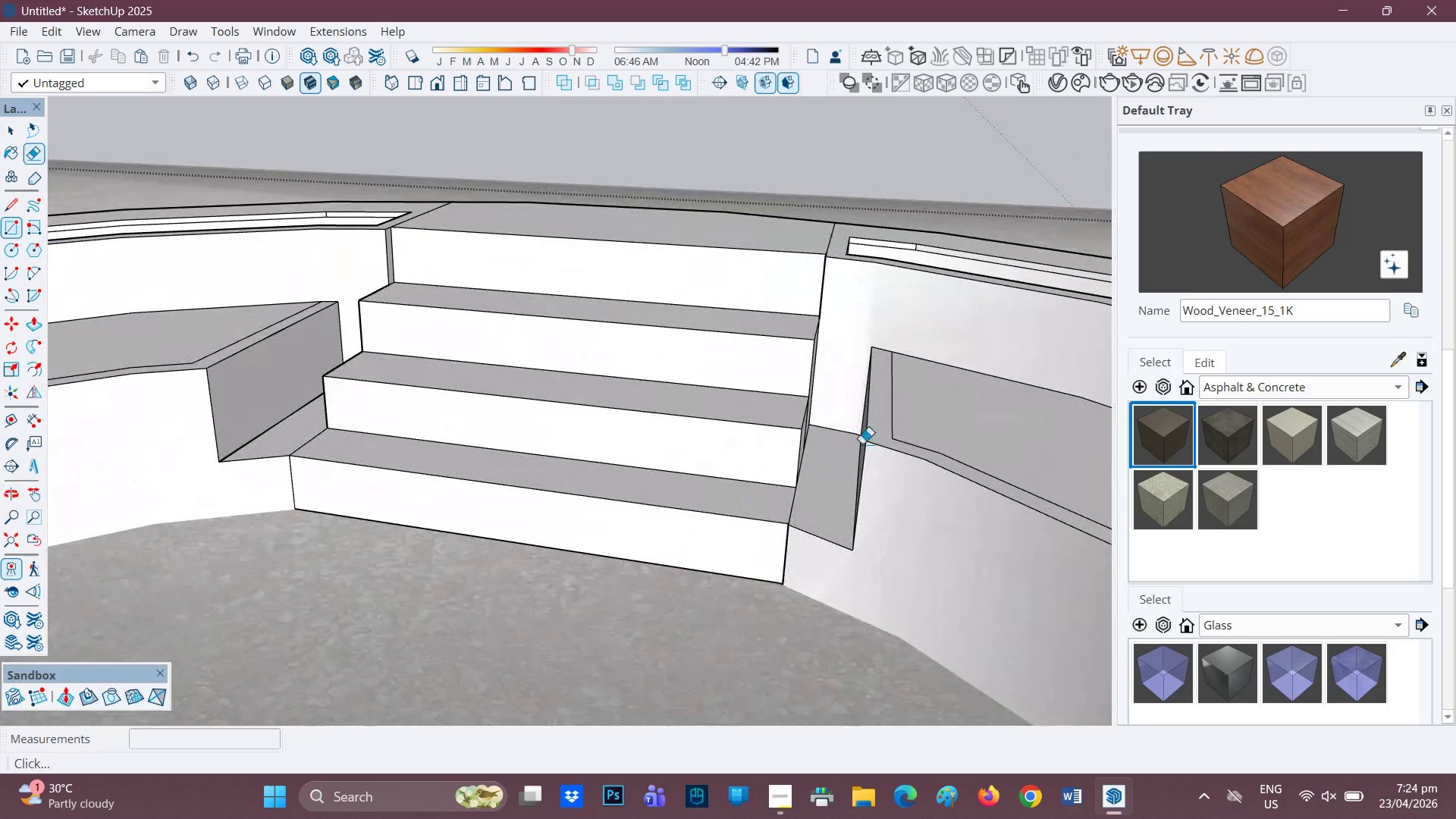 
key(P)
 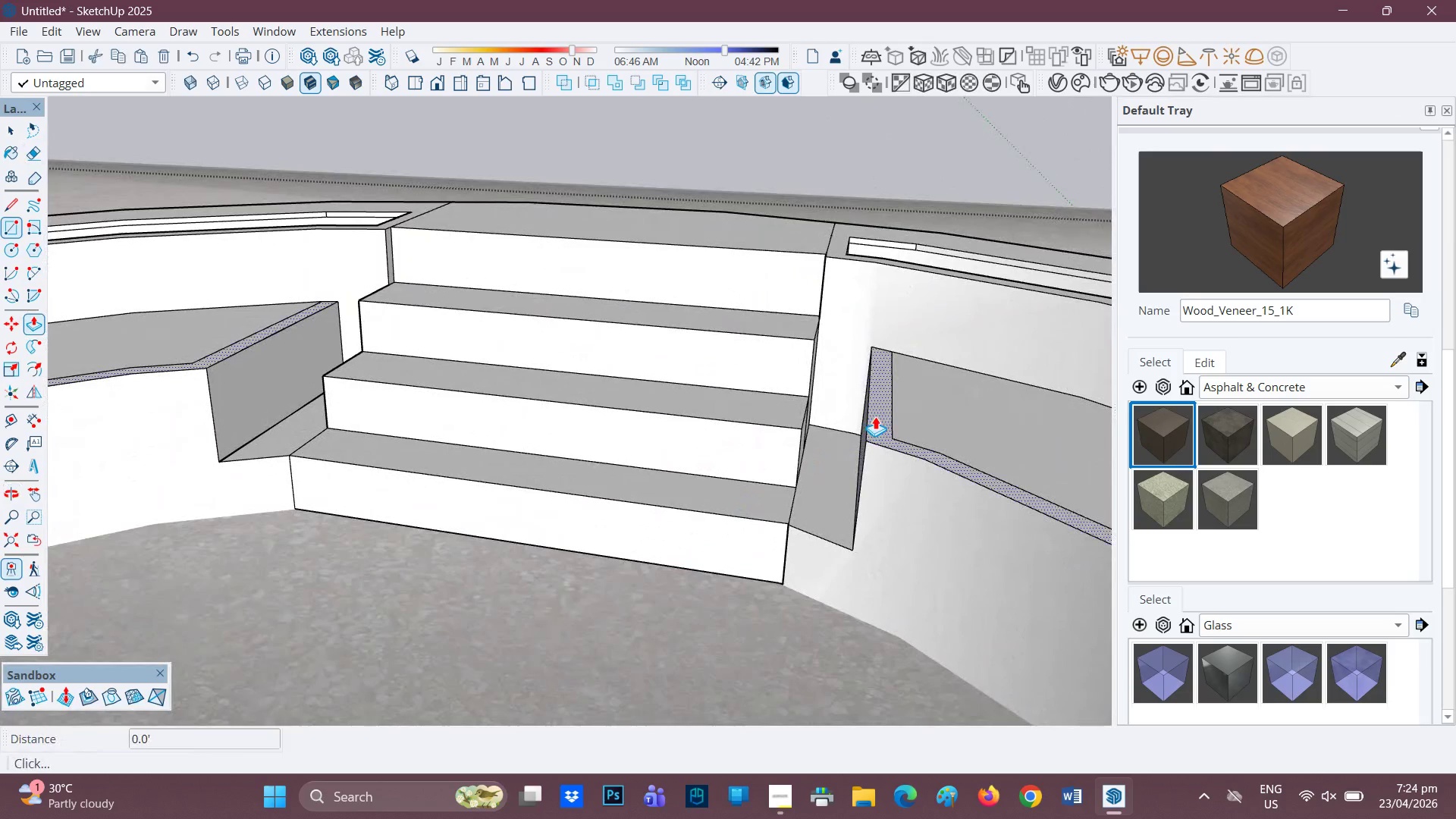 
left_click([876, 416])
 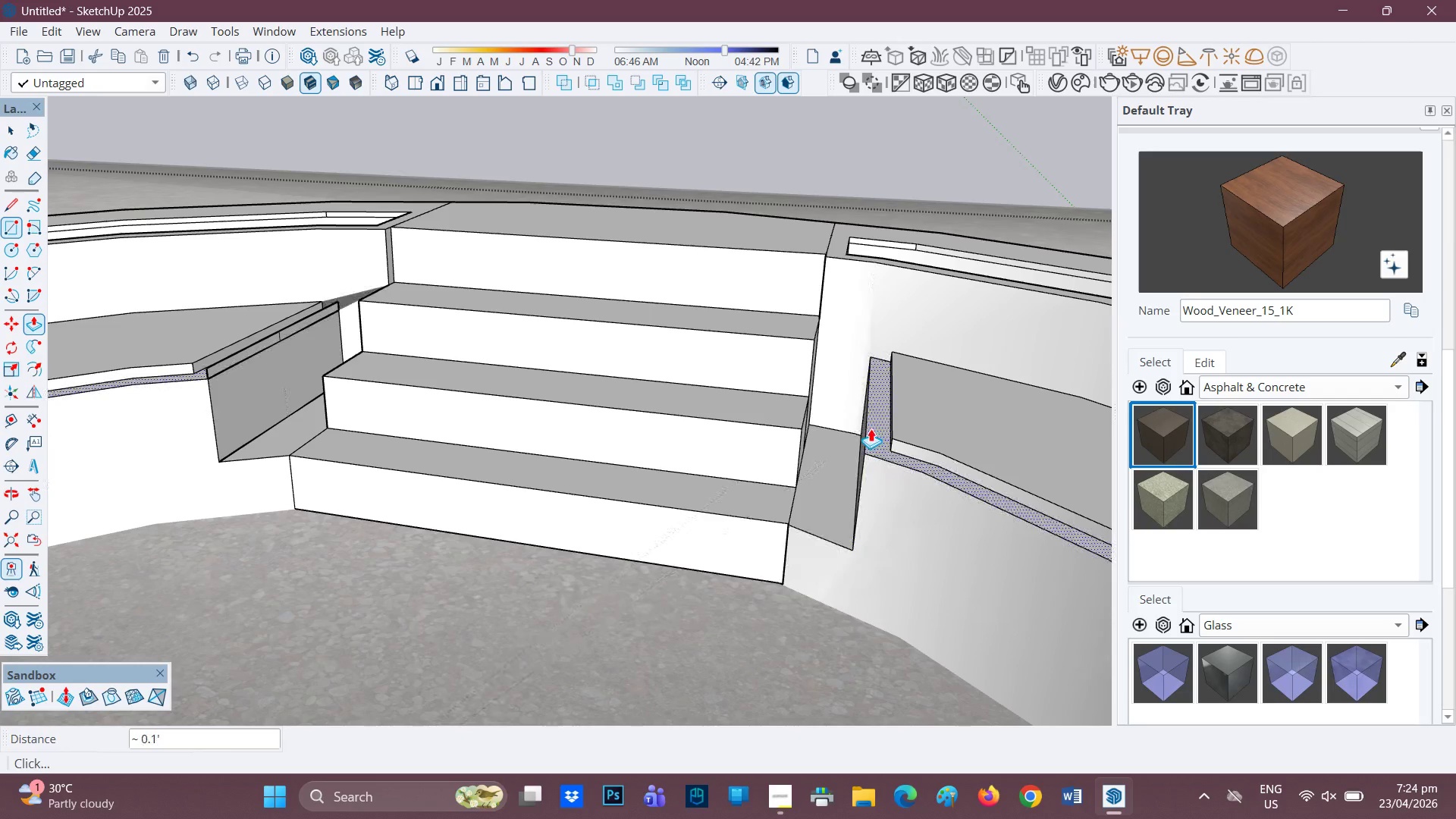 
key(0)
 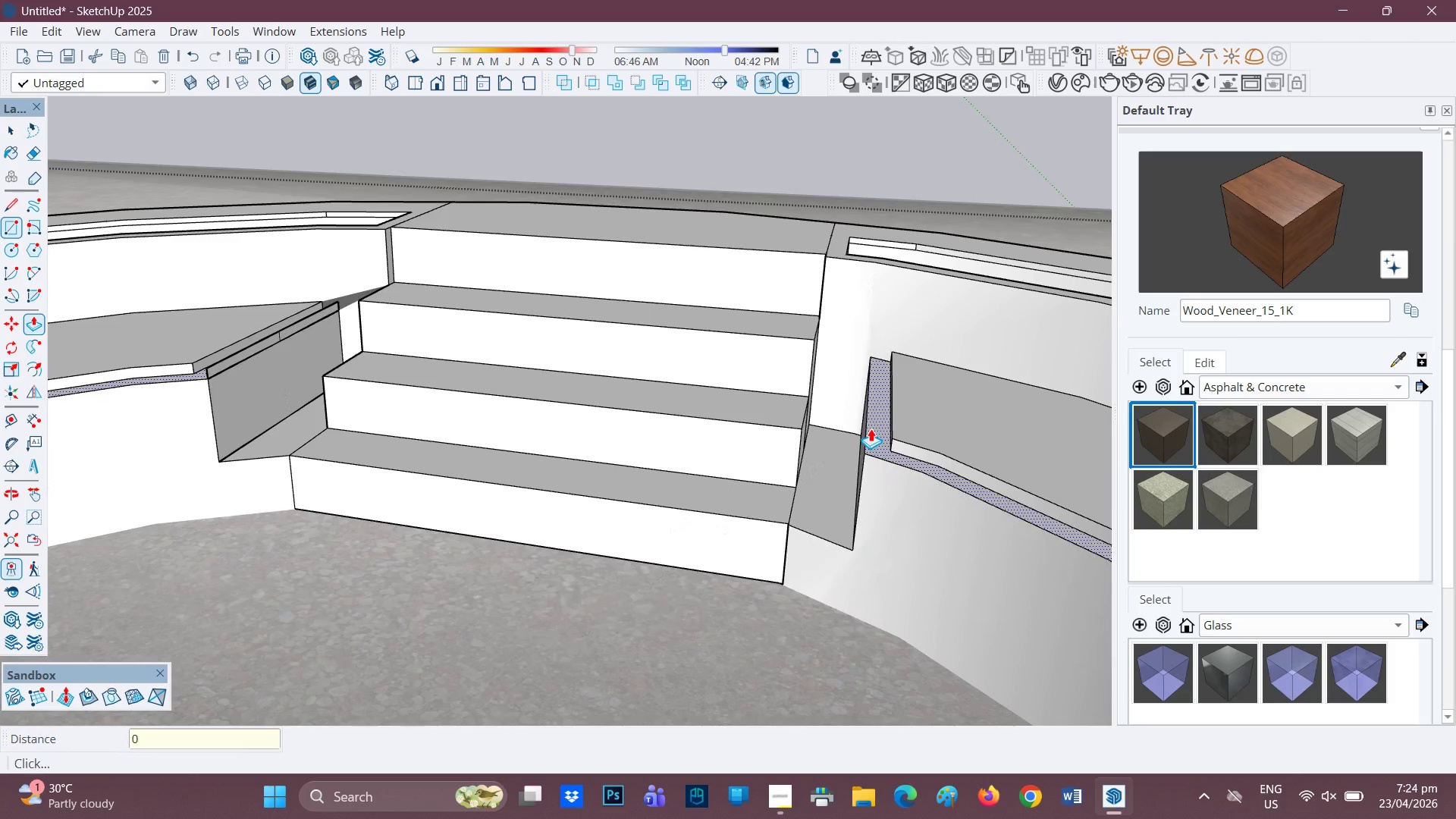 
key(Period)
 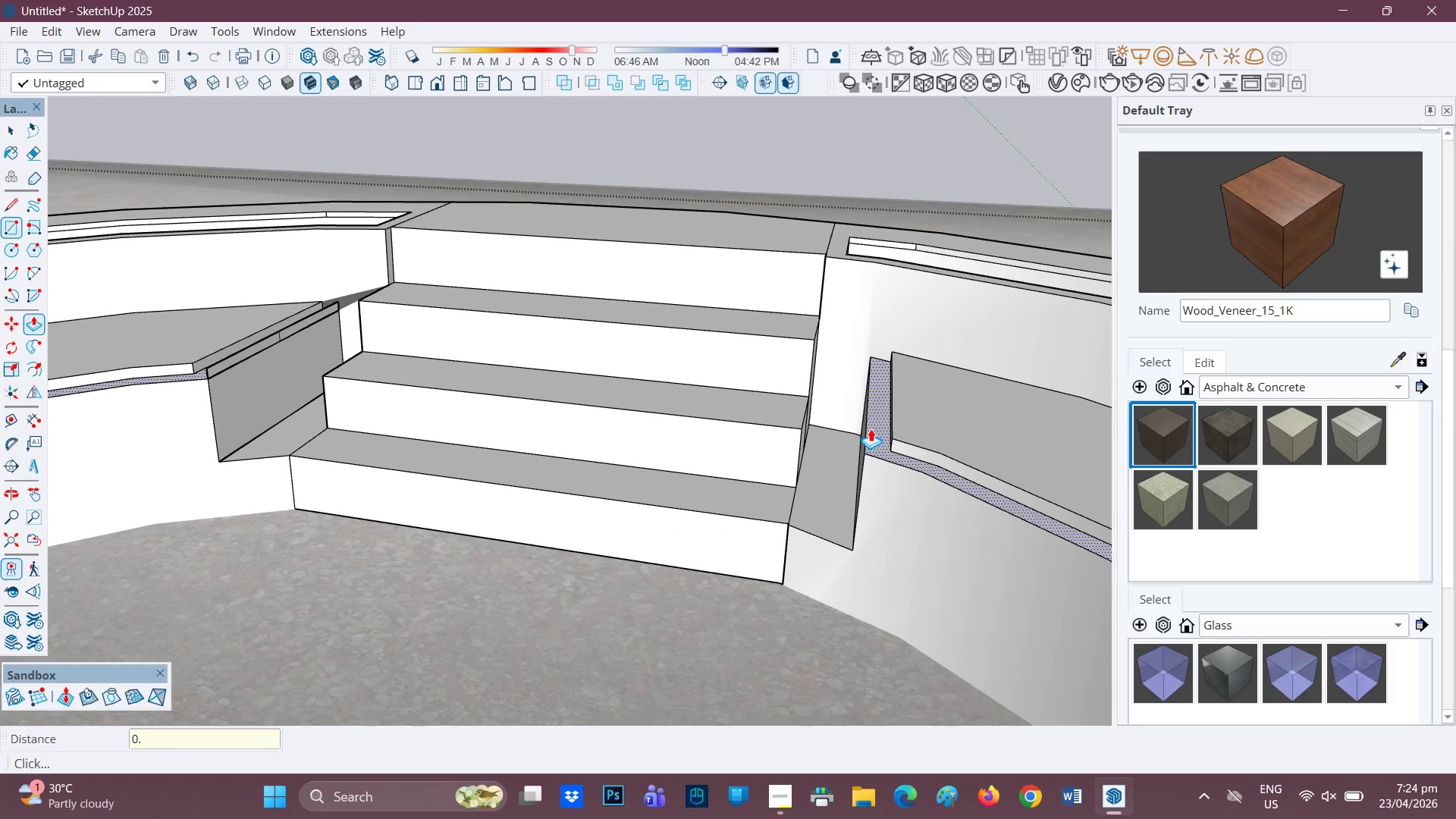 
key(2)
 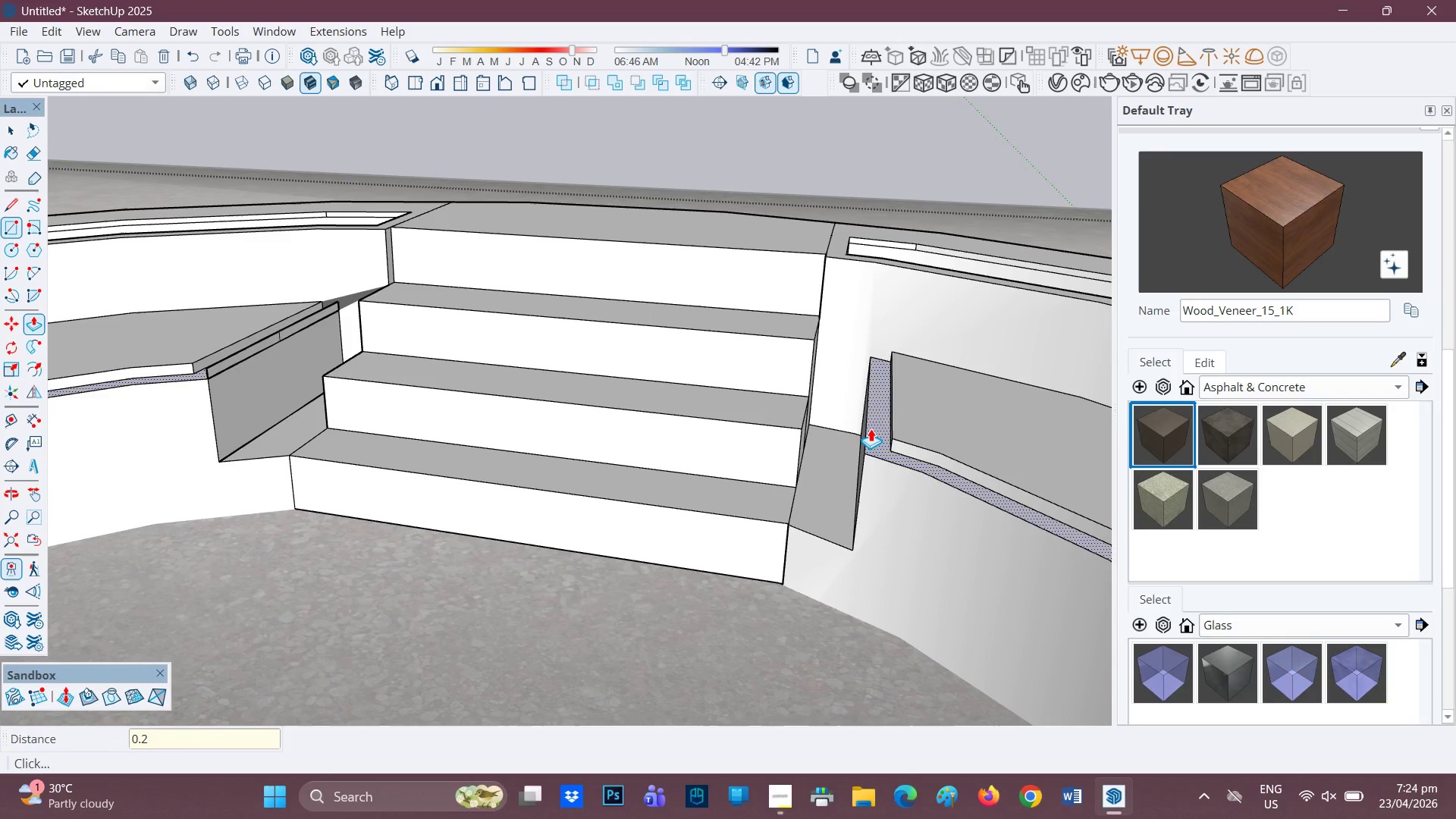 
key(Enter)
 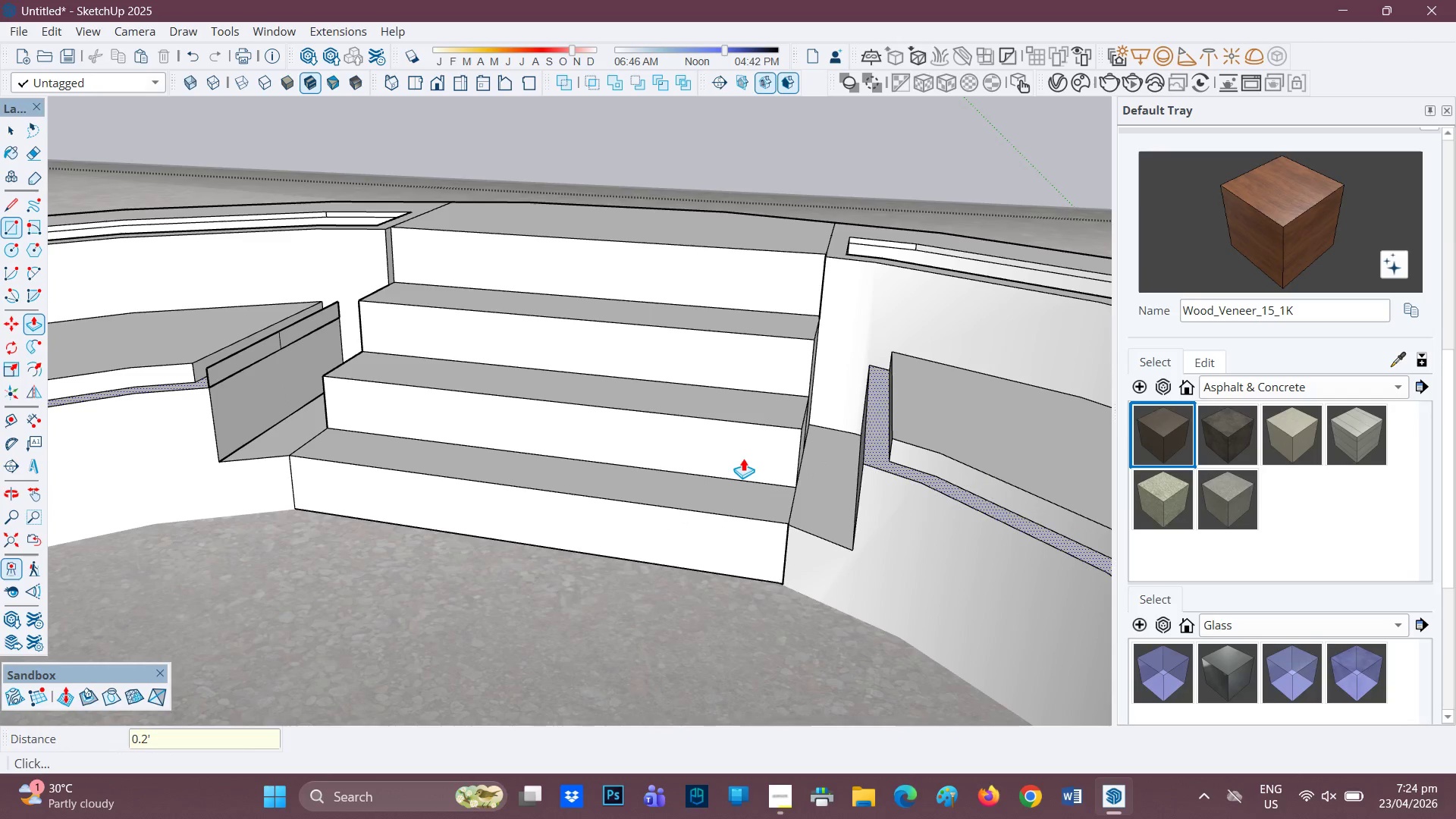 
scroll: coordinate [711, 482], scroll_direction: down, amount: 1.0
 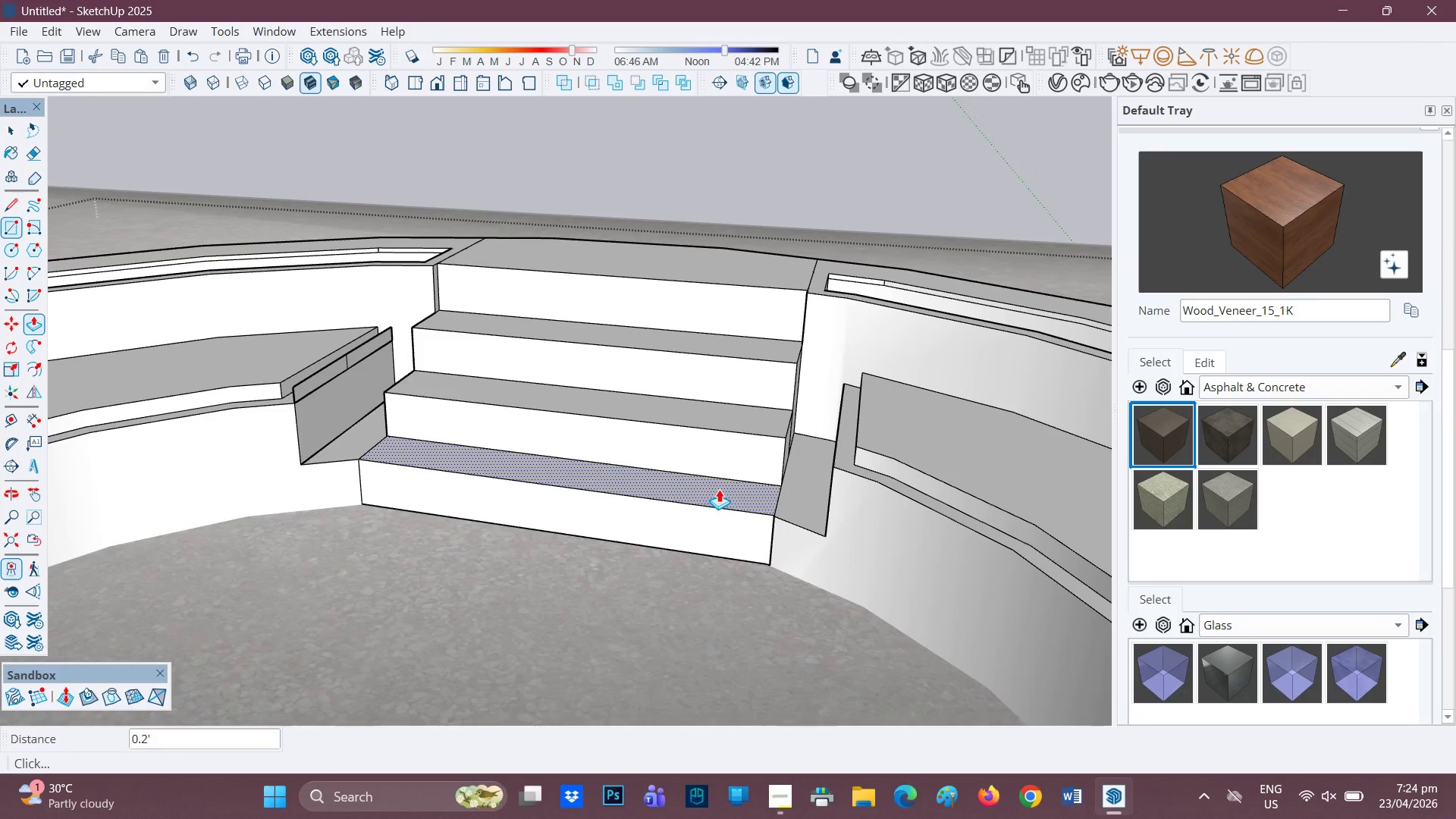 
key(Control+ControlLeft)
 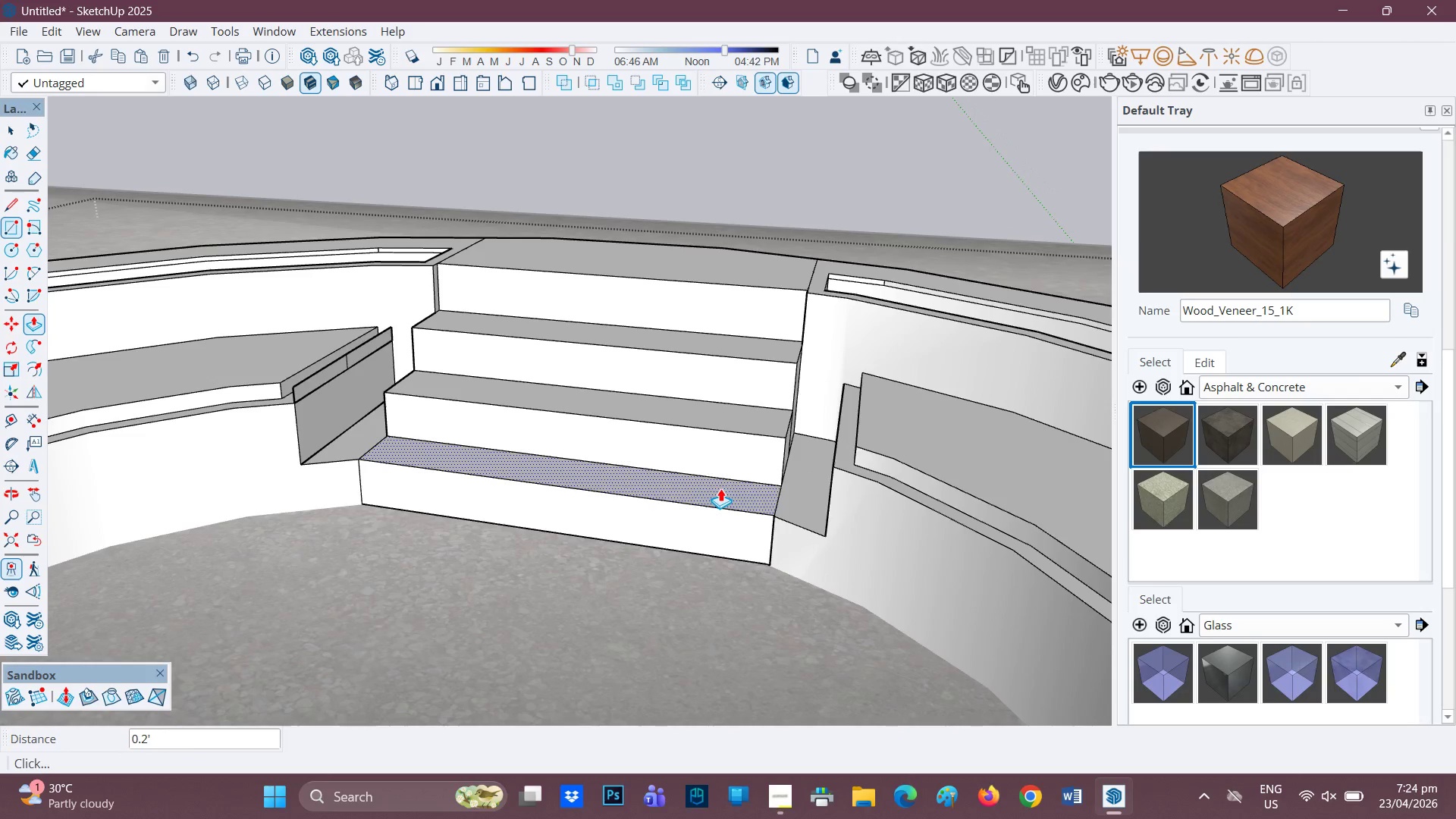 
key(Control+Z)
 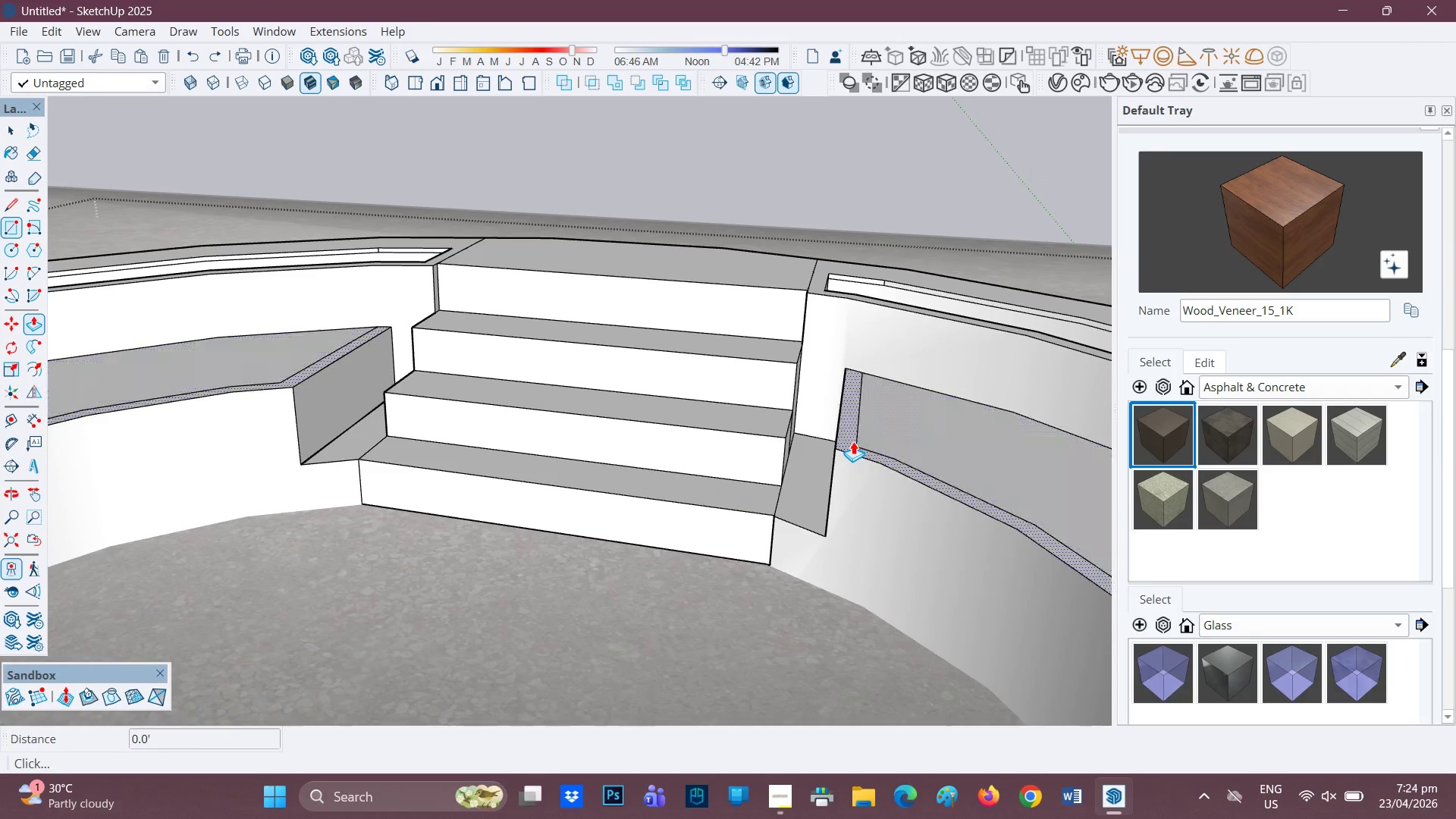 
left_click([849, 441])
 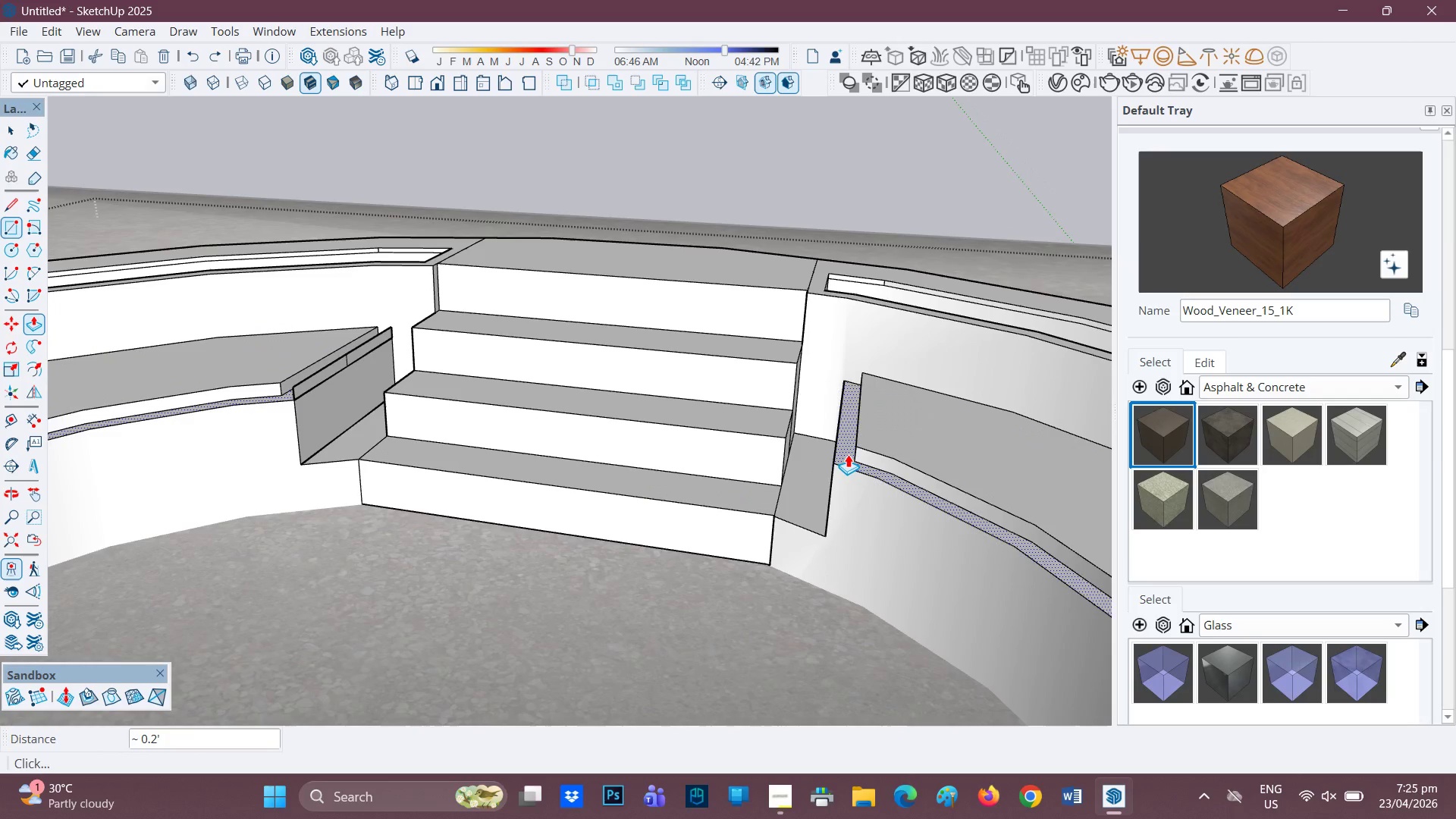 
key(0)
 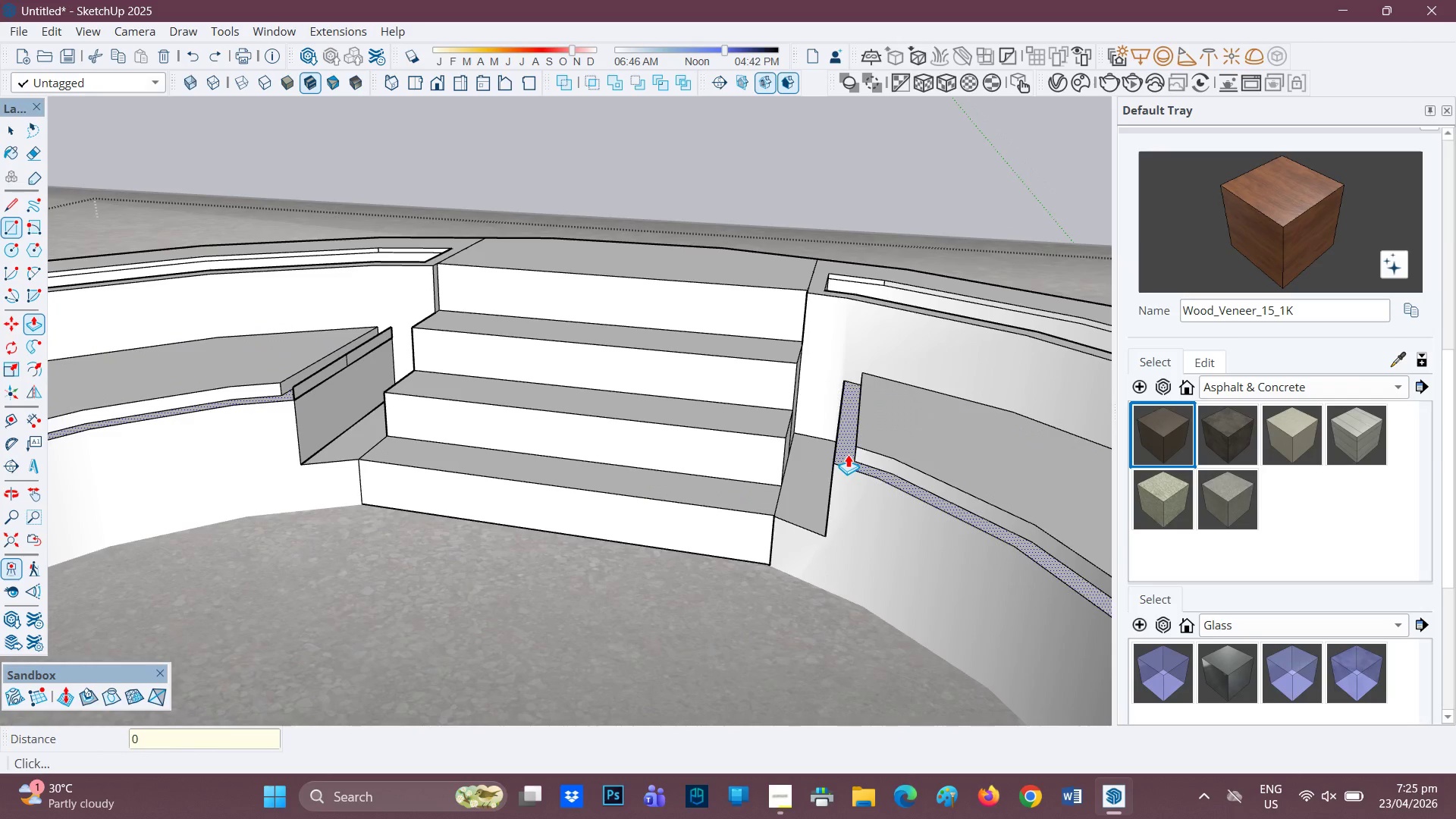 
key(Period)
 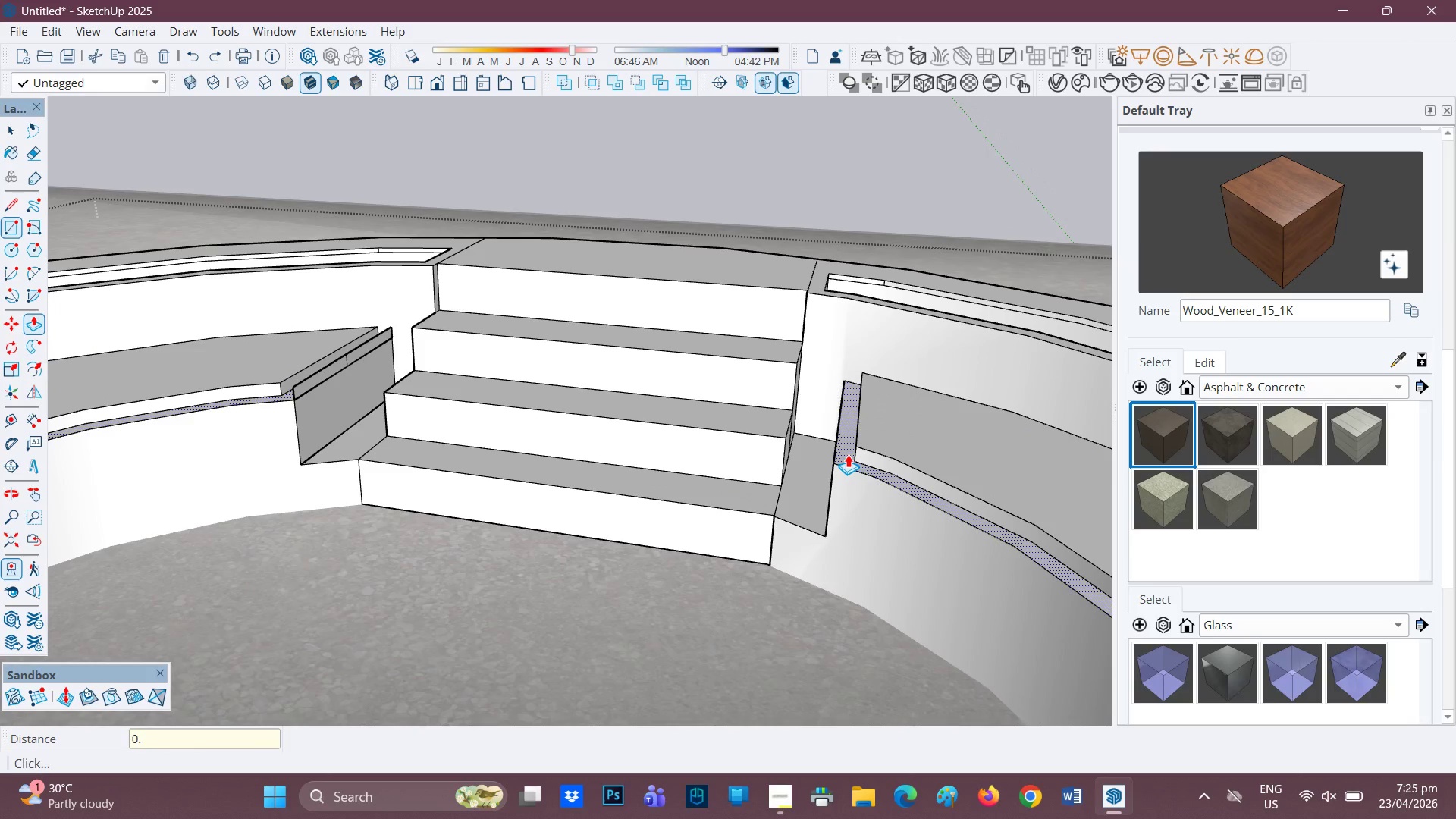 
key(1)
 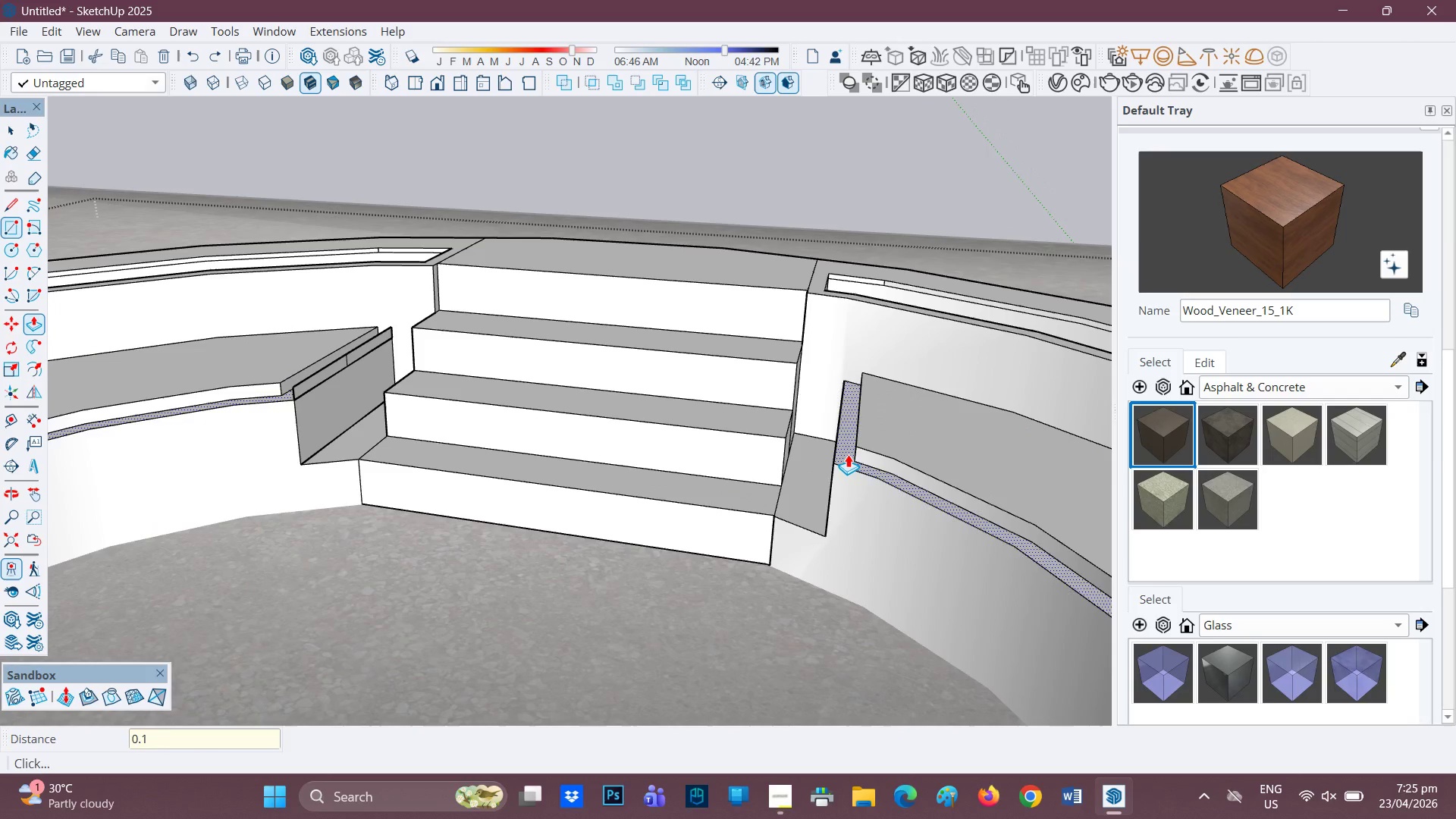 
key(Enter)
 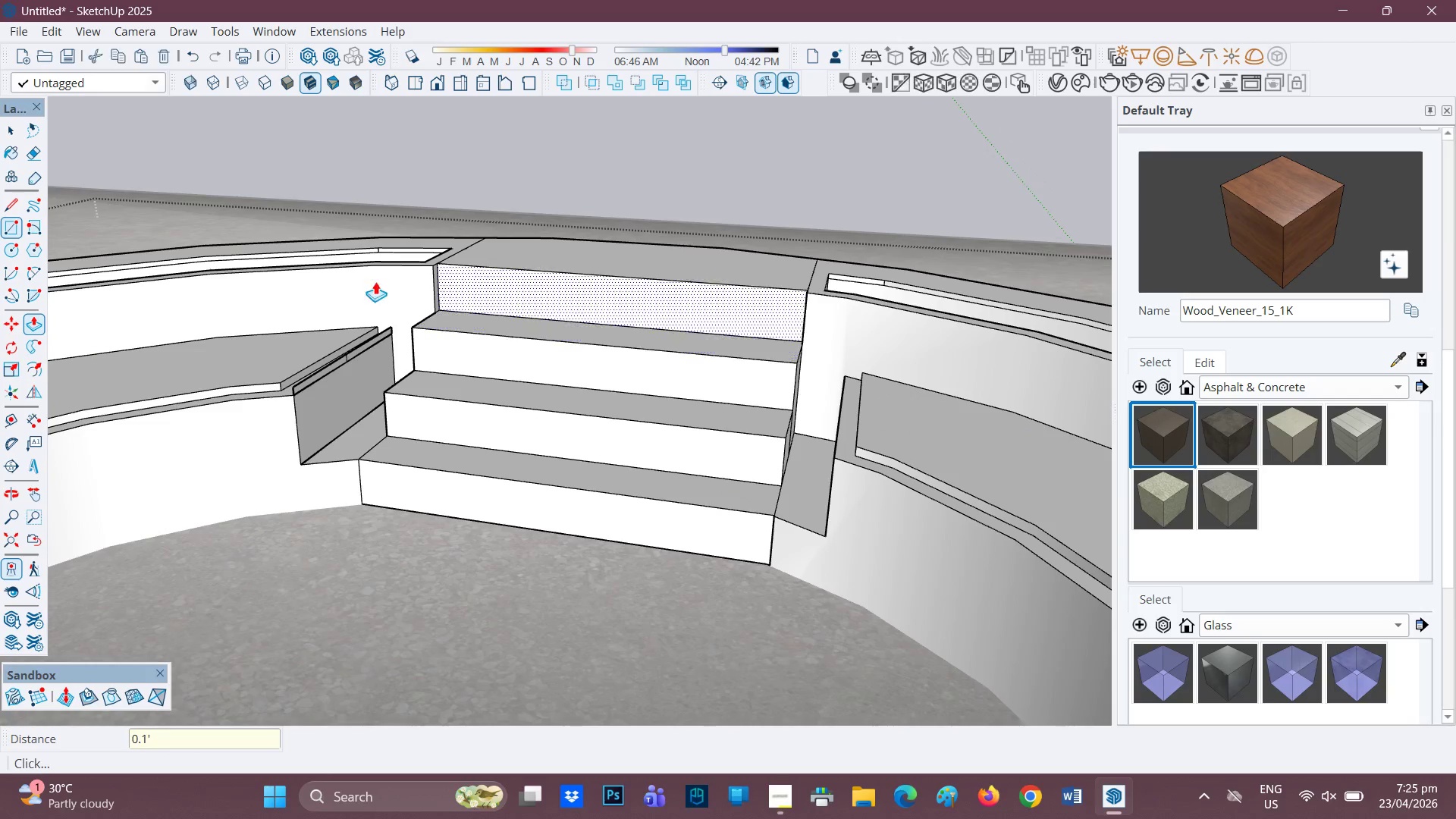 
scroll: coordinate [324, 410], scroll_direction: up, amount: 5.0
 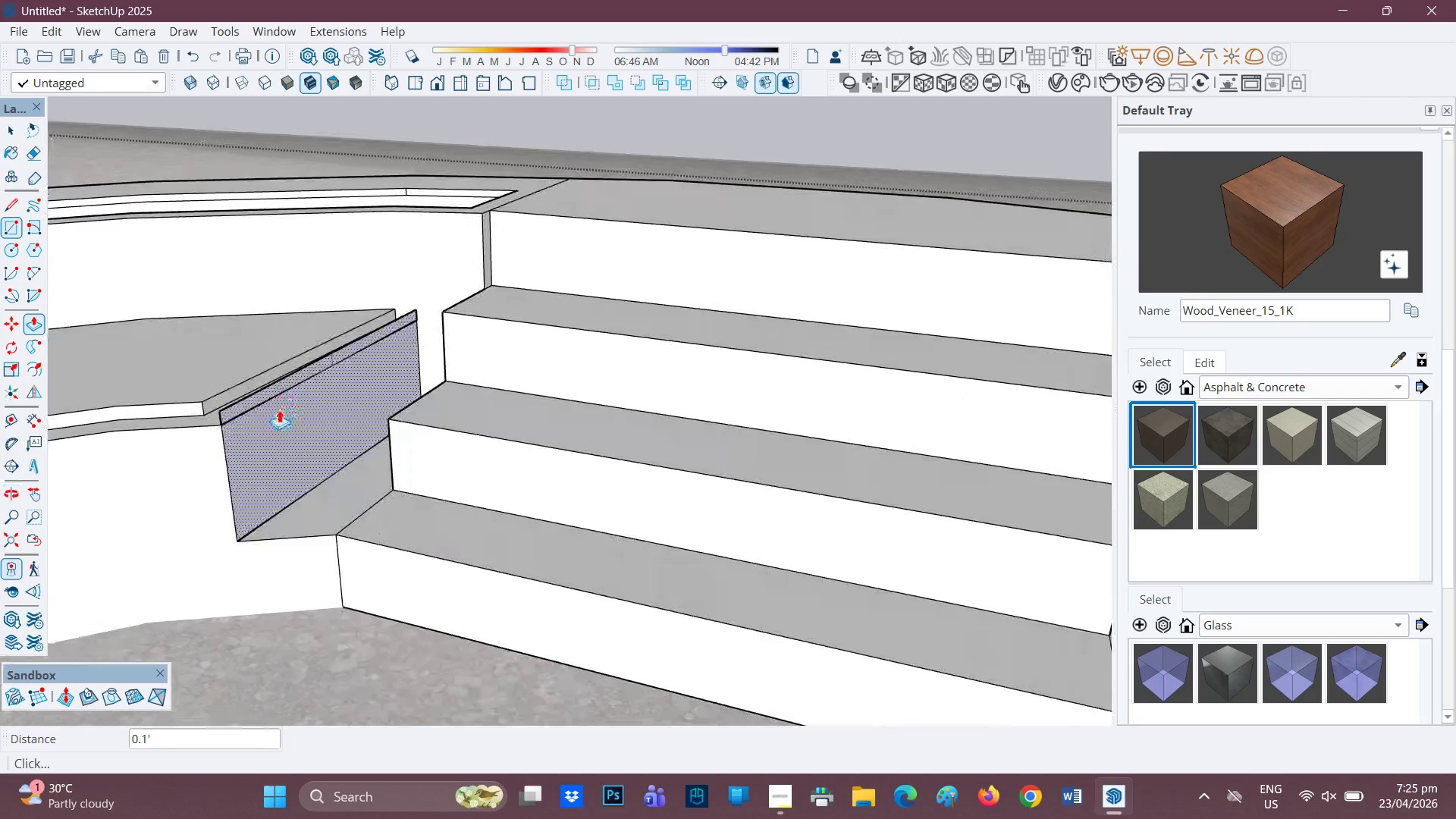 
key(E)
 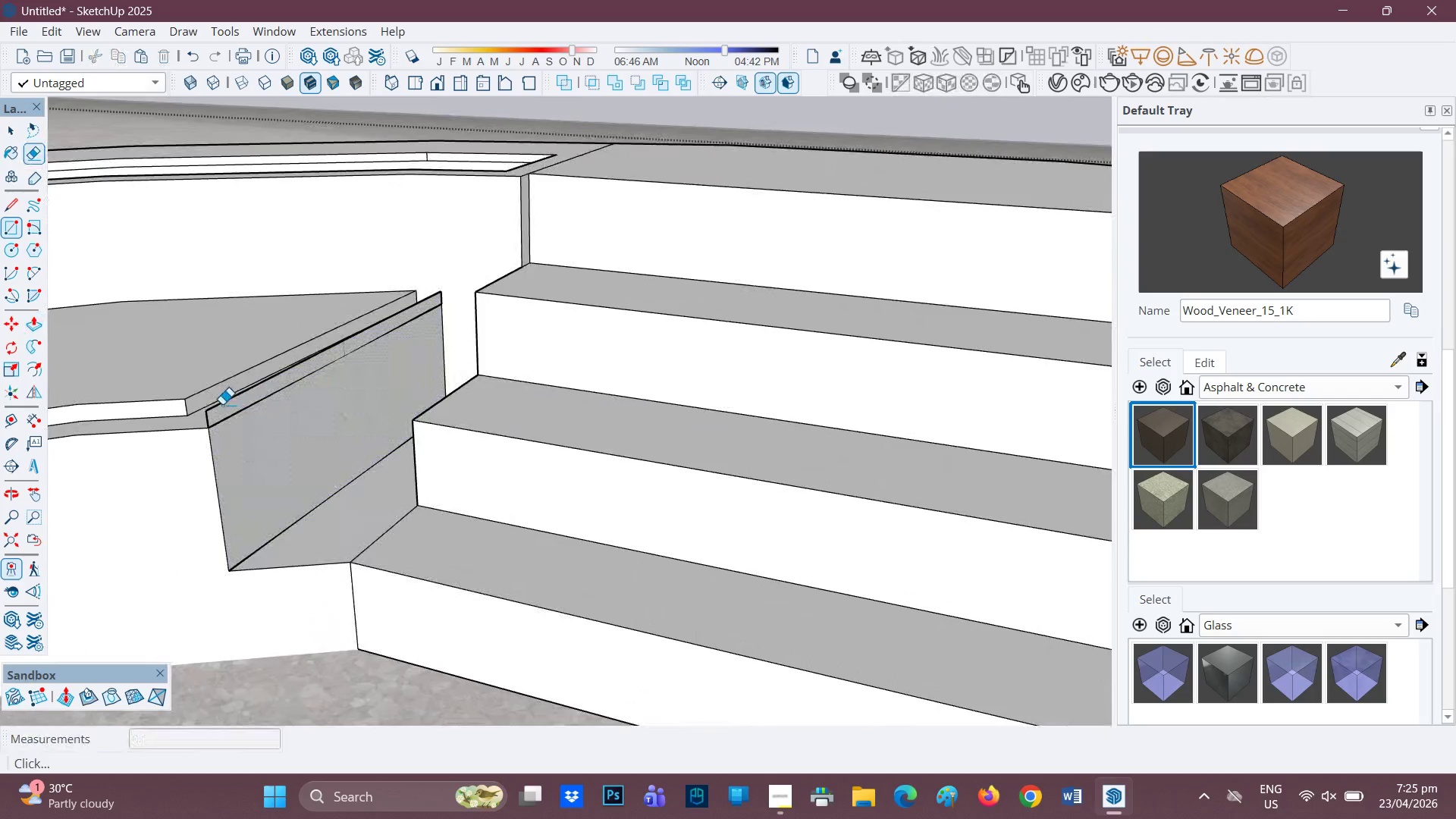 
scroll: coordinate [274, 414], scroll_direction: up, amount: 2.0
 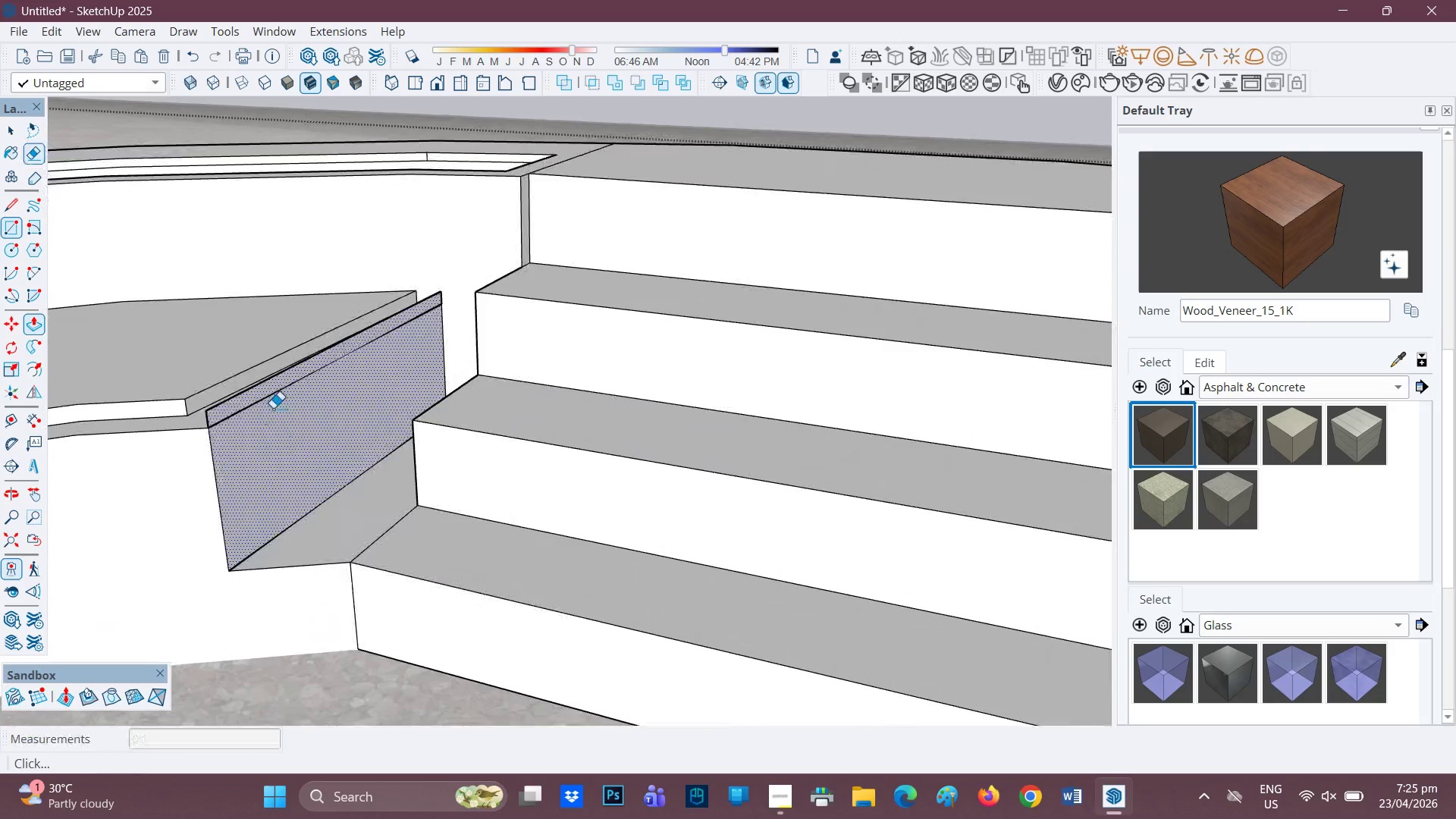 
left_click_drag(start_coordinate=[218, 410], to_coordinate=[213, 412])
 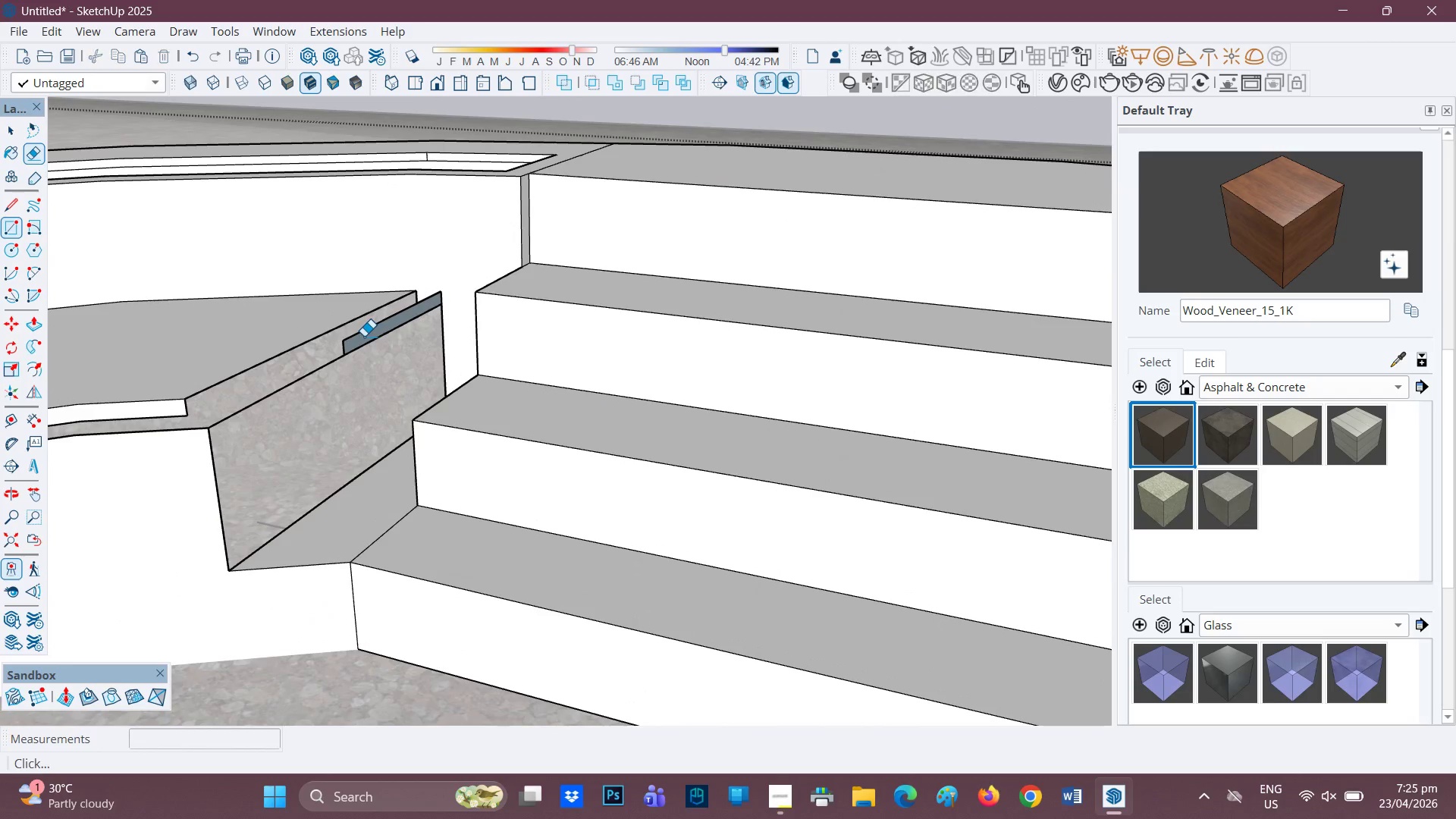 
key(Control+ControlLeft)
 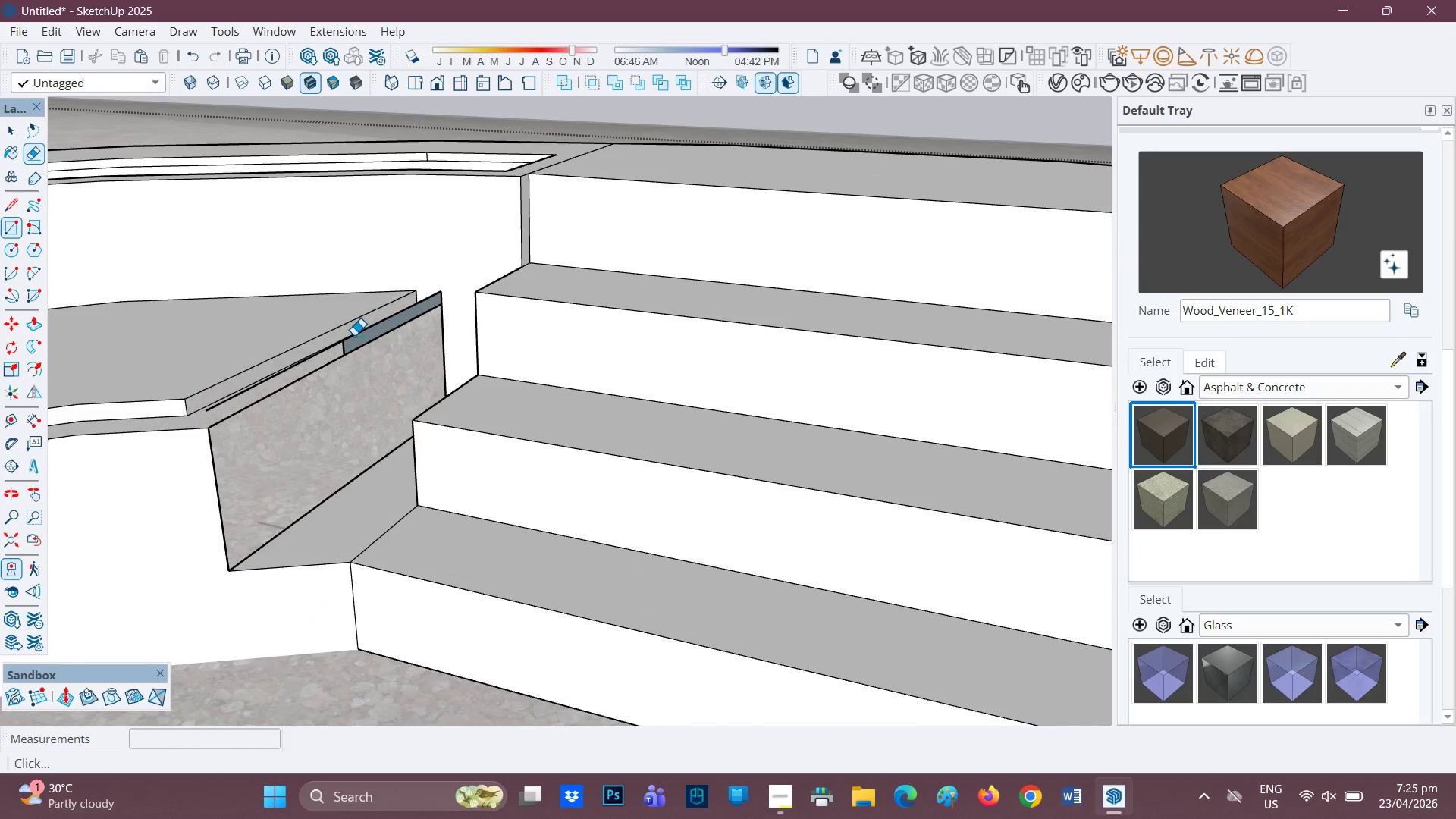 
key(Control+Z)
 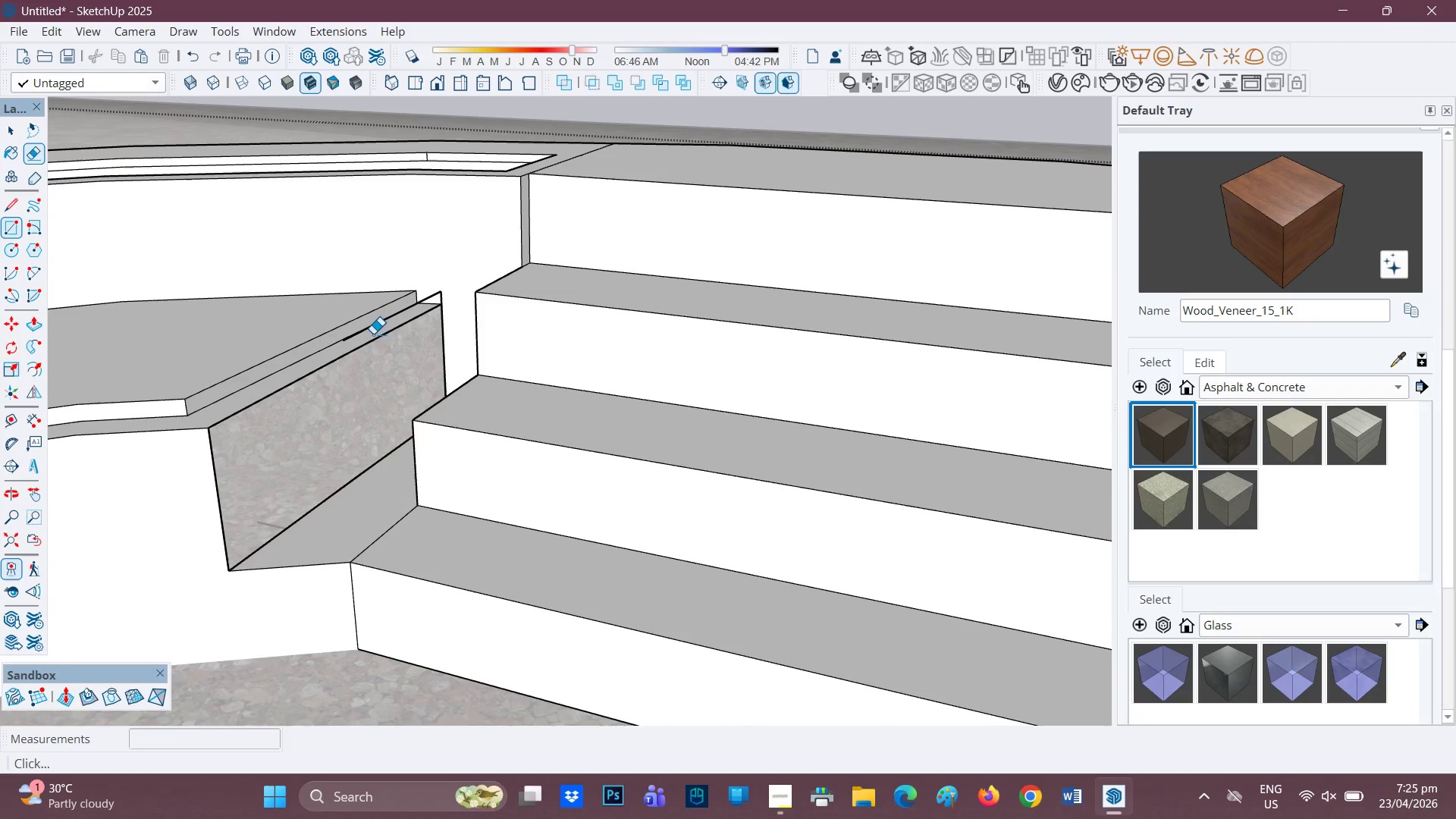 
left_click([429, 300])
 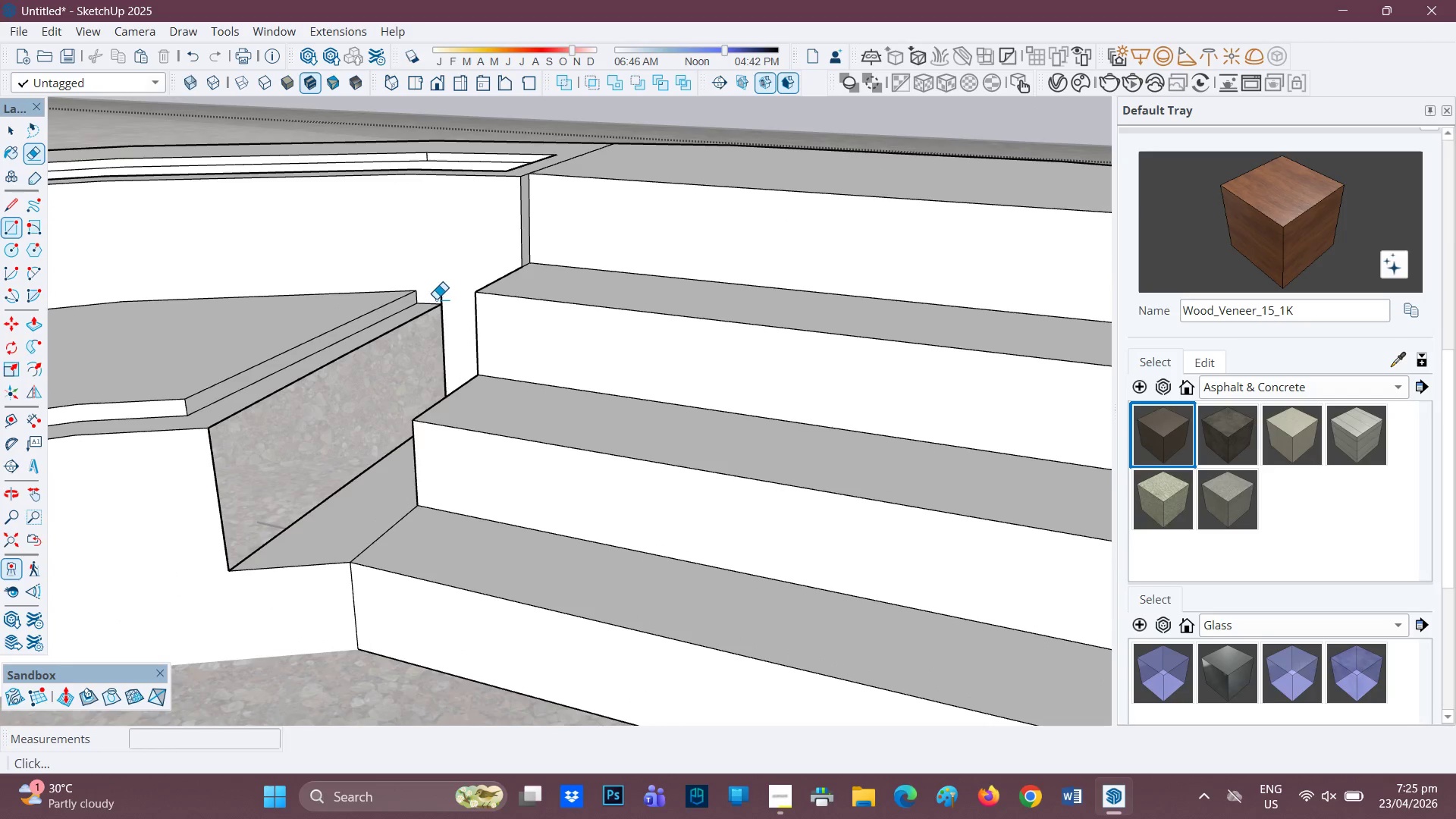 
left_click([442, 297])
 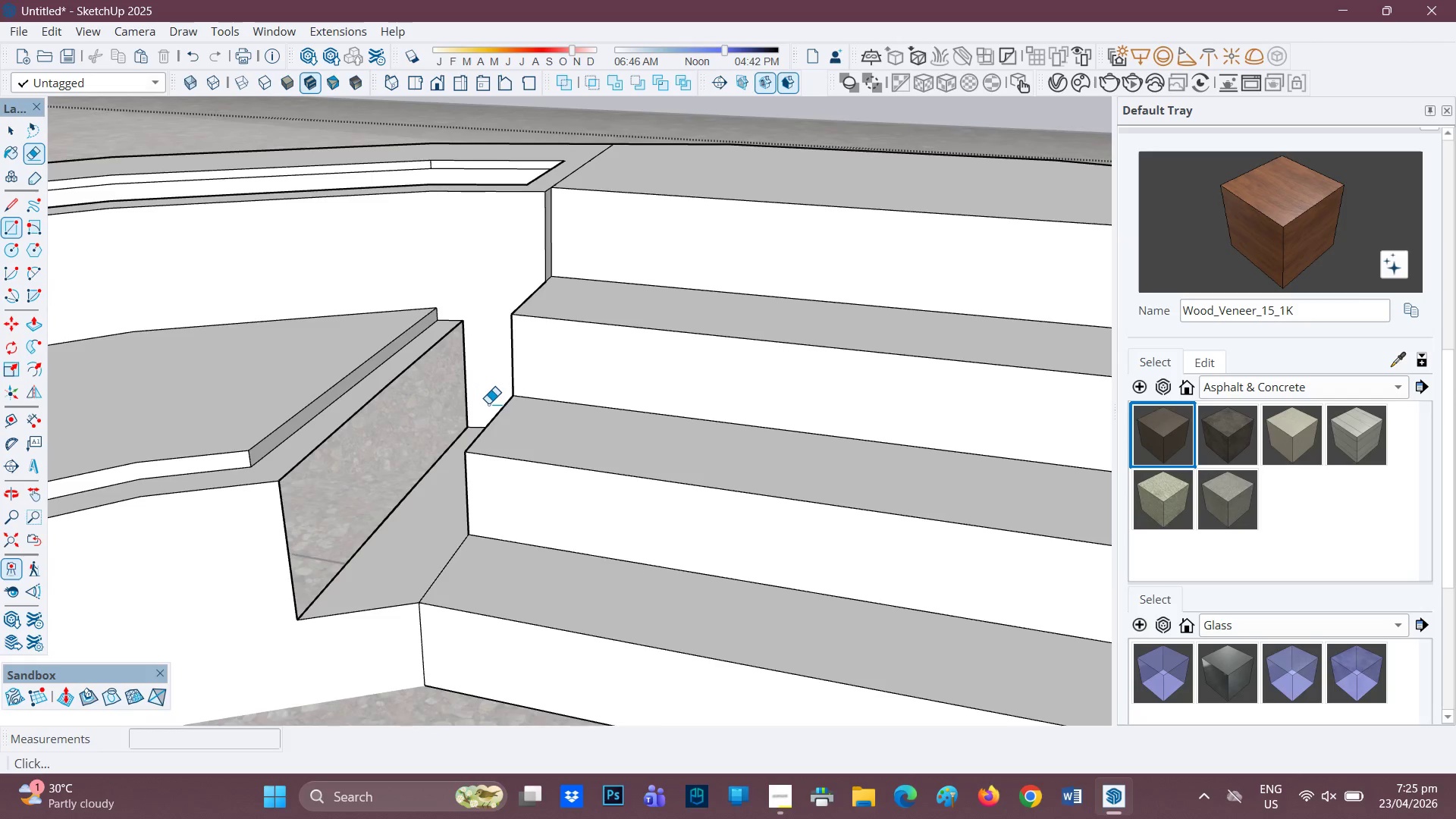 
key(R)
 